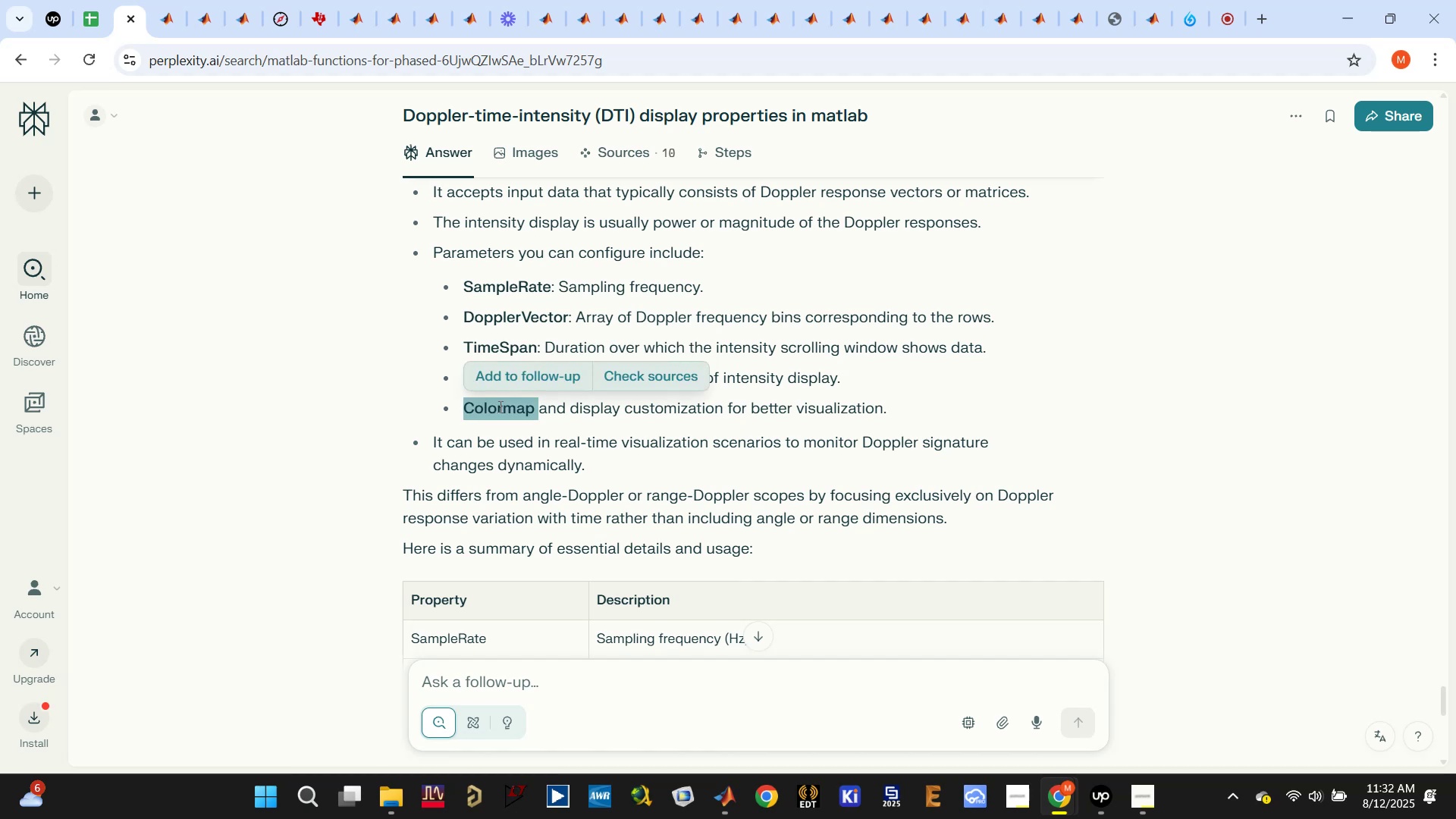 
scroll: coordinate [500, 415], scroll_direction: down, amount: 1.0
 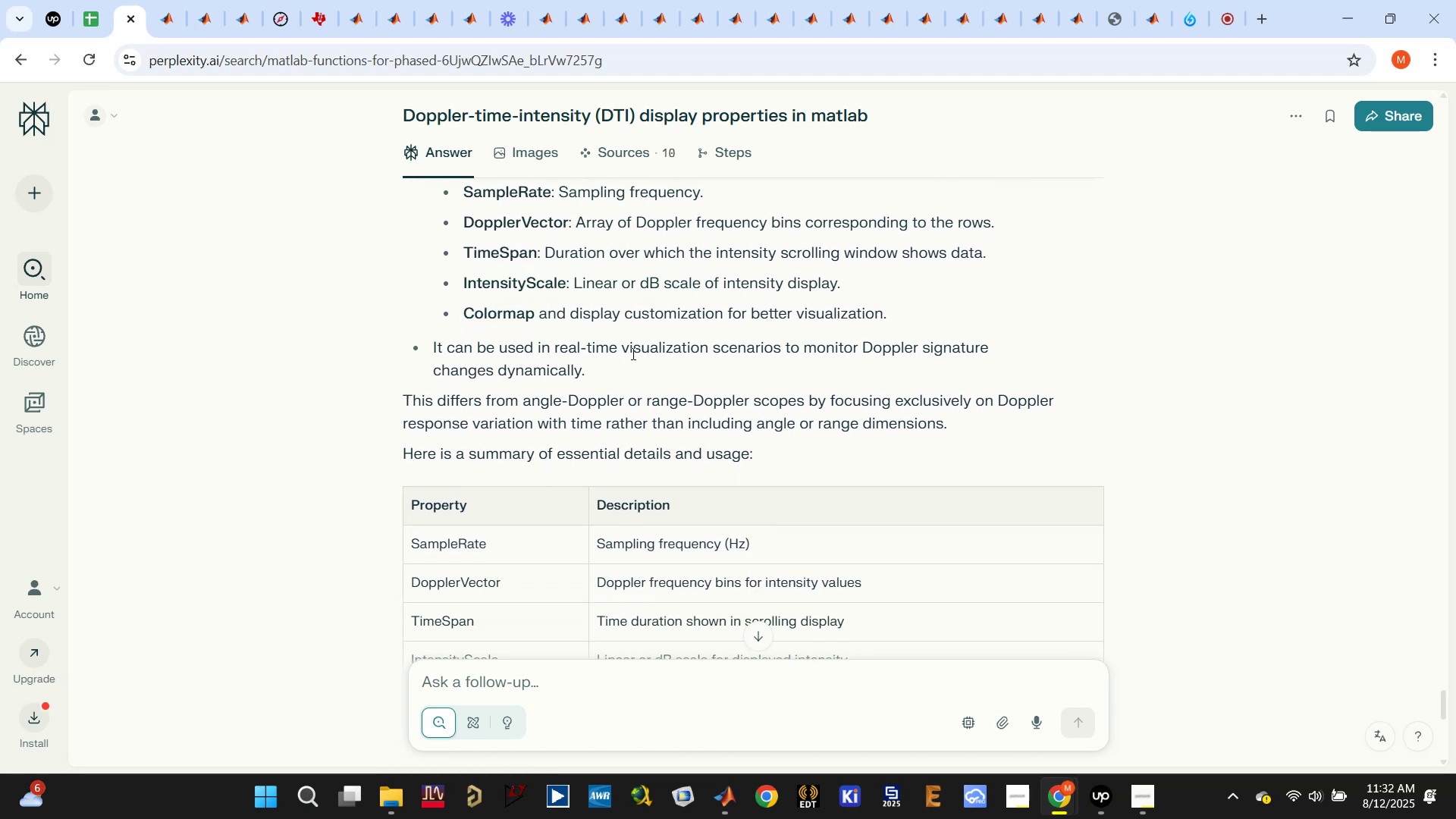 
double_click([601, 369])
 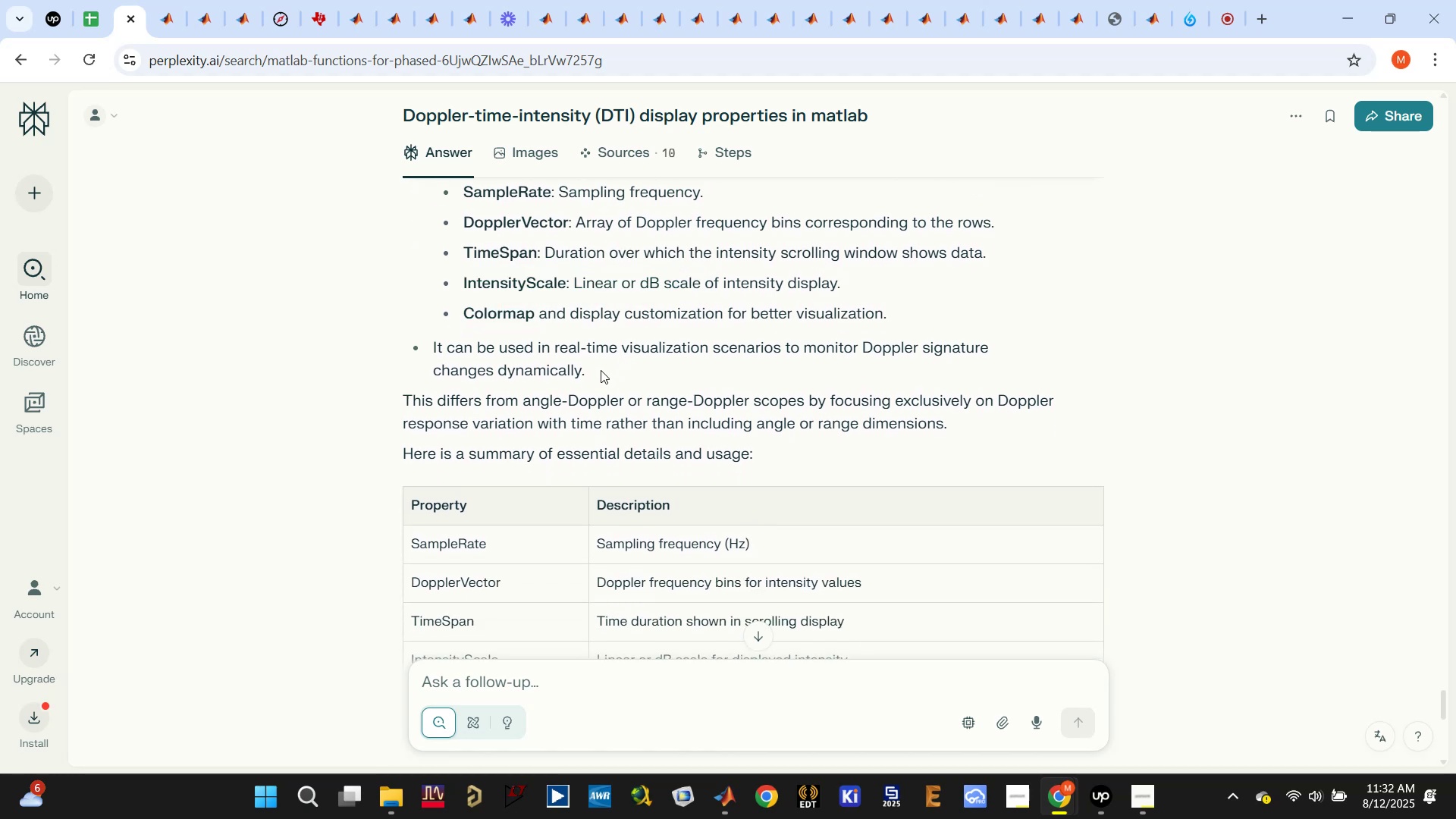 
triple_click([601, 370])
 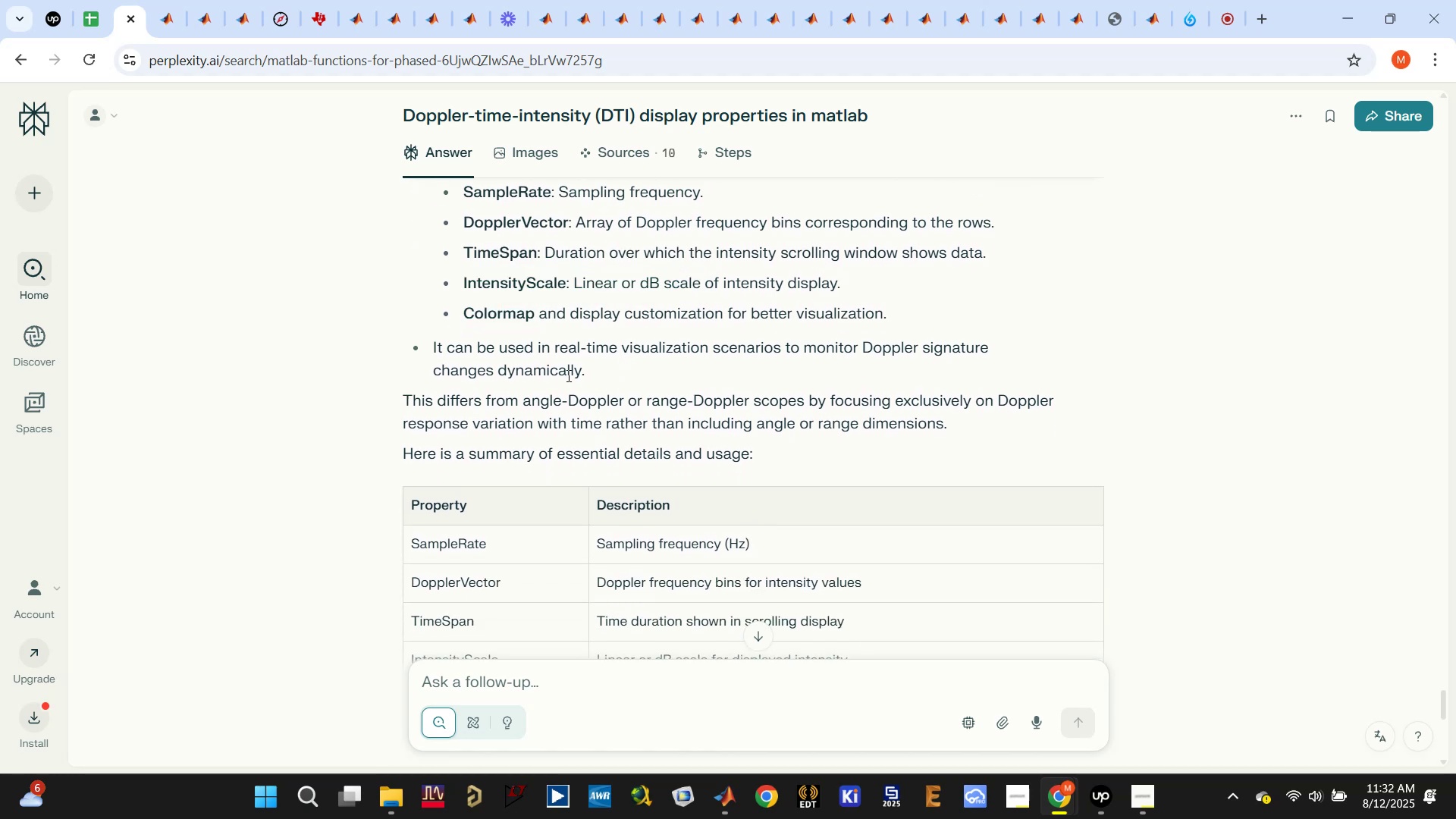 
scroll: coordinate [567, 375], scroll_direction: down, amount: 2.0
 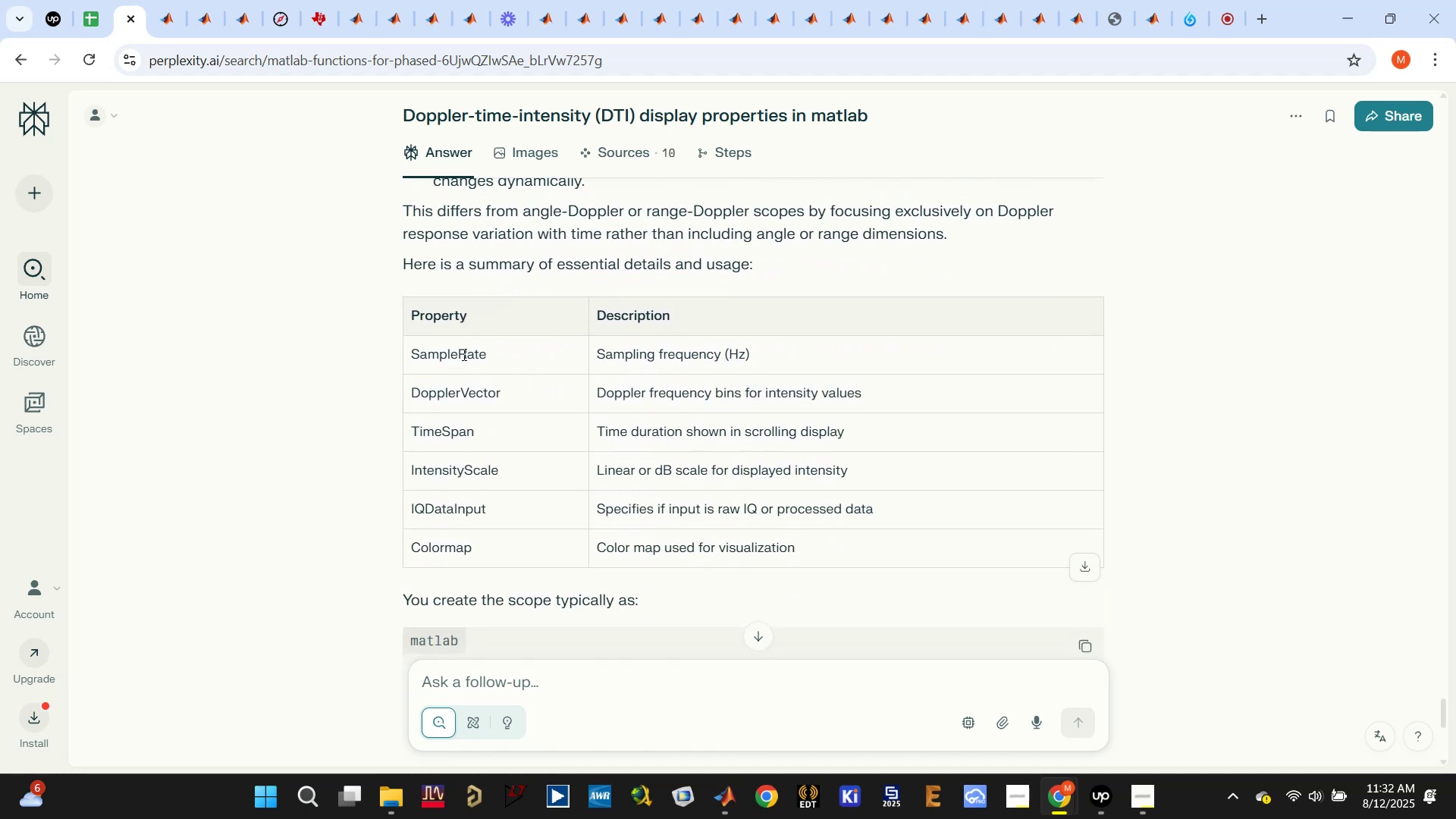 
double_click([462, 354])
 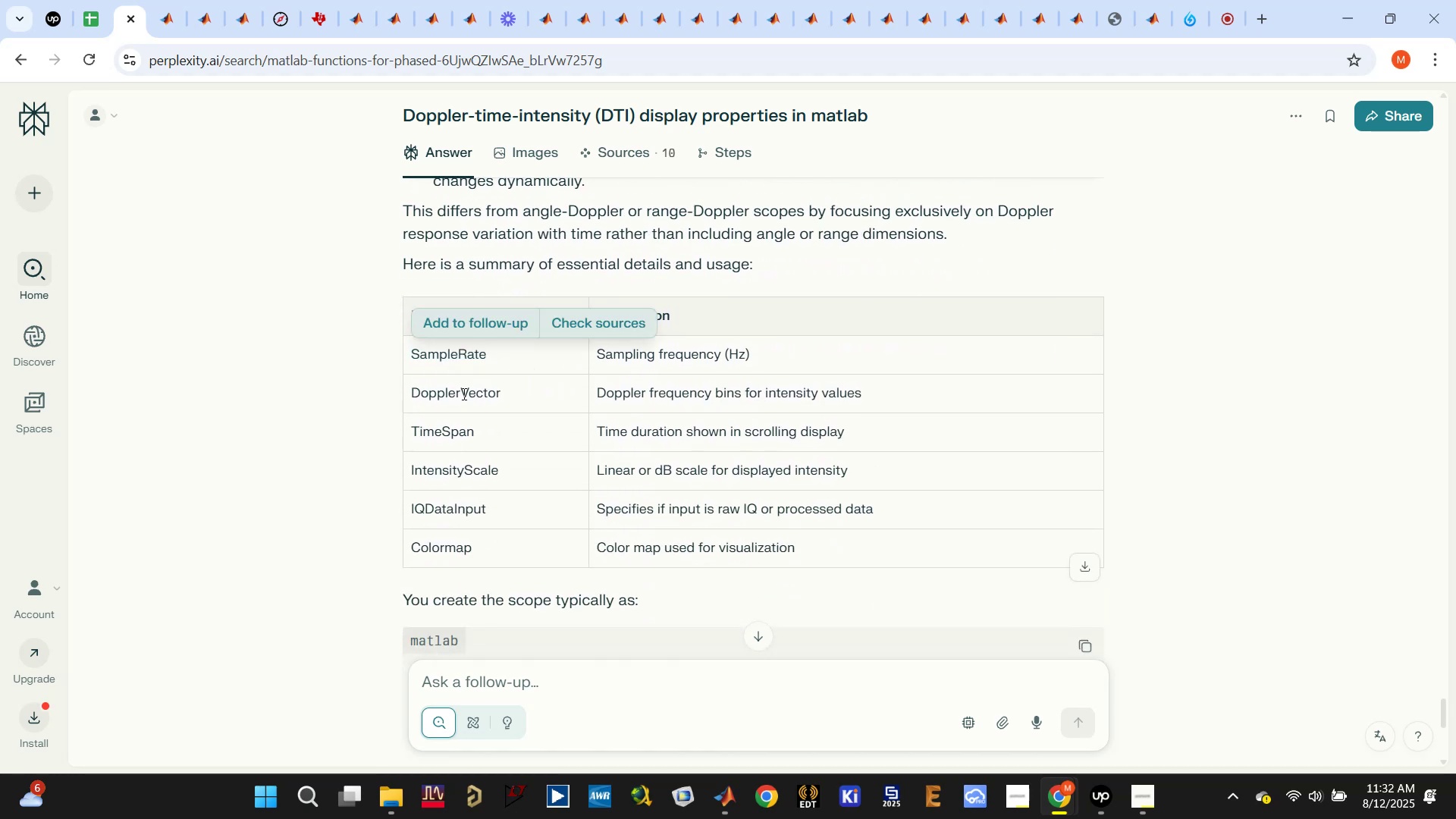 
double_click([463, 394])
 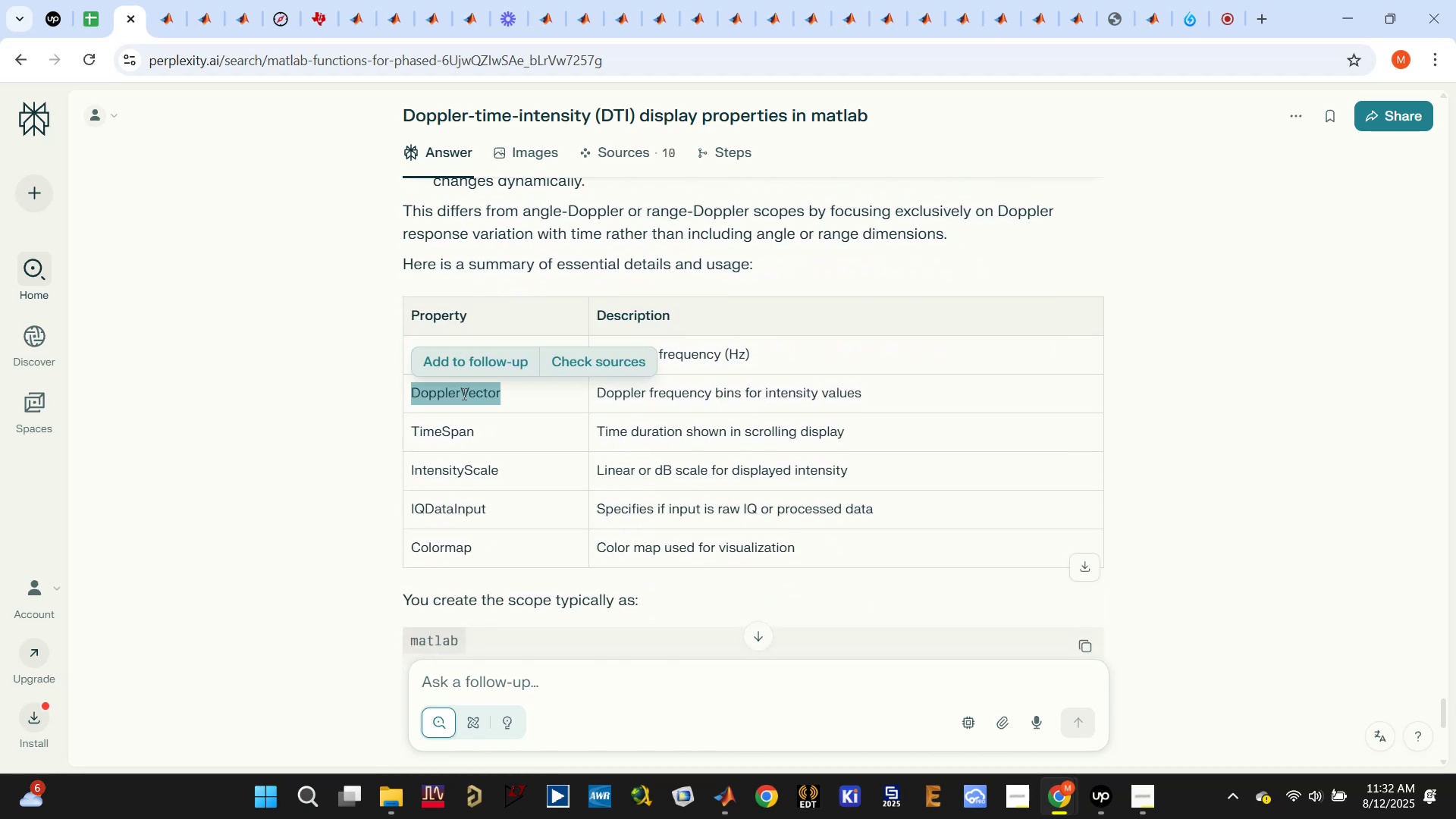 
double_click([463, 394])
 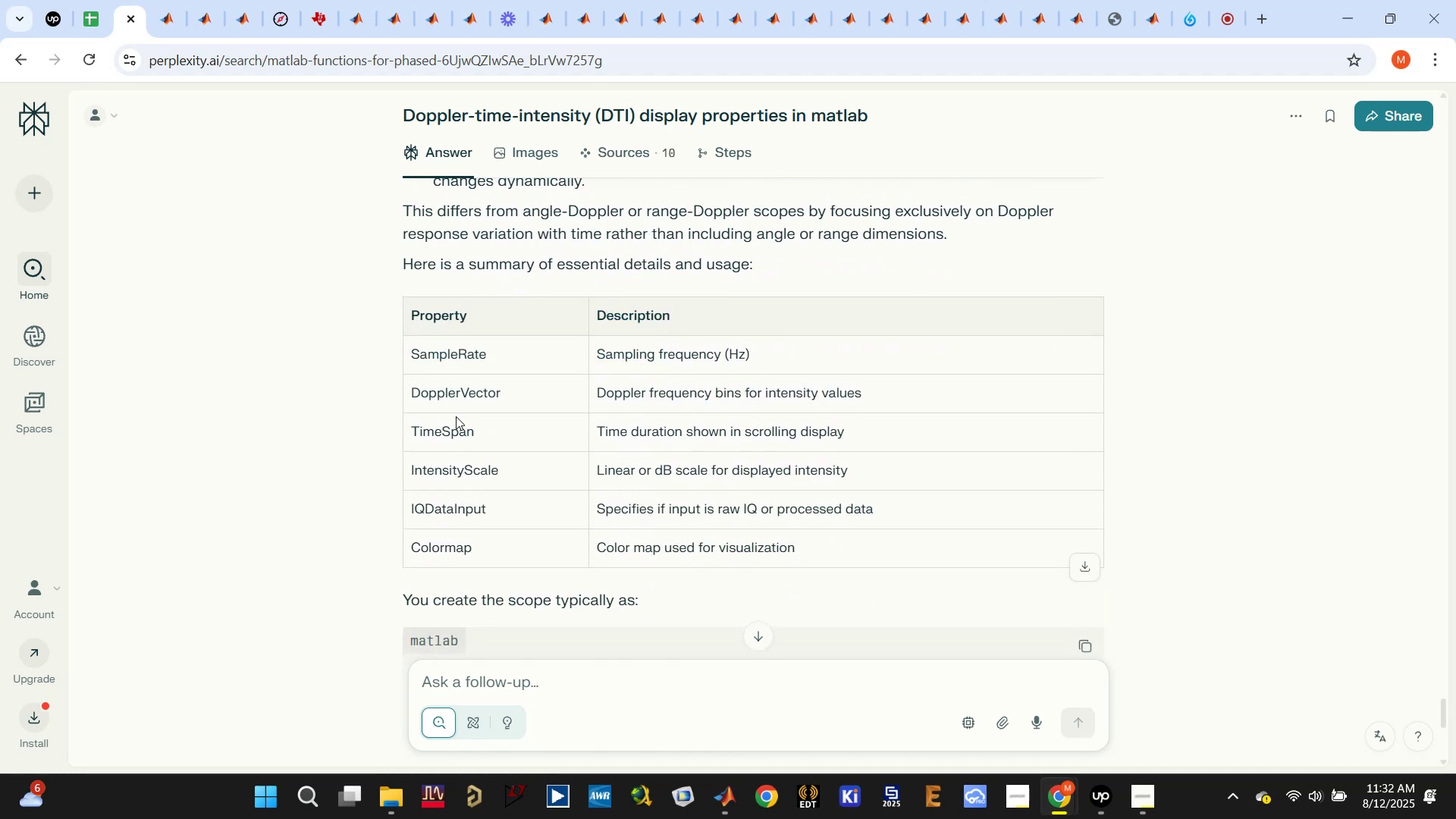 
double_click([454, 427])
 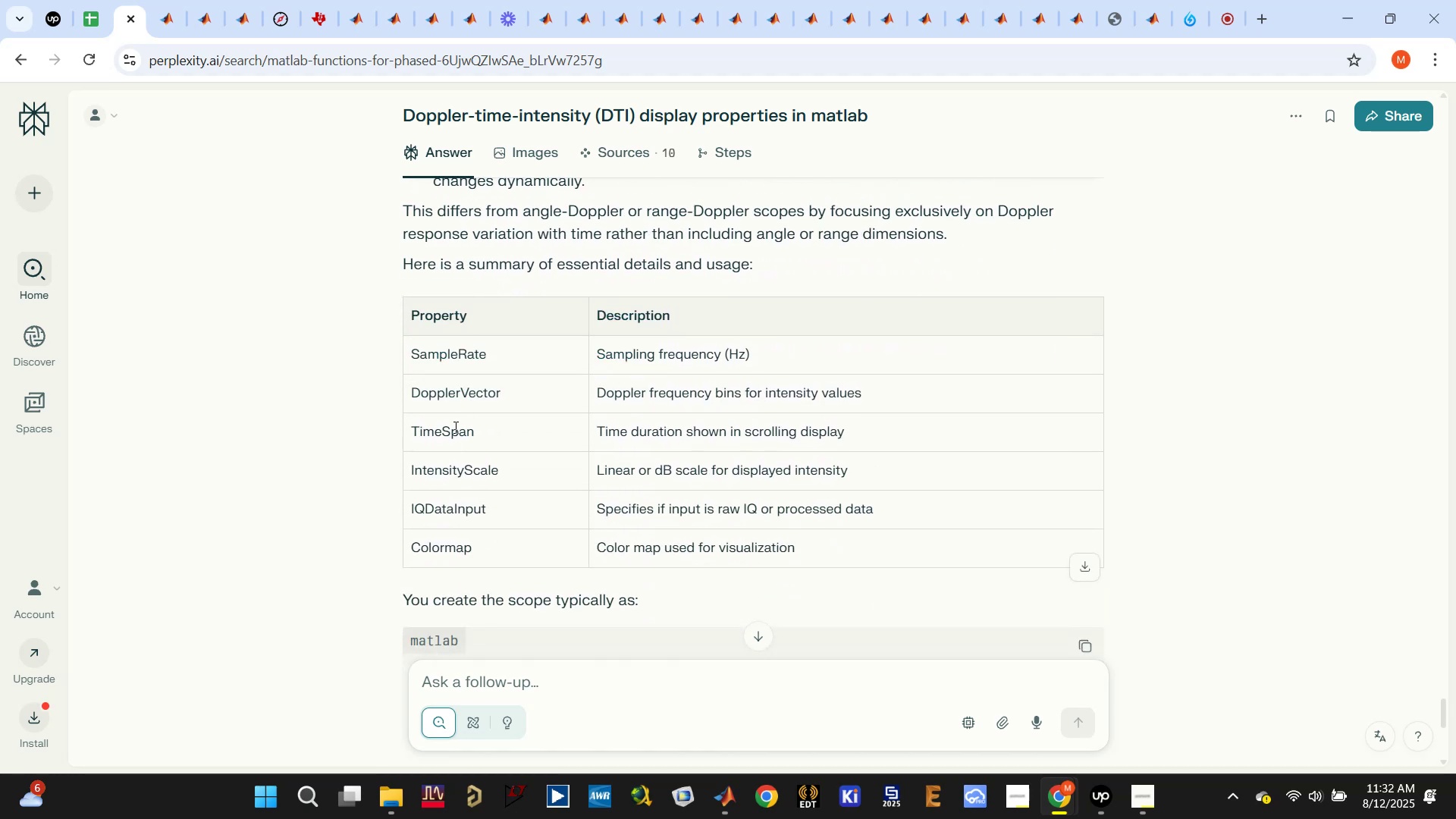 
triple_click([454, 427])
 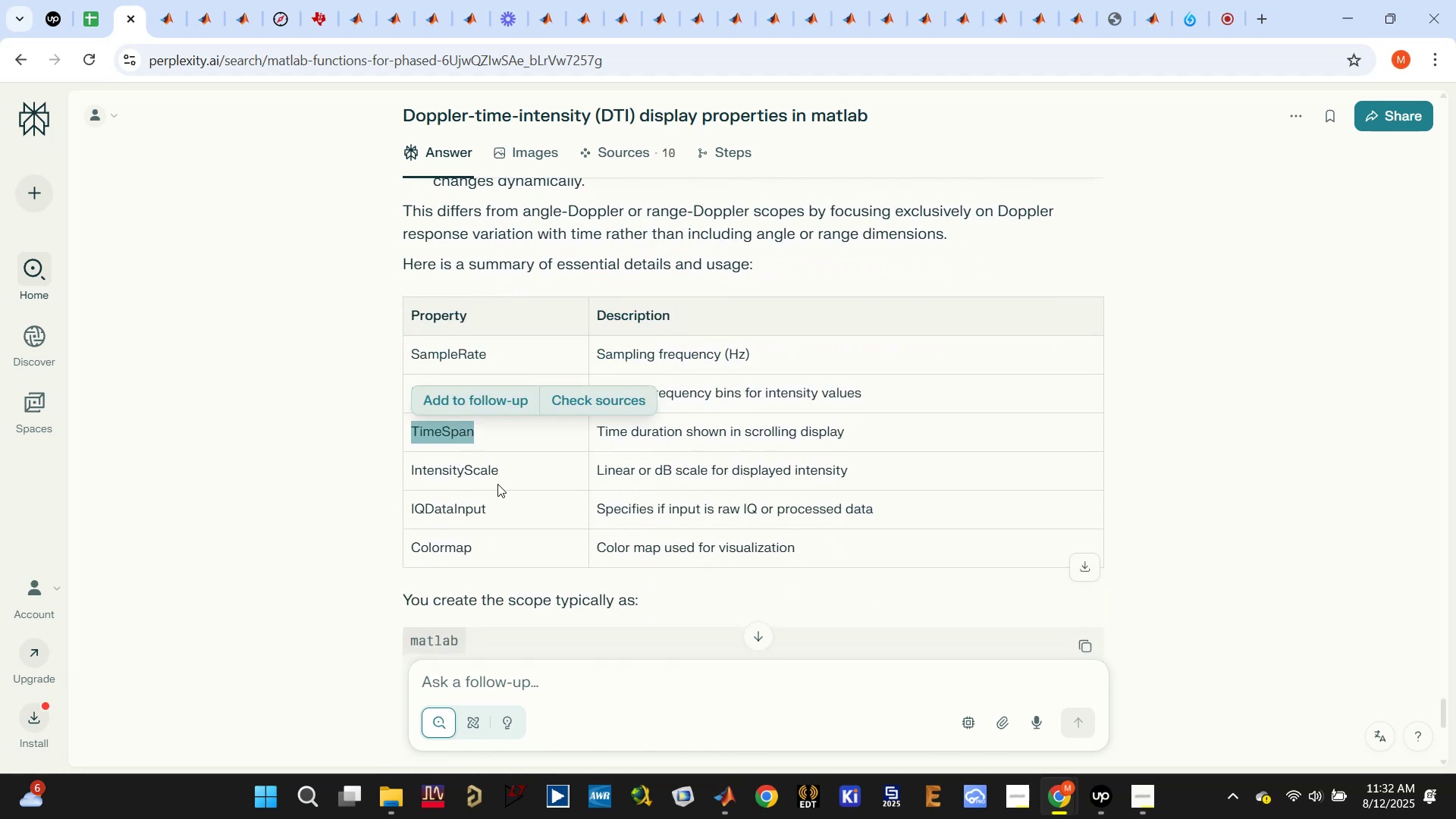 
scroll: coordinate [485, 500], scroll_direction: down, amount: 1.0
 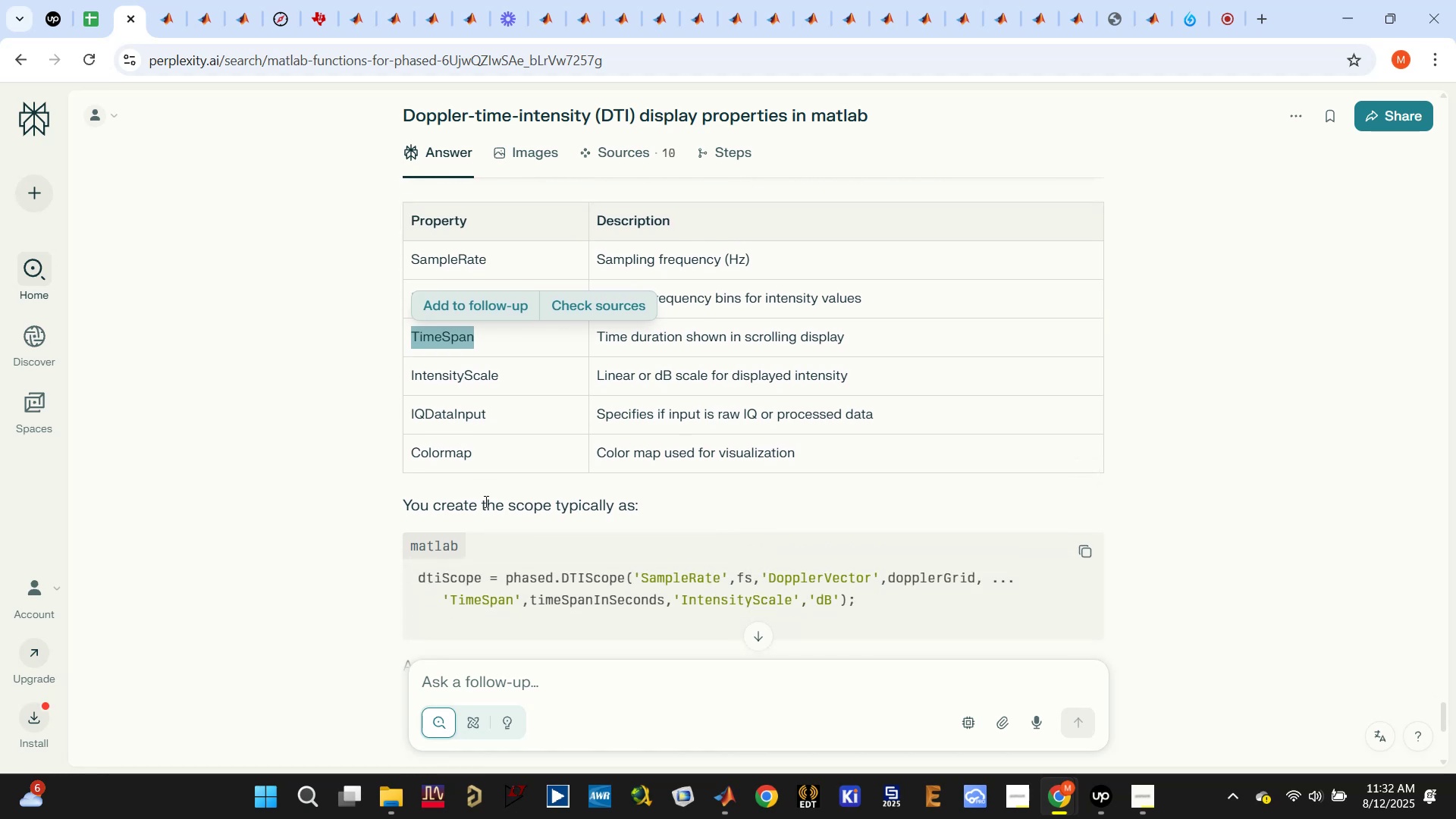 
scroll: coordinate [493, 507], scroll_direction: up, amount: 5.0
 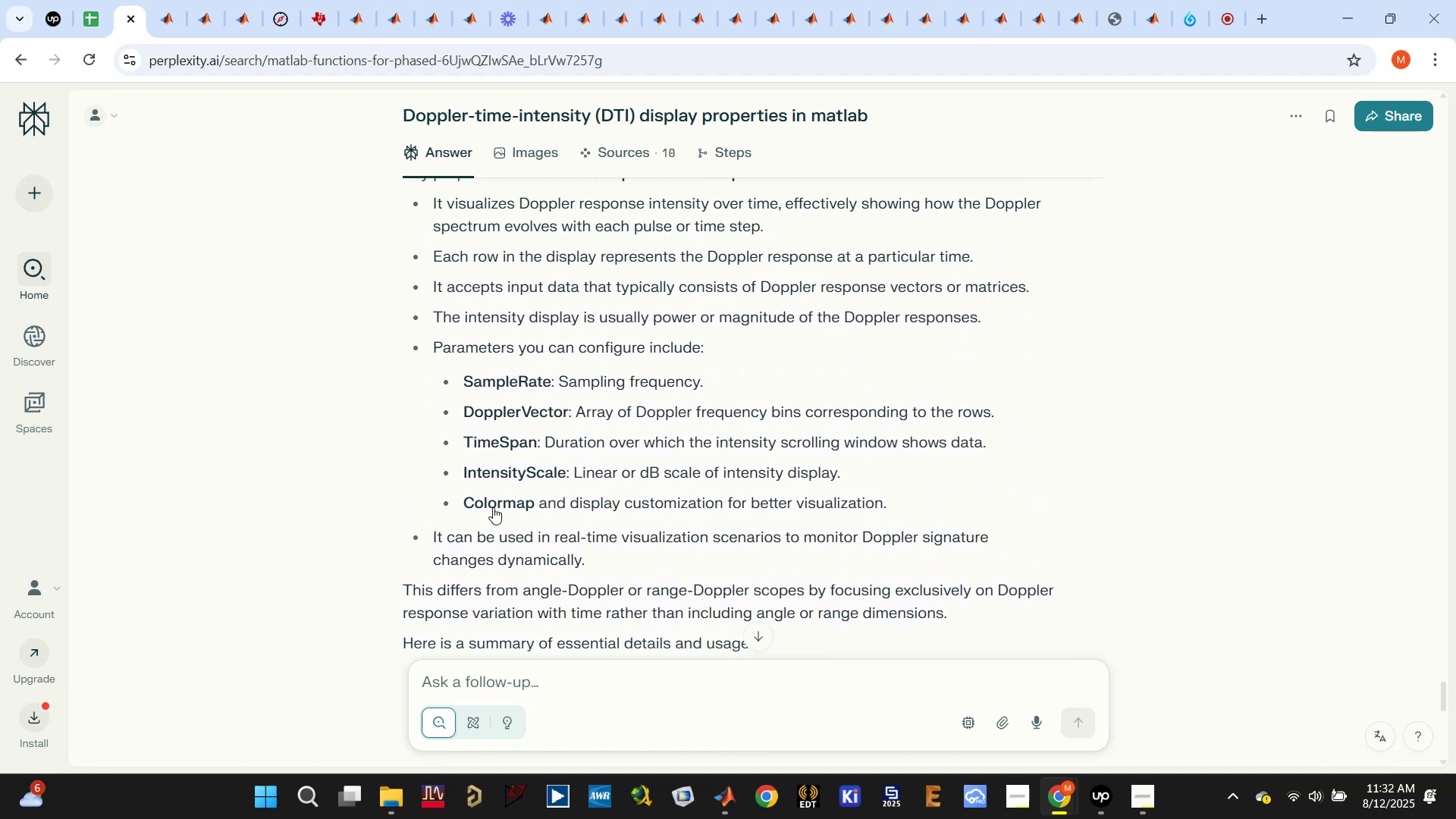 
scroll: coordinate [491, 513], scroll_direction: down, amount: 4.0
 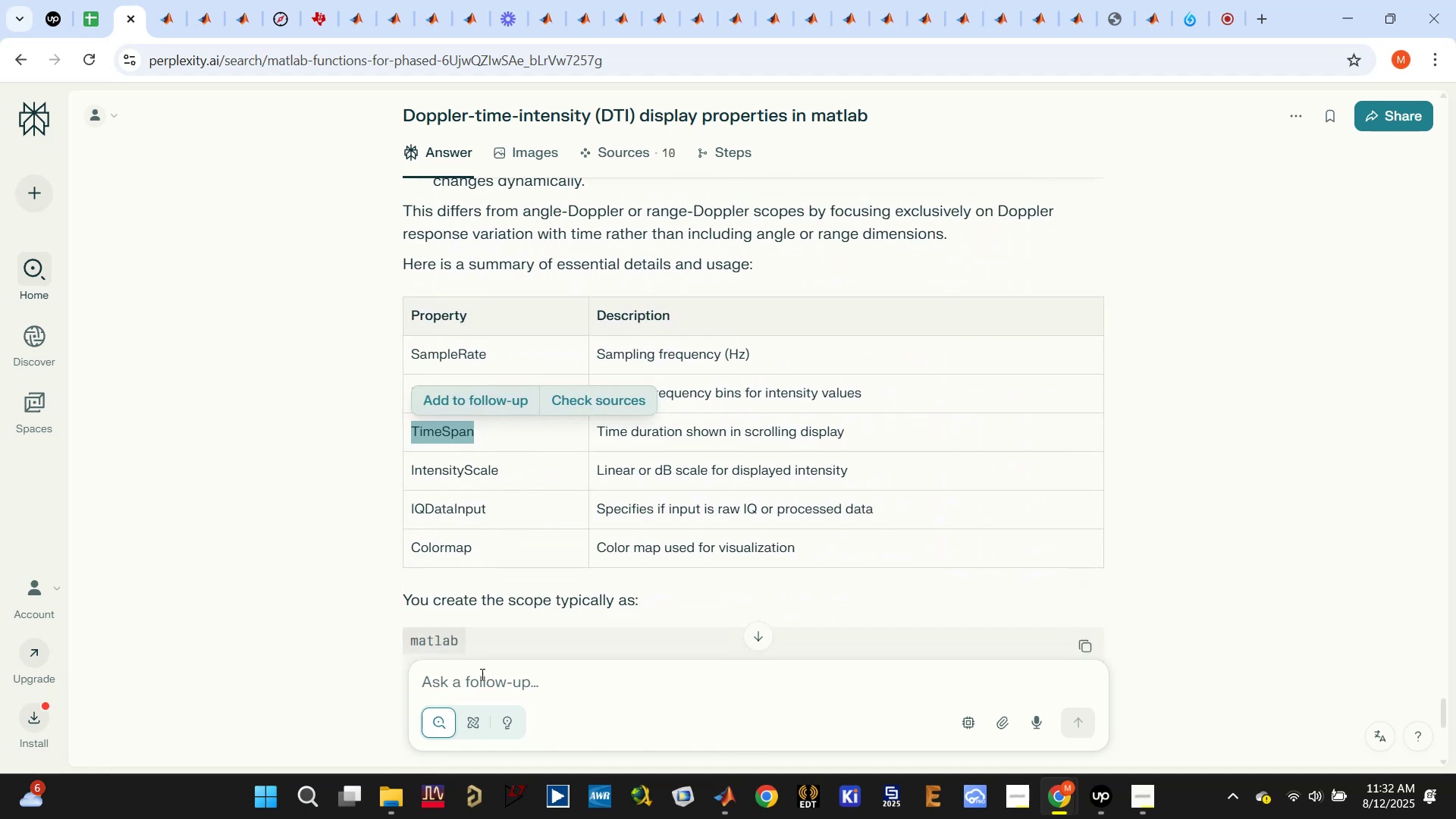 
left_click([481, 677])
 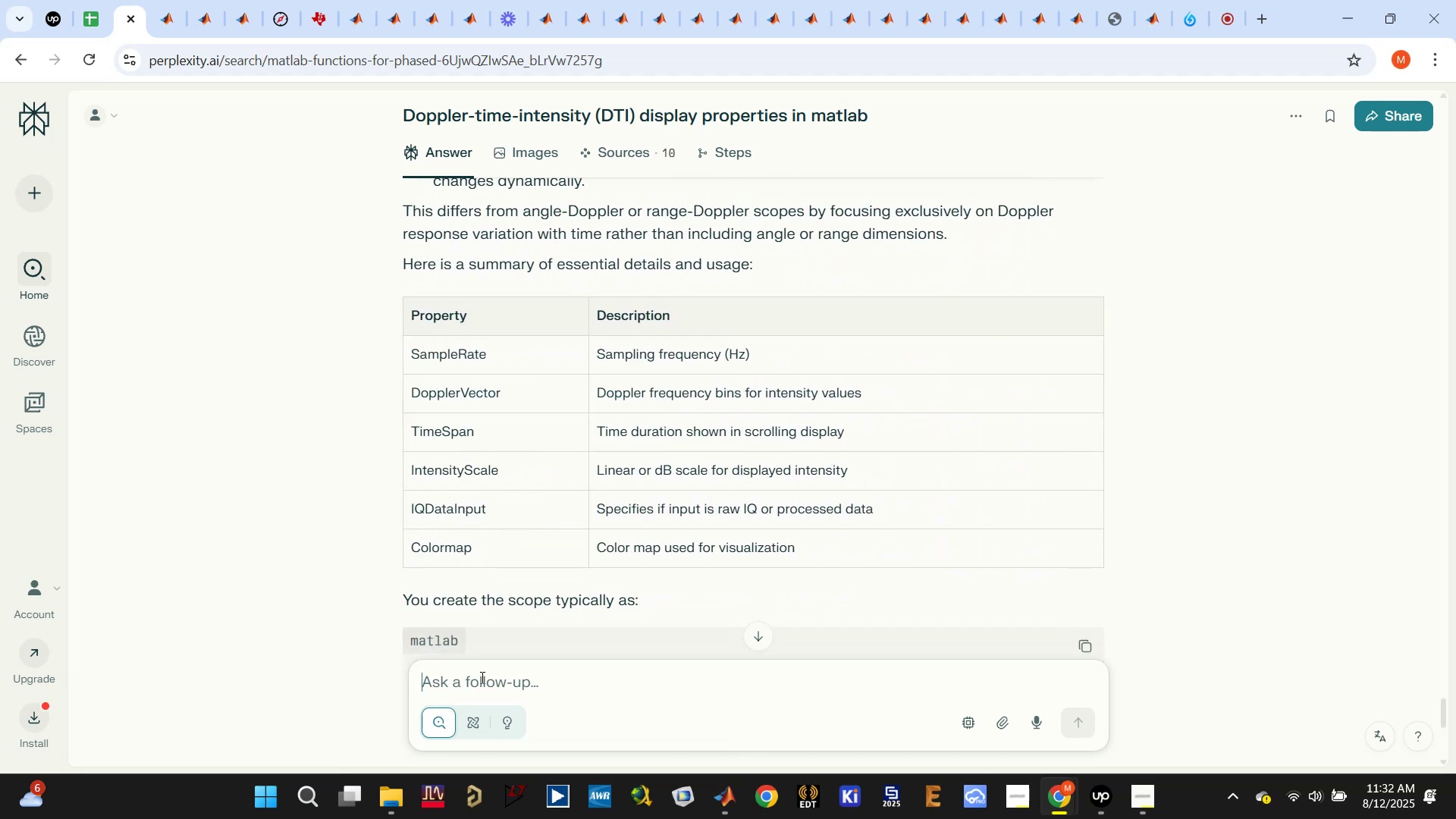 
hold_key(key=ShiftLeft, duration=0.76)
 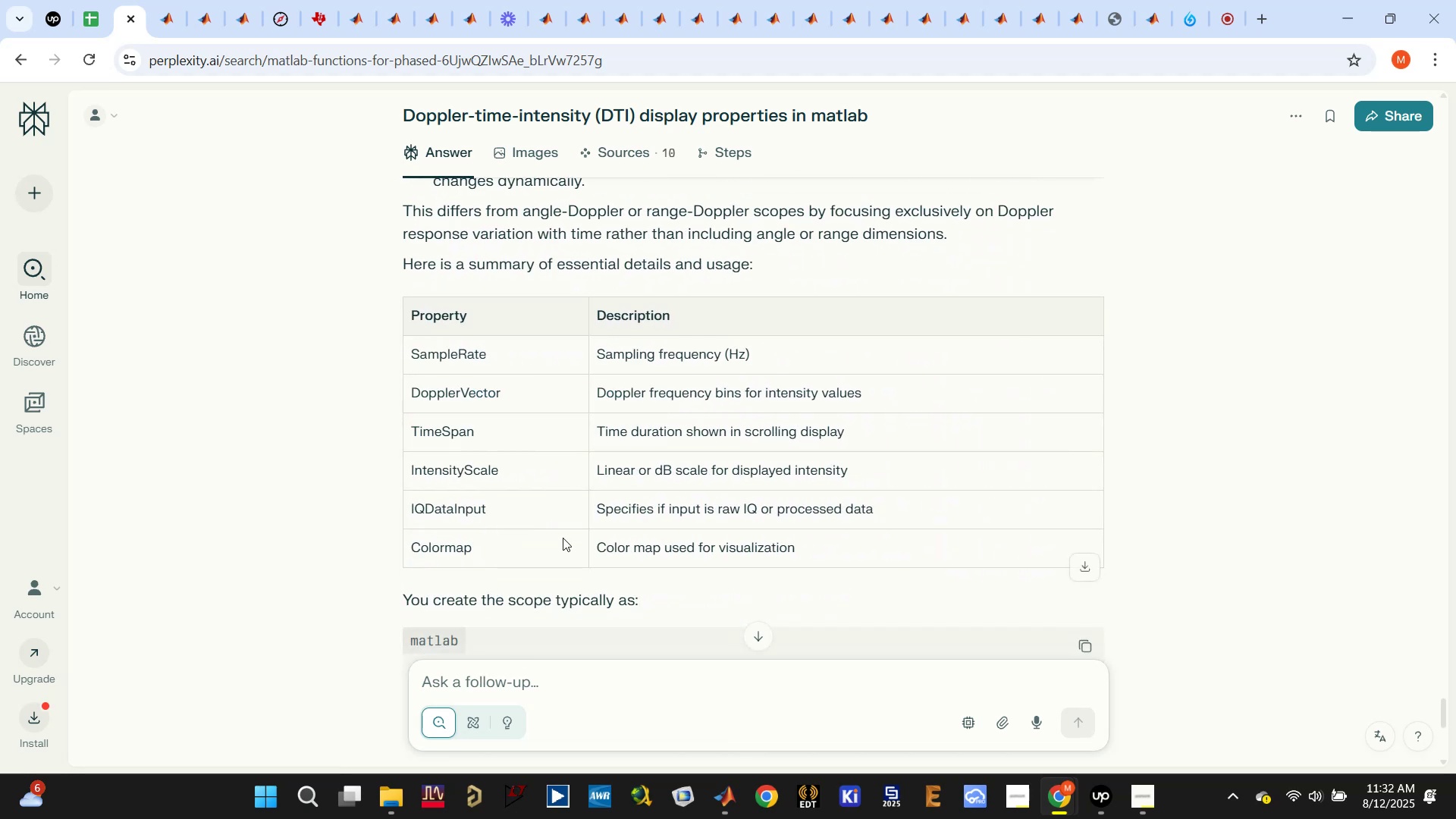 
type(Range-)
 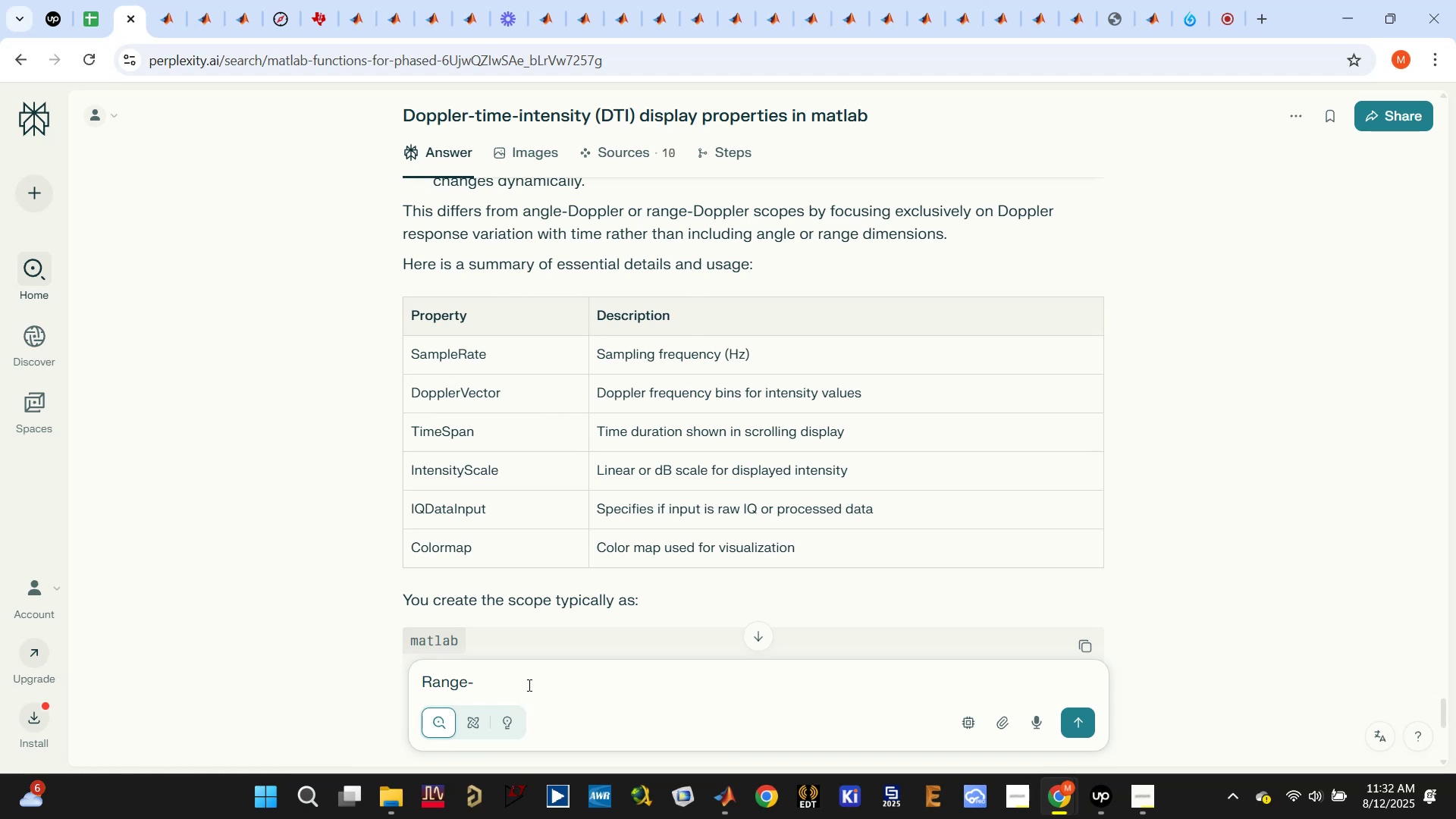 
scroll: coordinate [651, 406], scroll_direction: up, amount: 7.0
 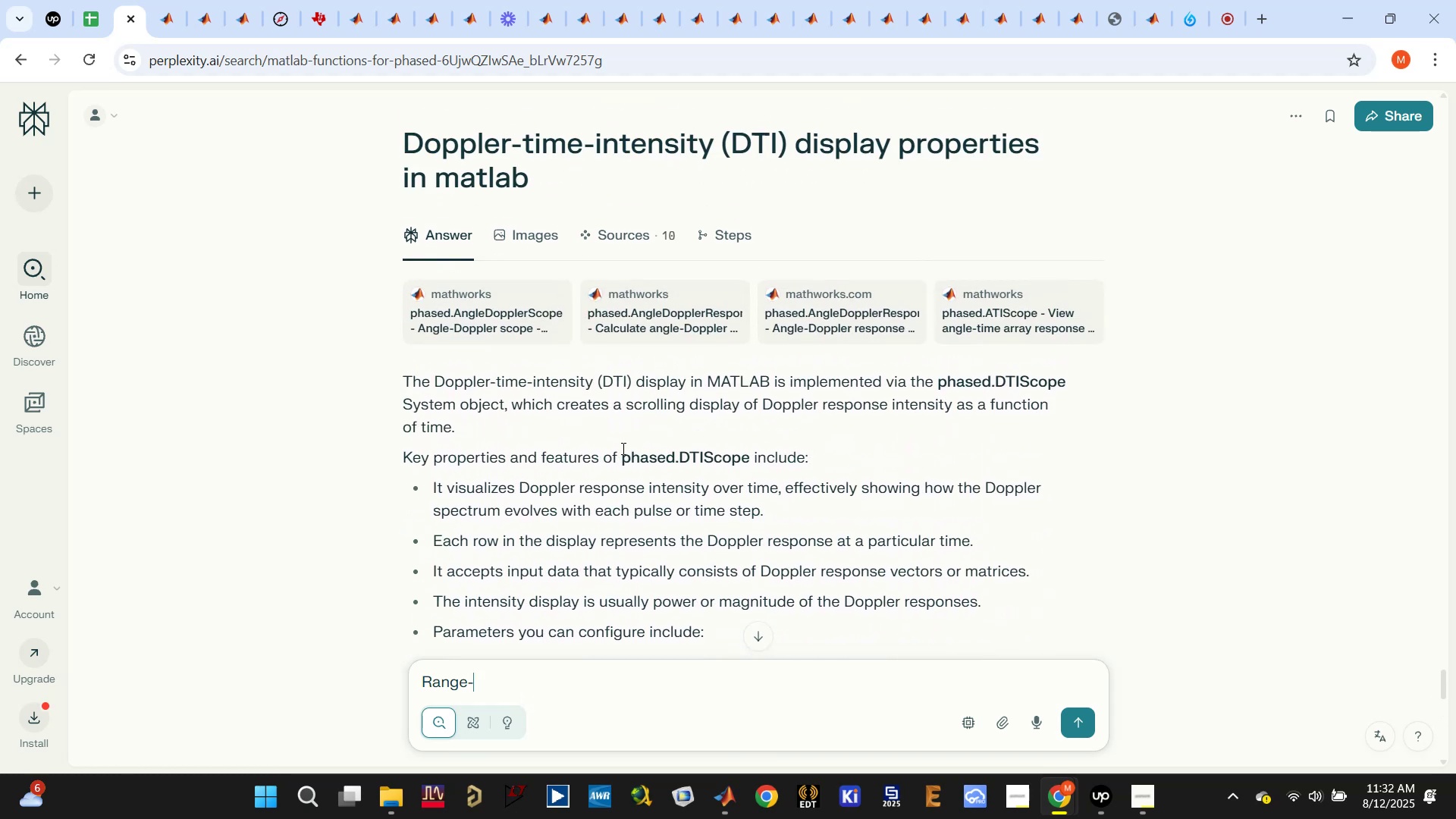 
scroll: coordinate [895, 529], scroll_direction: down, amount: 1.0
 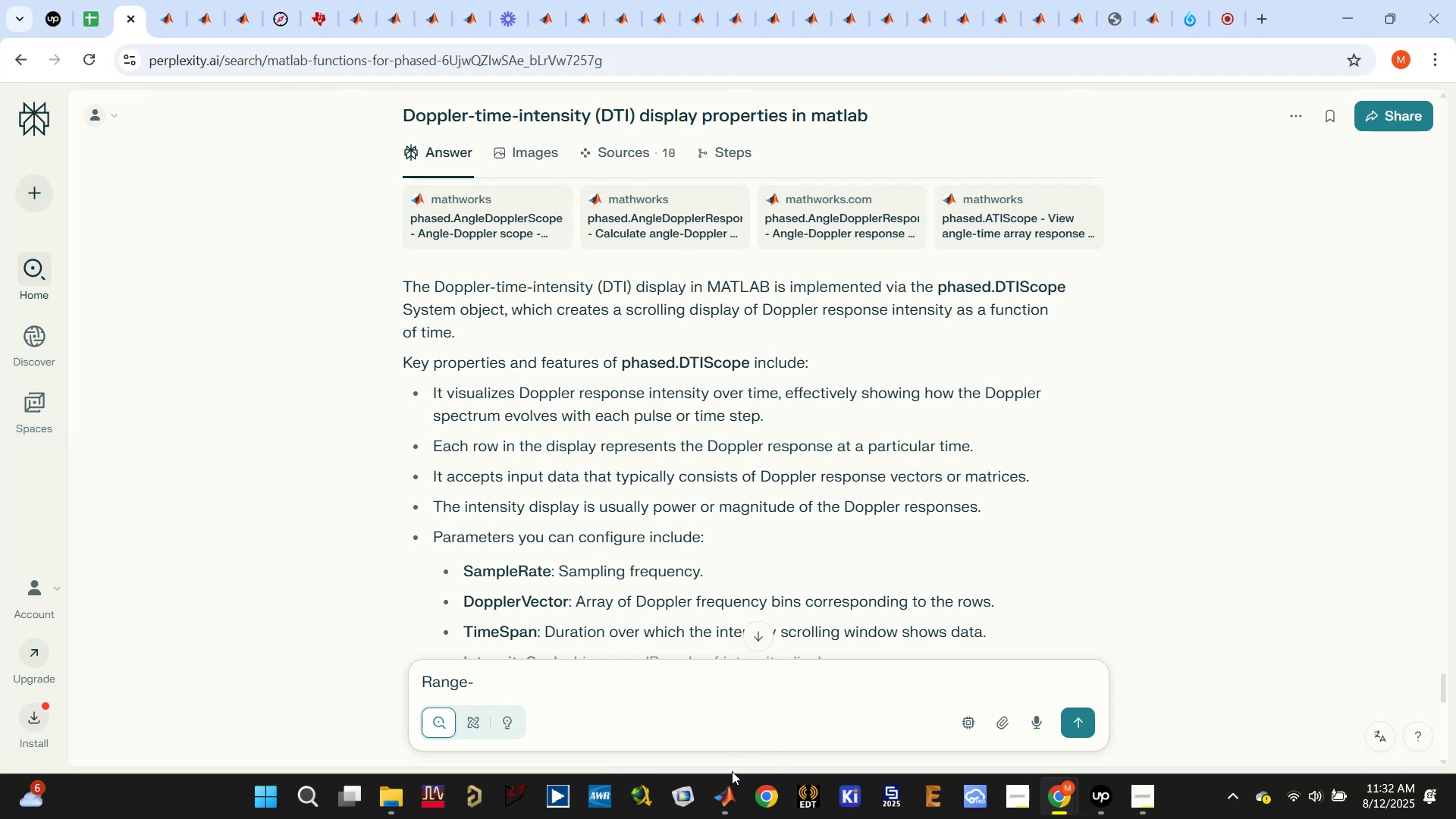 
left_click([728, 801])
 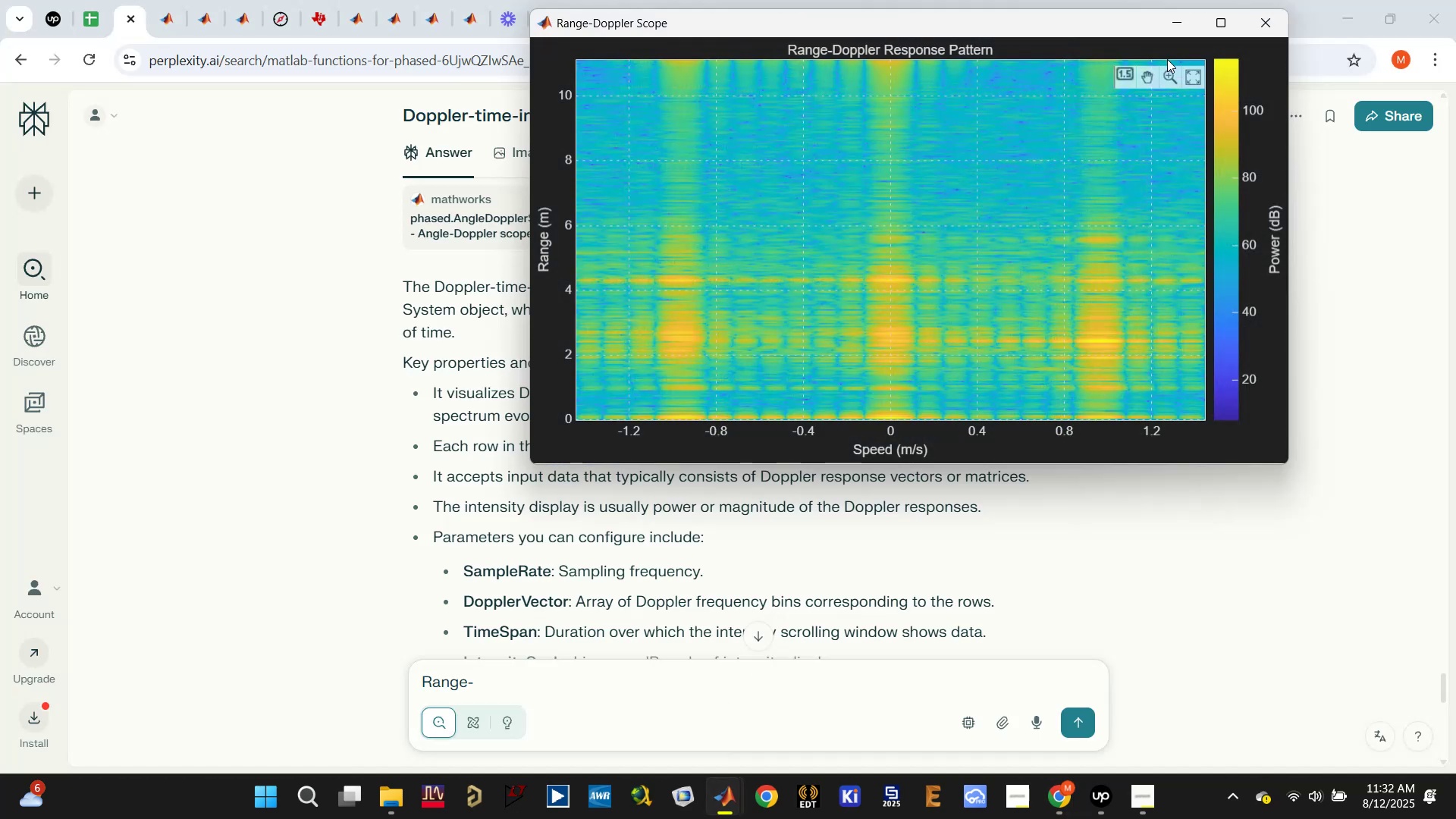 
left_click([1250, 26])
 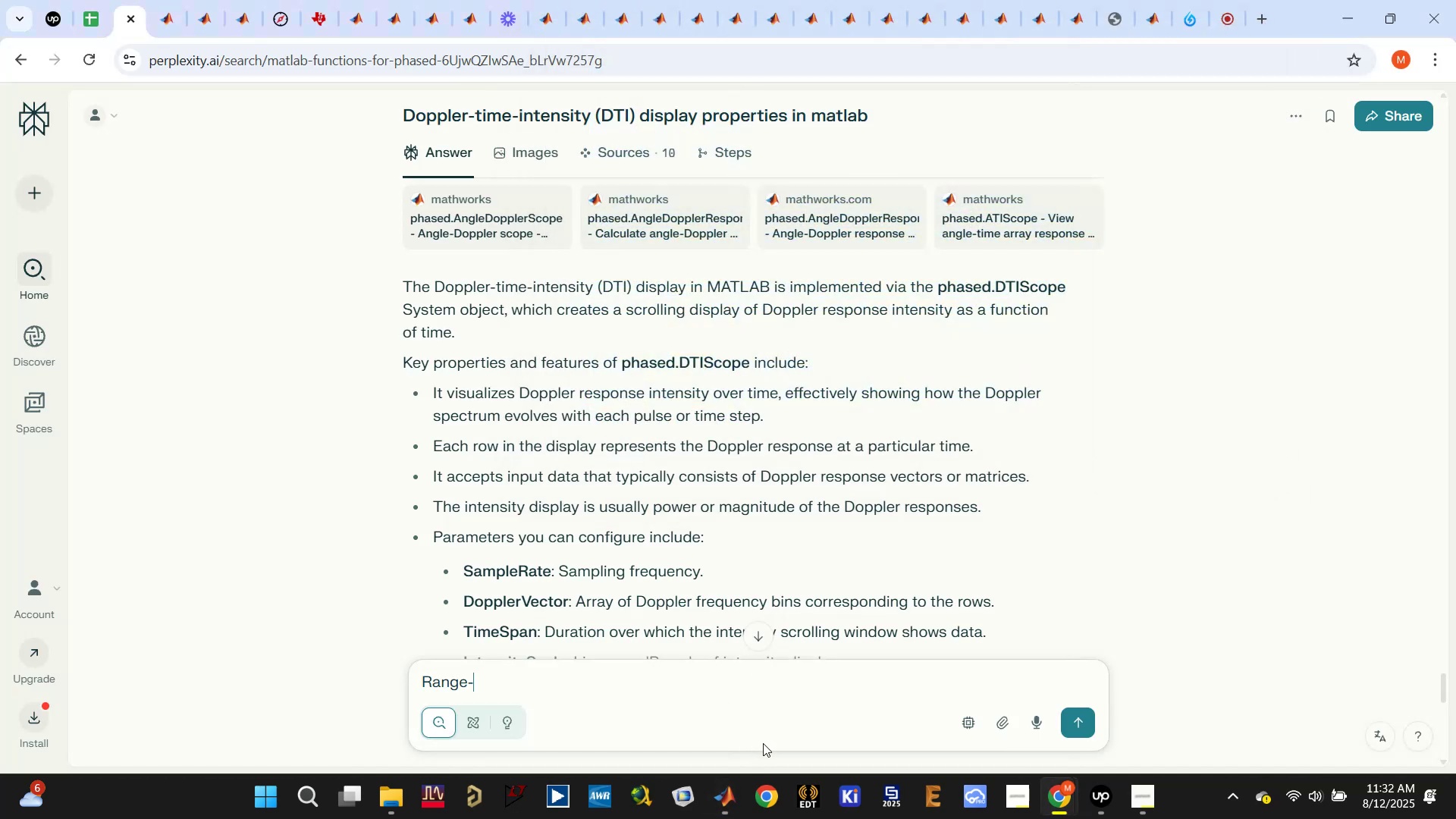 
left_click_drag(start_coordinate=[722, 796], to_coordinate=[724, 807])
 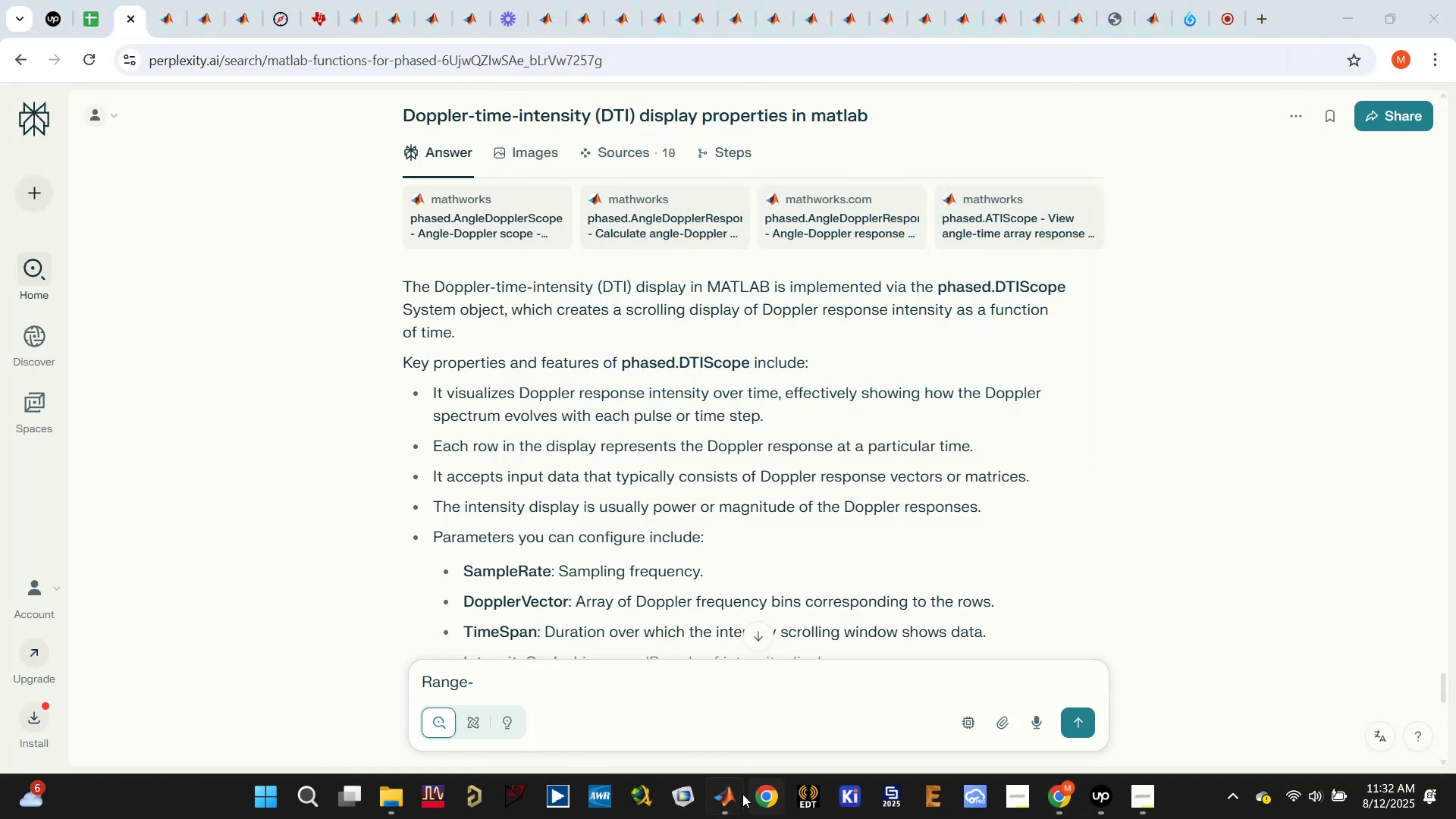 
left_click([733, 805])
 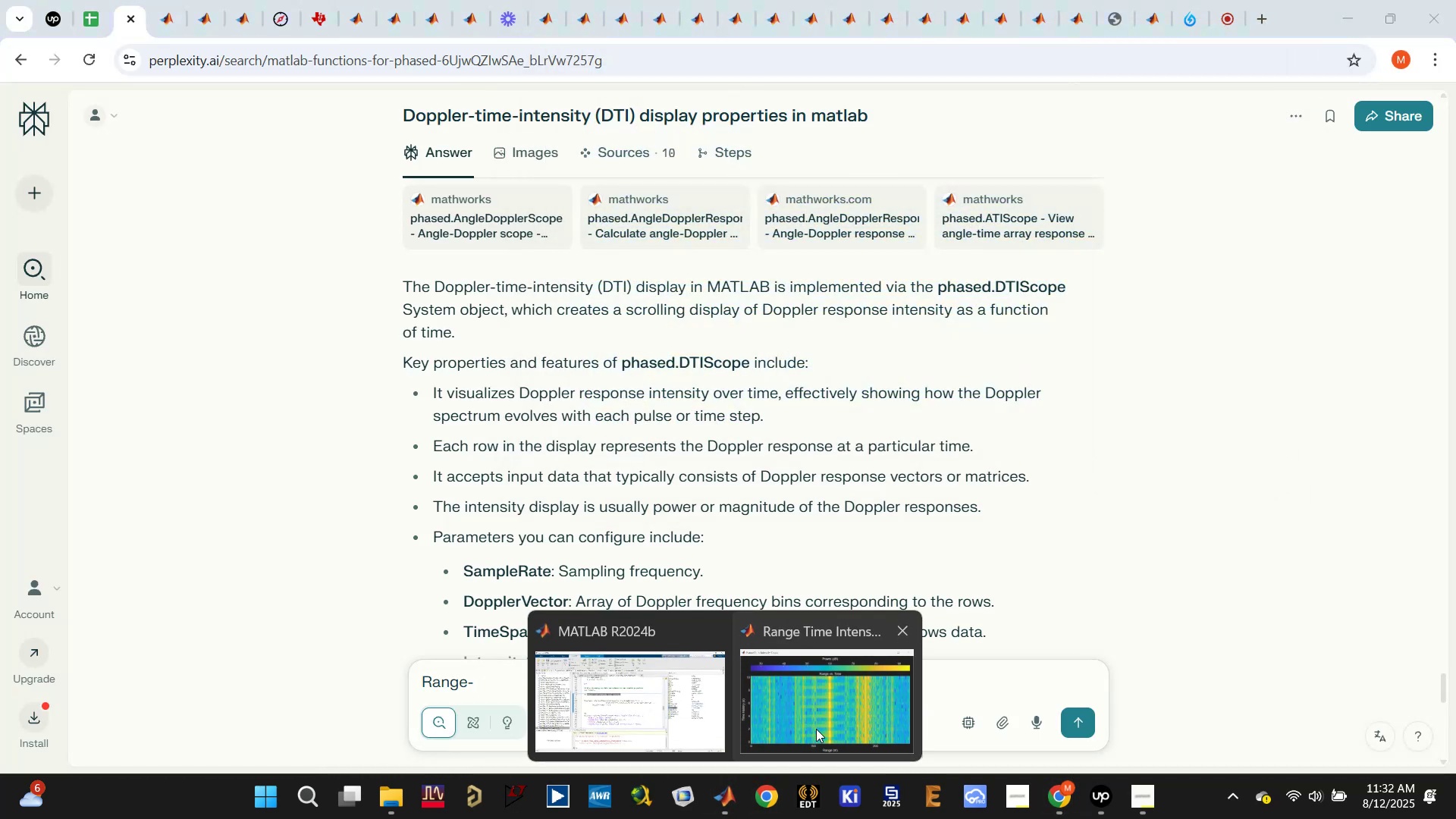 
left_click([818, 716])
 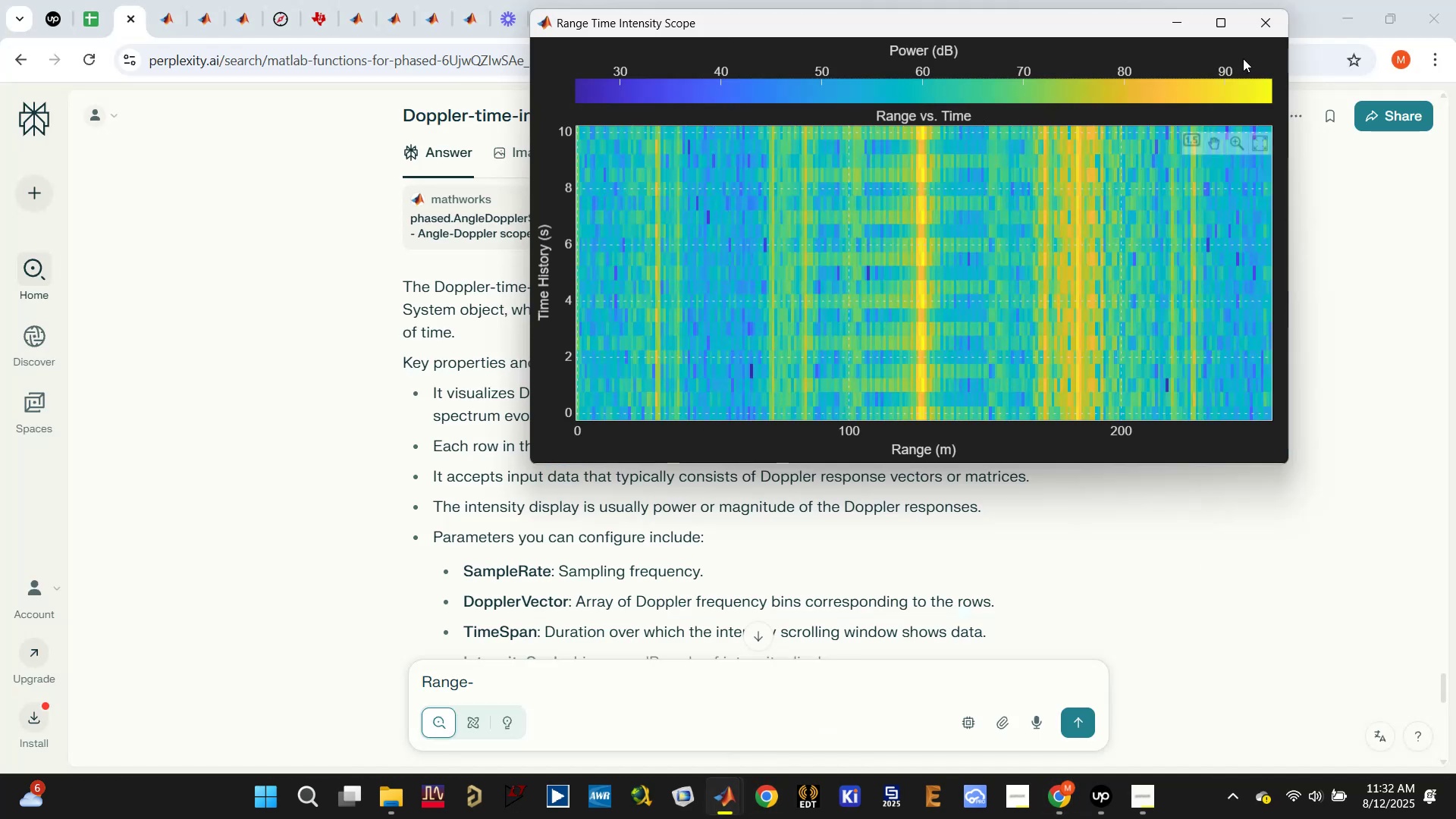 
left_click([1263, 29])
 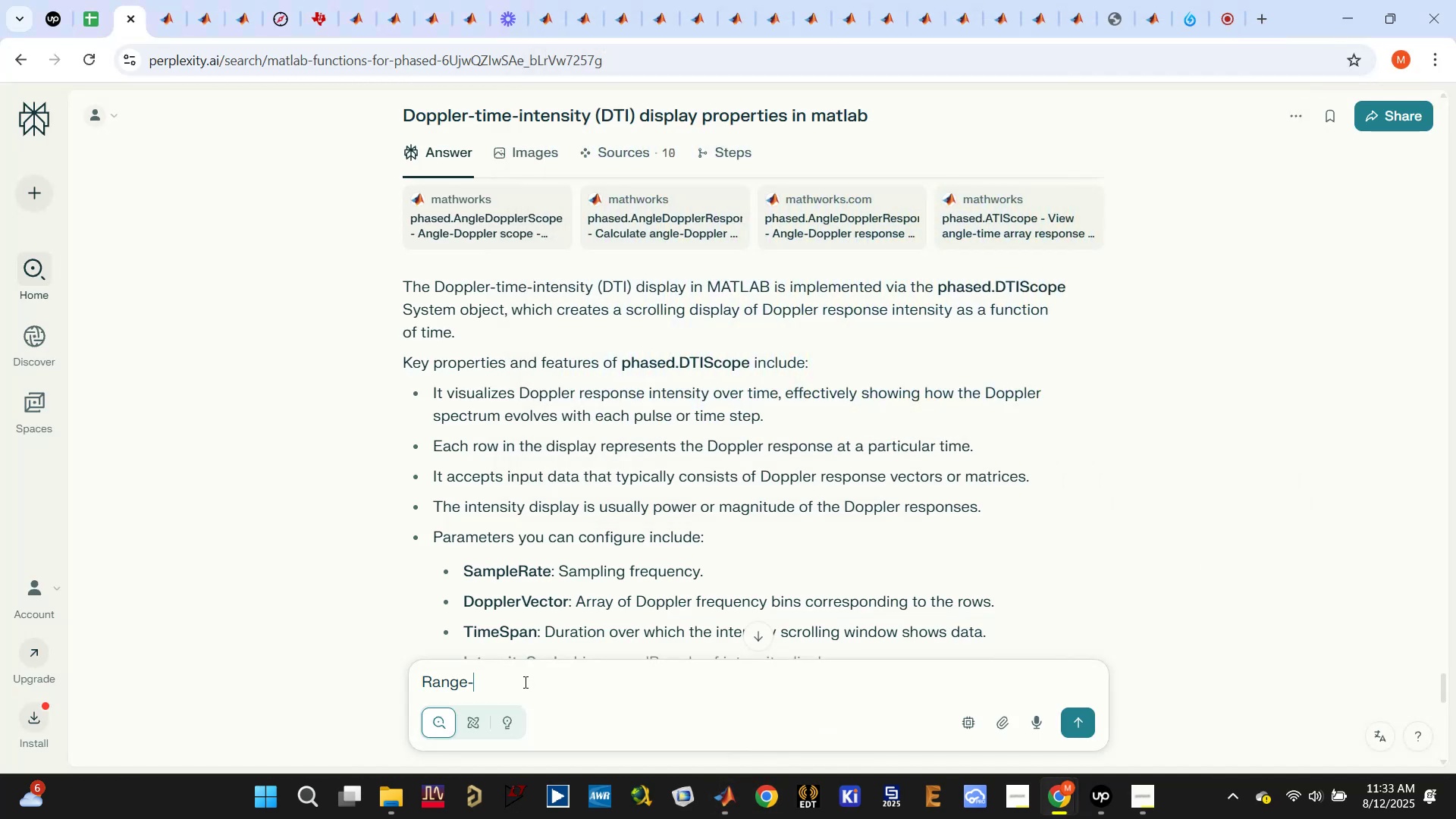 
type( Time intesn)
key(Backspace)
key(Backspace)
key(Backspace)
key(Backspace)
type(tensity)
 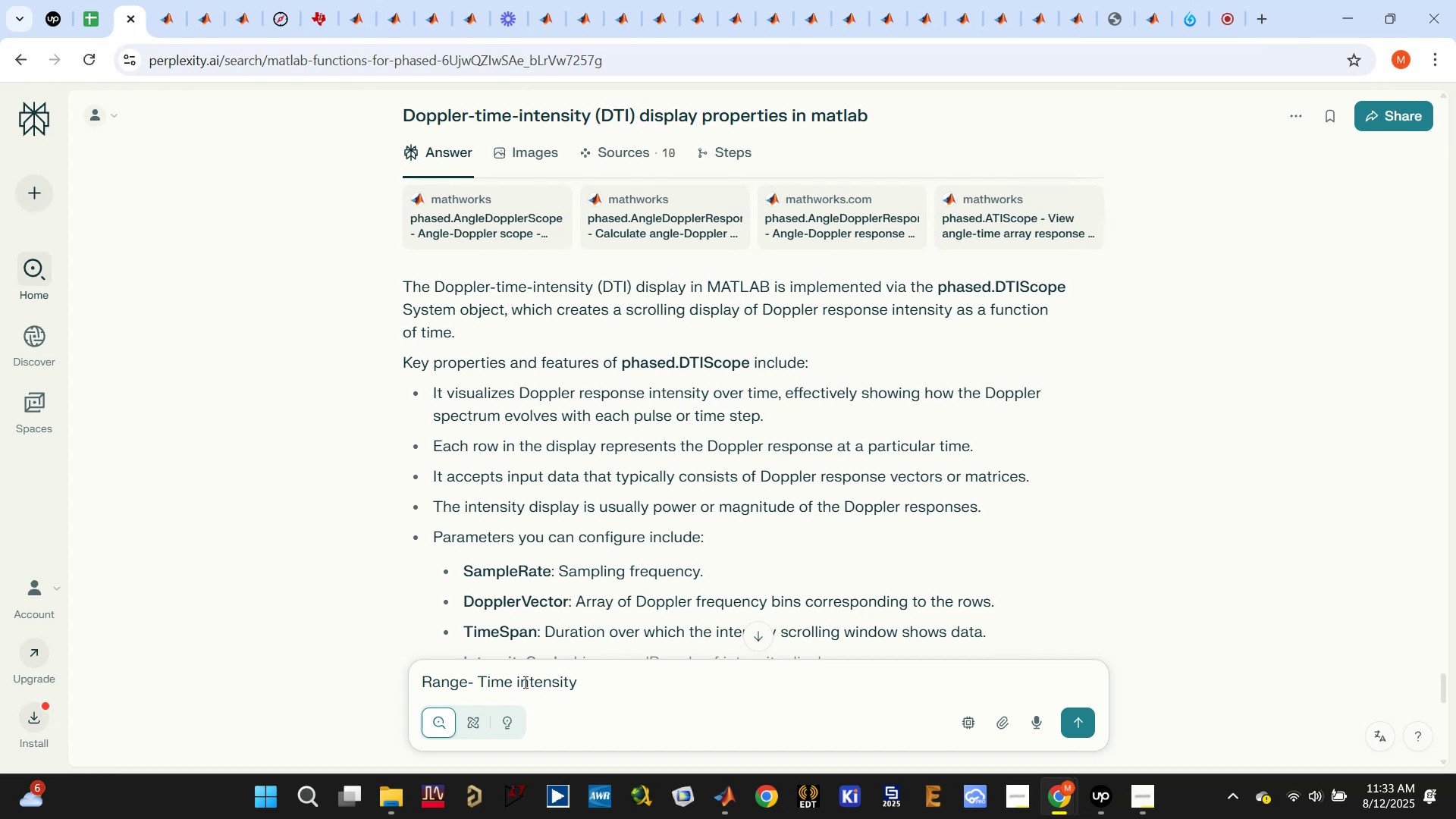 
key(Control+ControlLeft)
 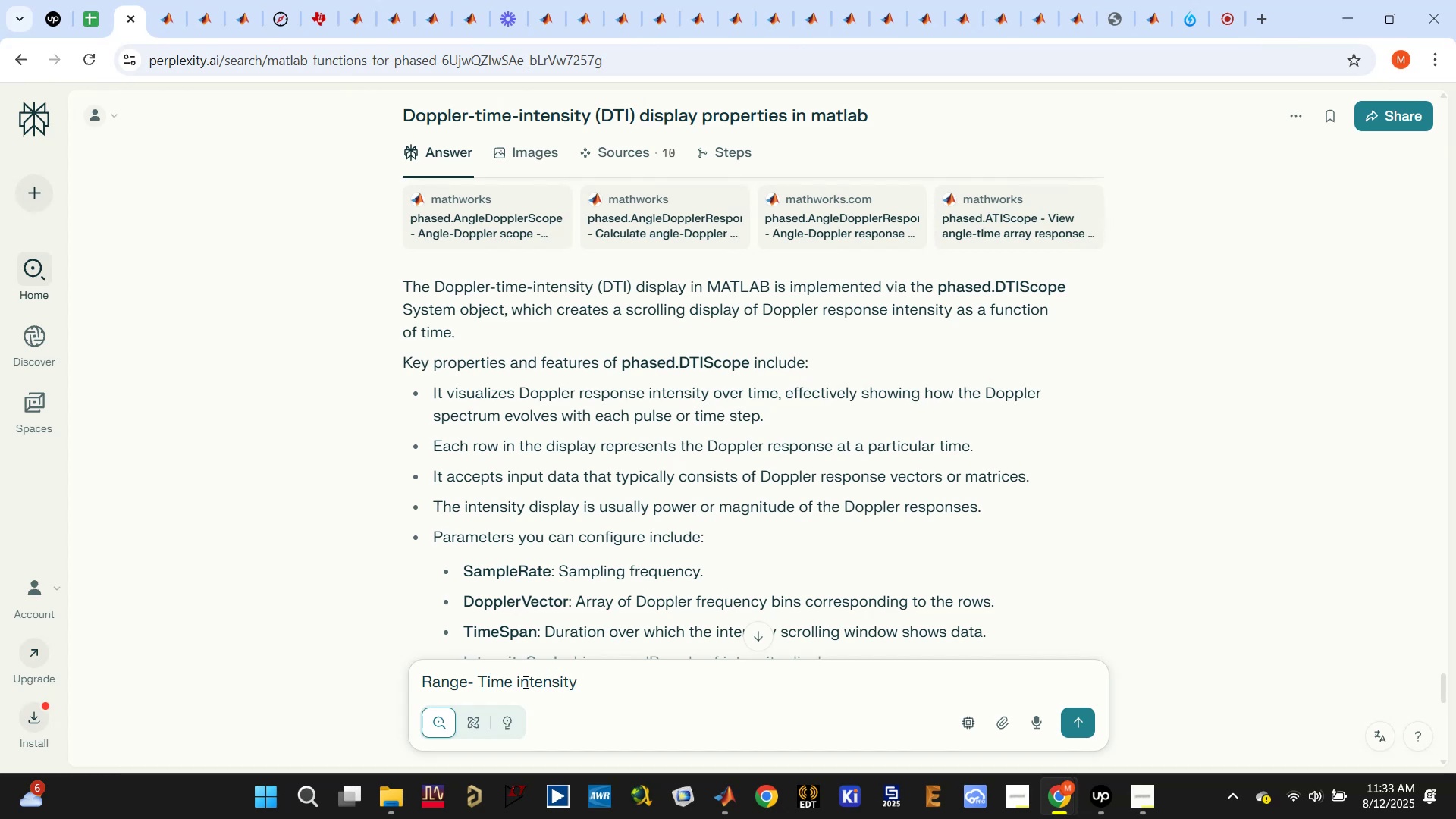 
key(Control+ControlLeft)
 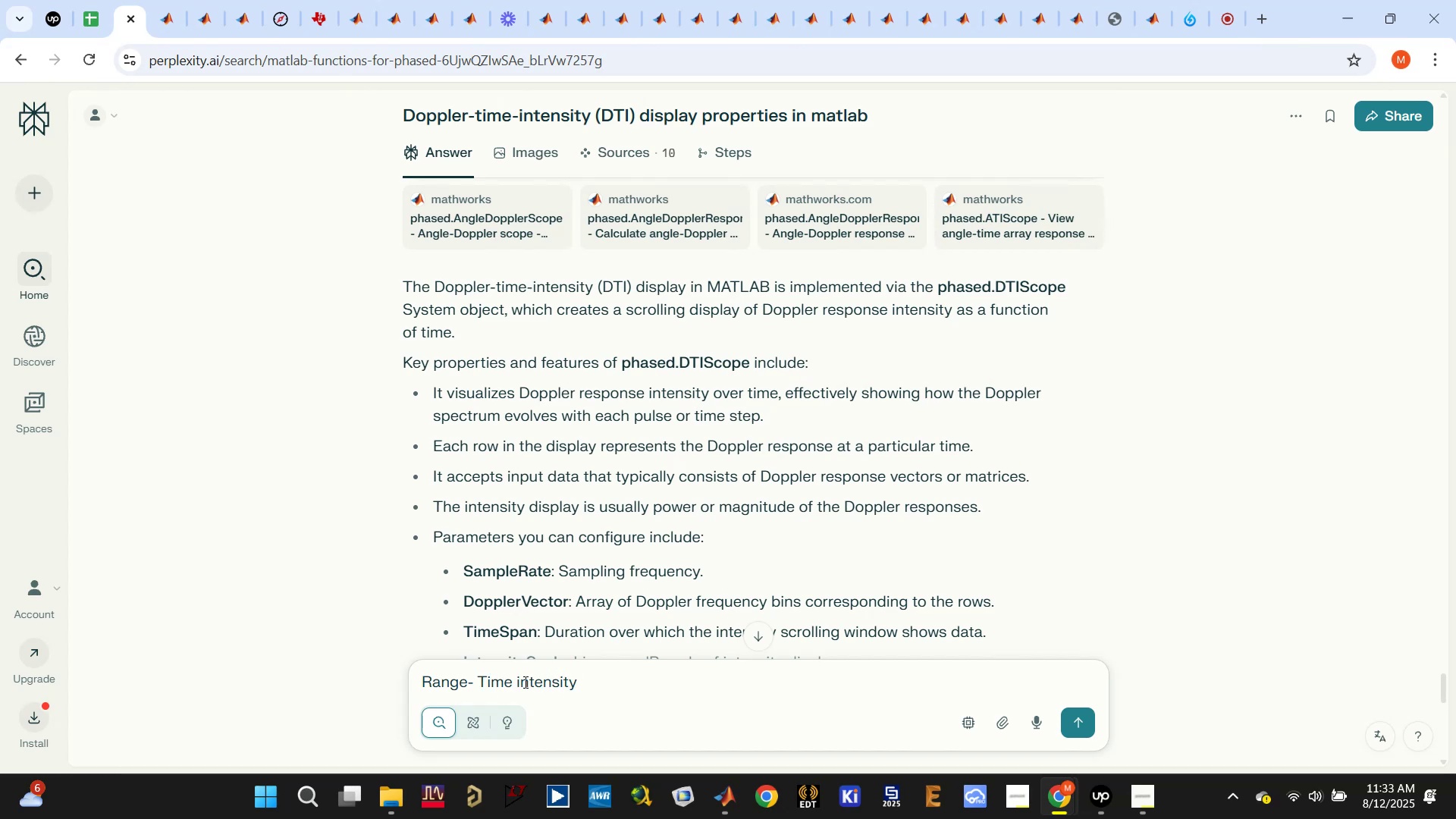 
key(Control+Enter)
 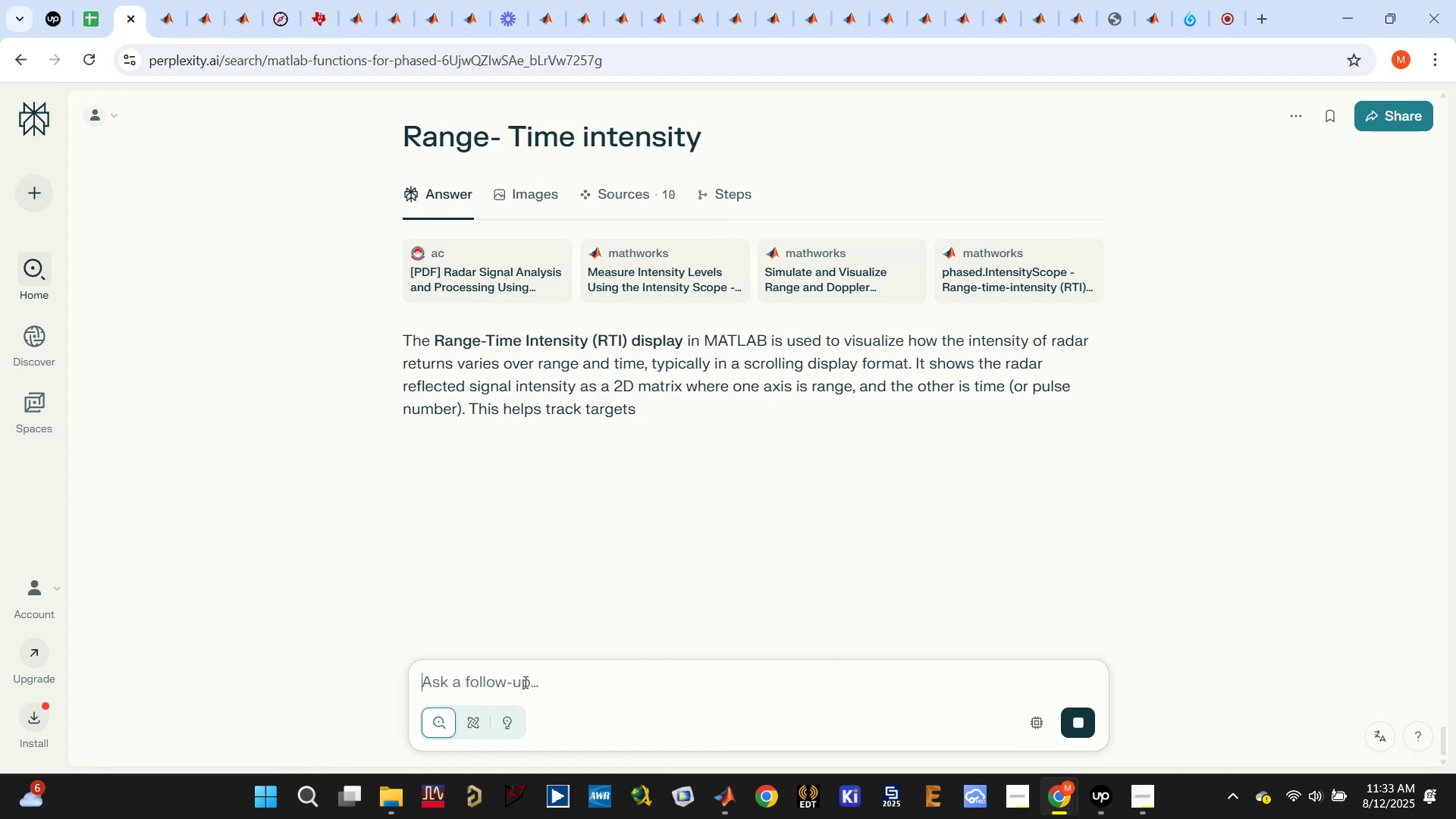 
wait(7.99)
 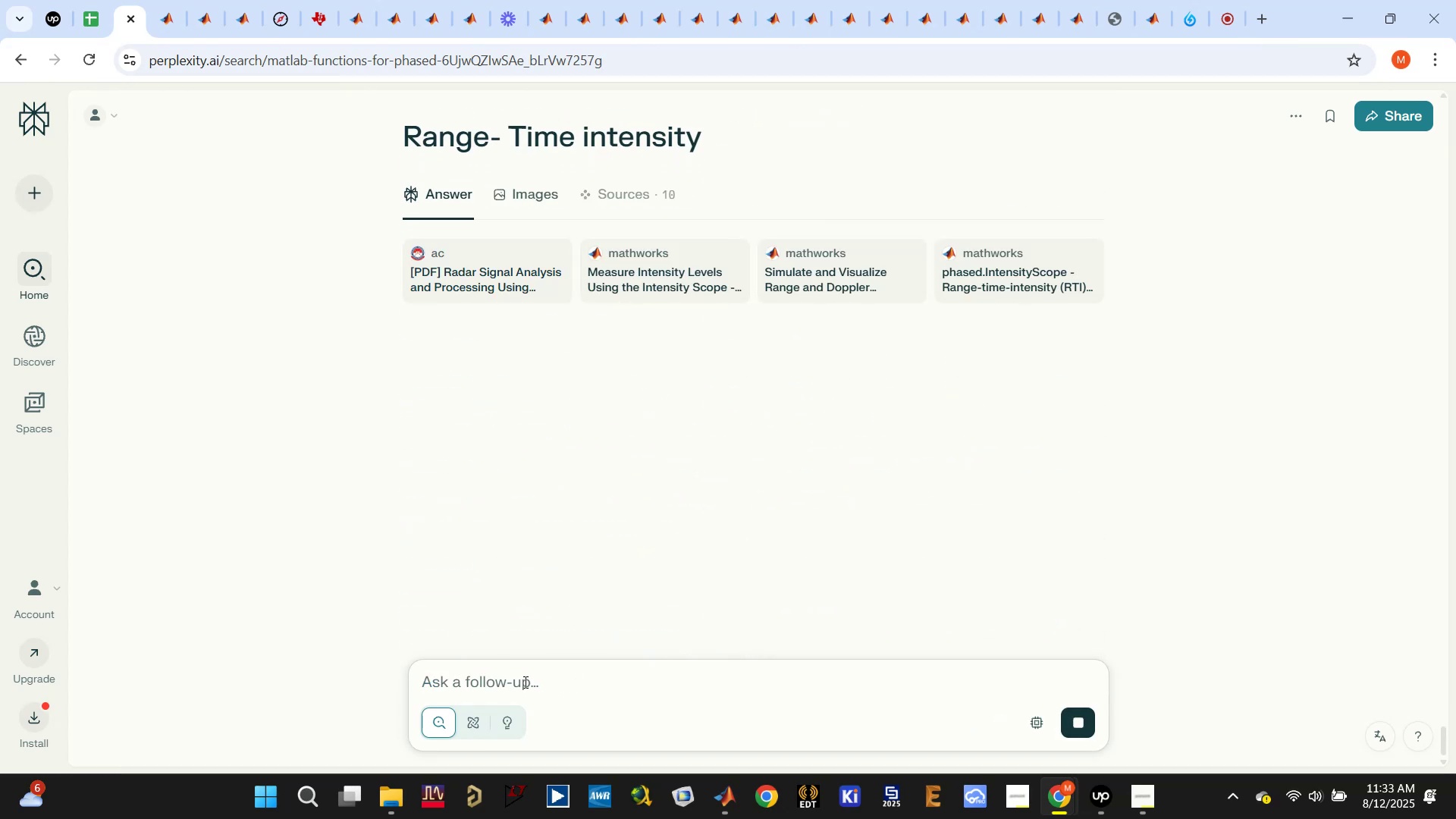 
left_click([535, 679])
 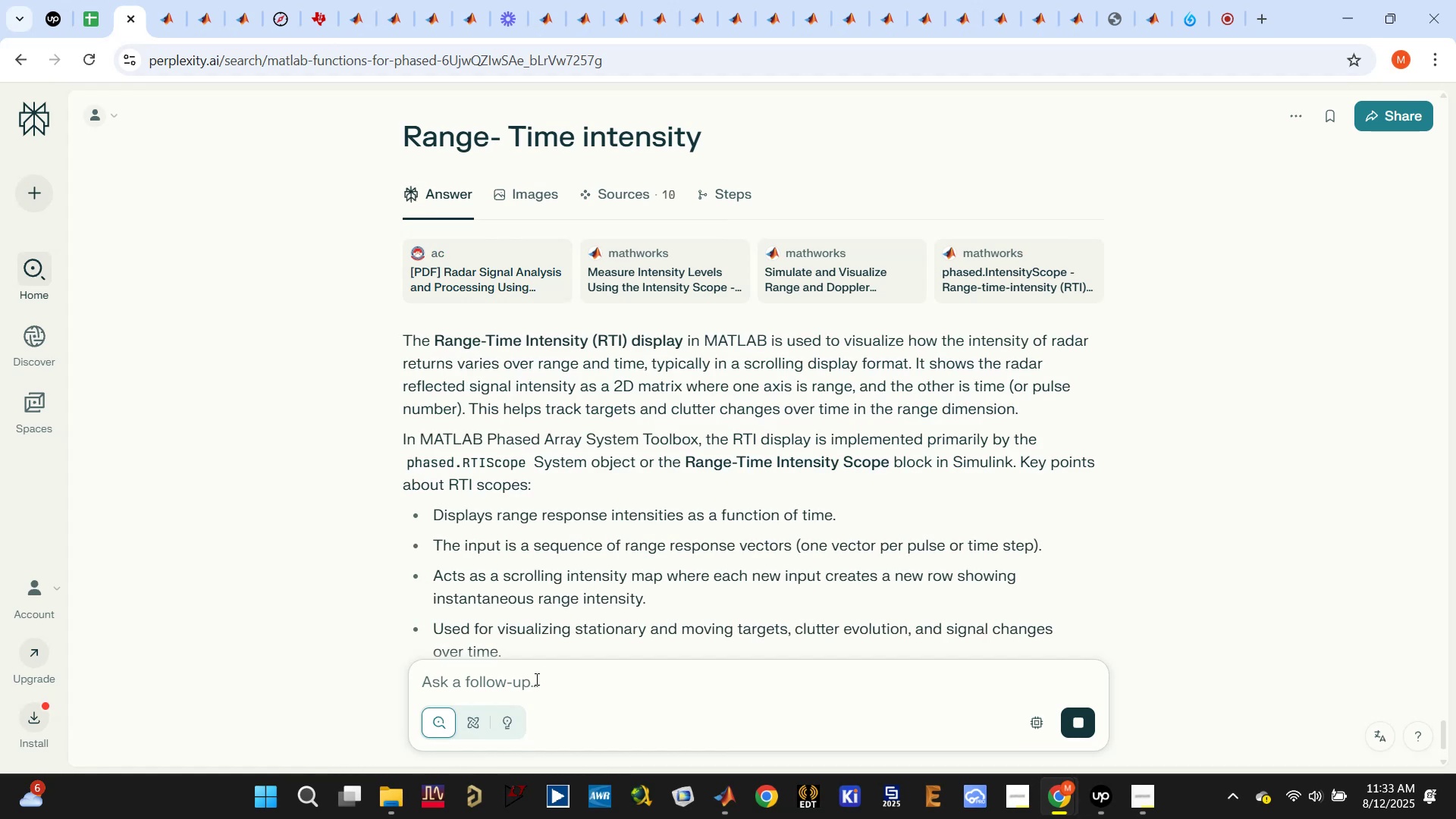 
wait(8.11)
 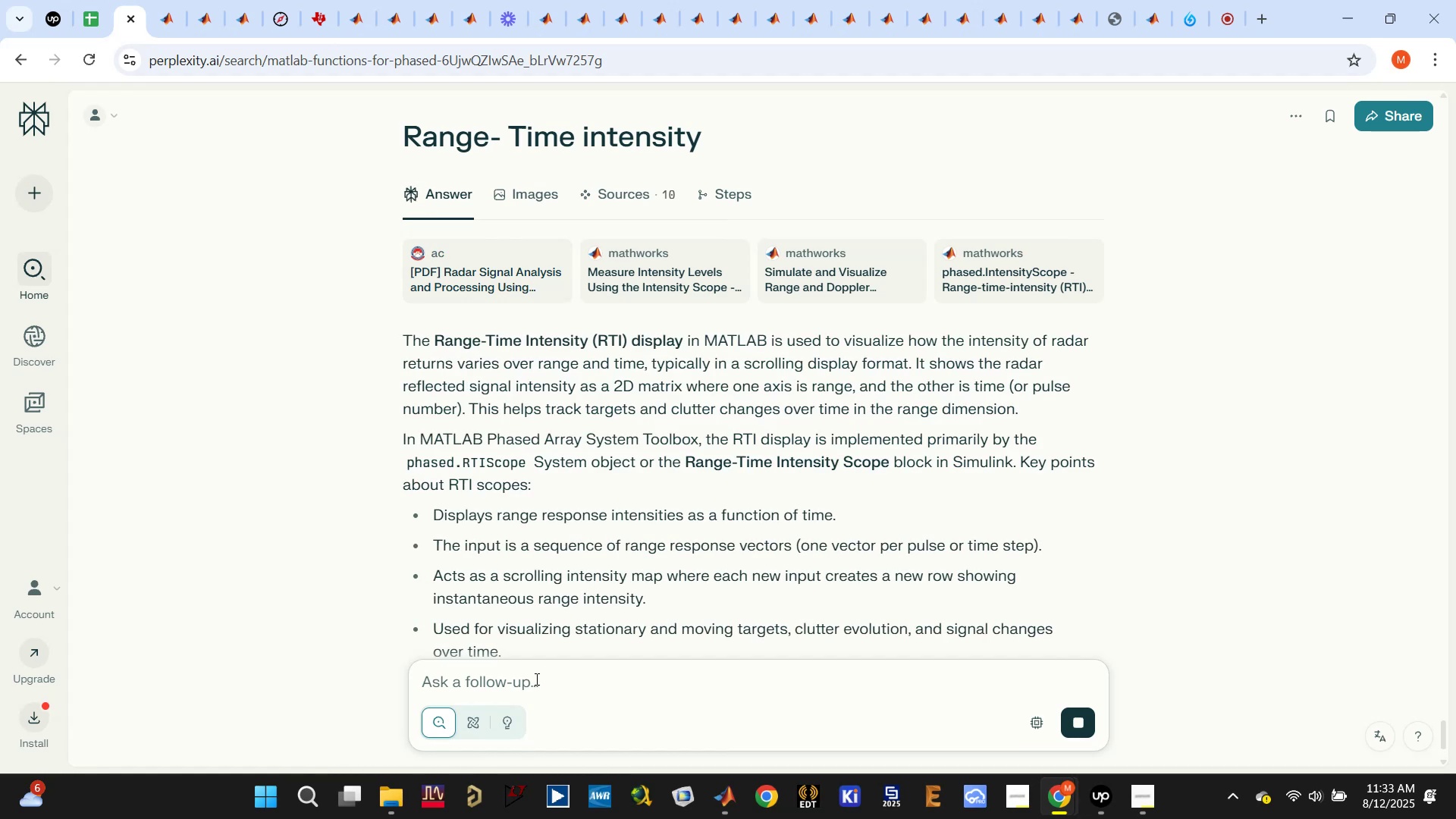 
scroll: coordinate [721, 531], scroll_direction: down, amount: 7.0
 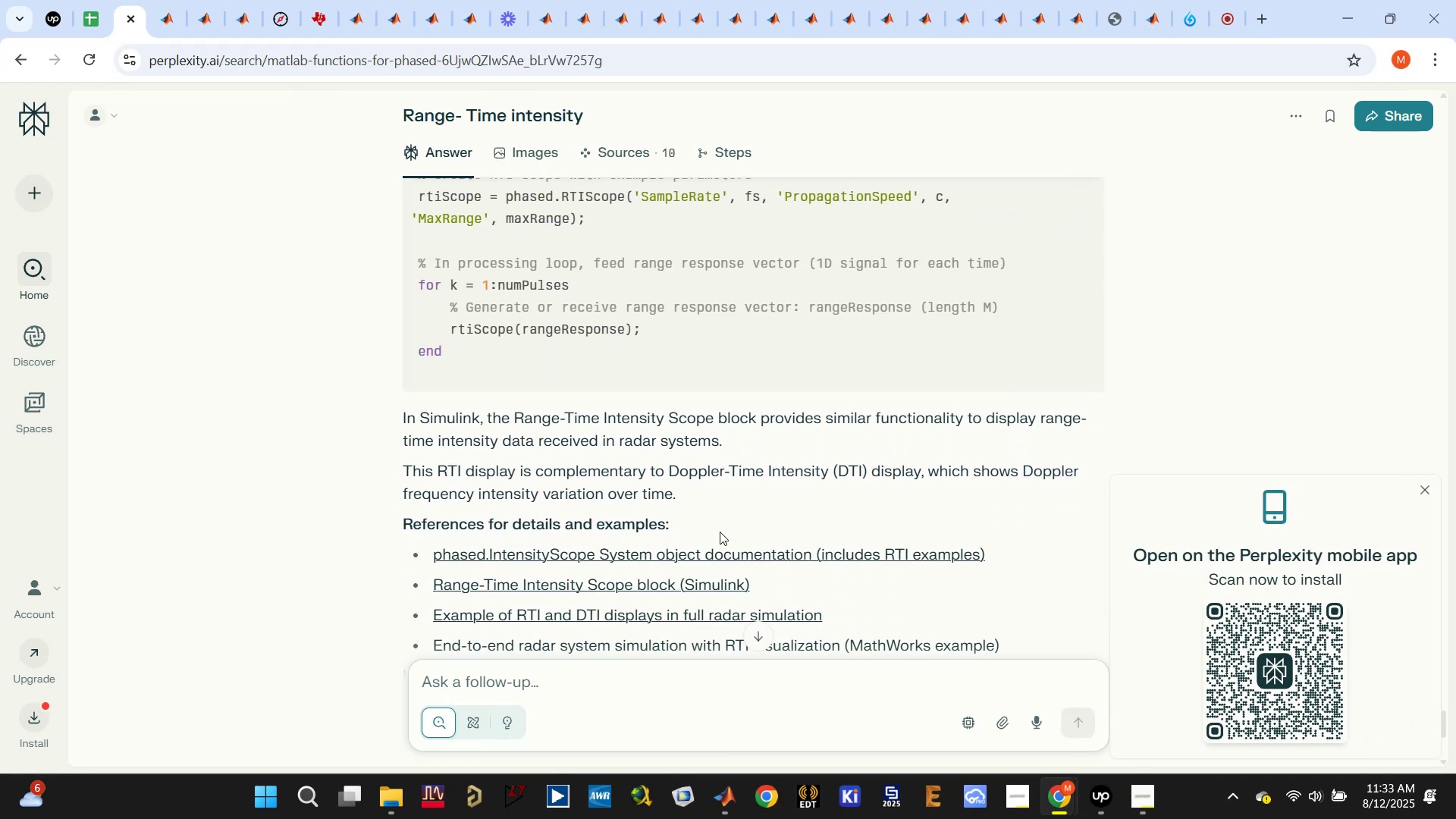 
scroll: coordinate [714, 534], scroll_direction: up, amount: 4.0
 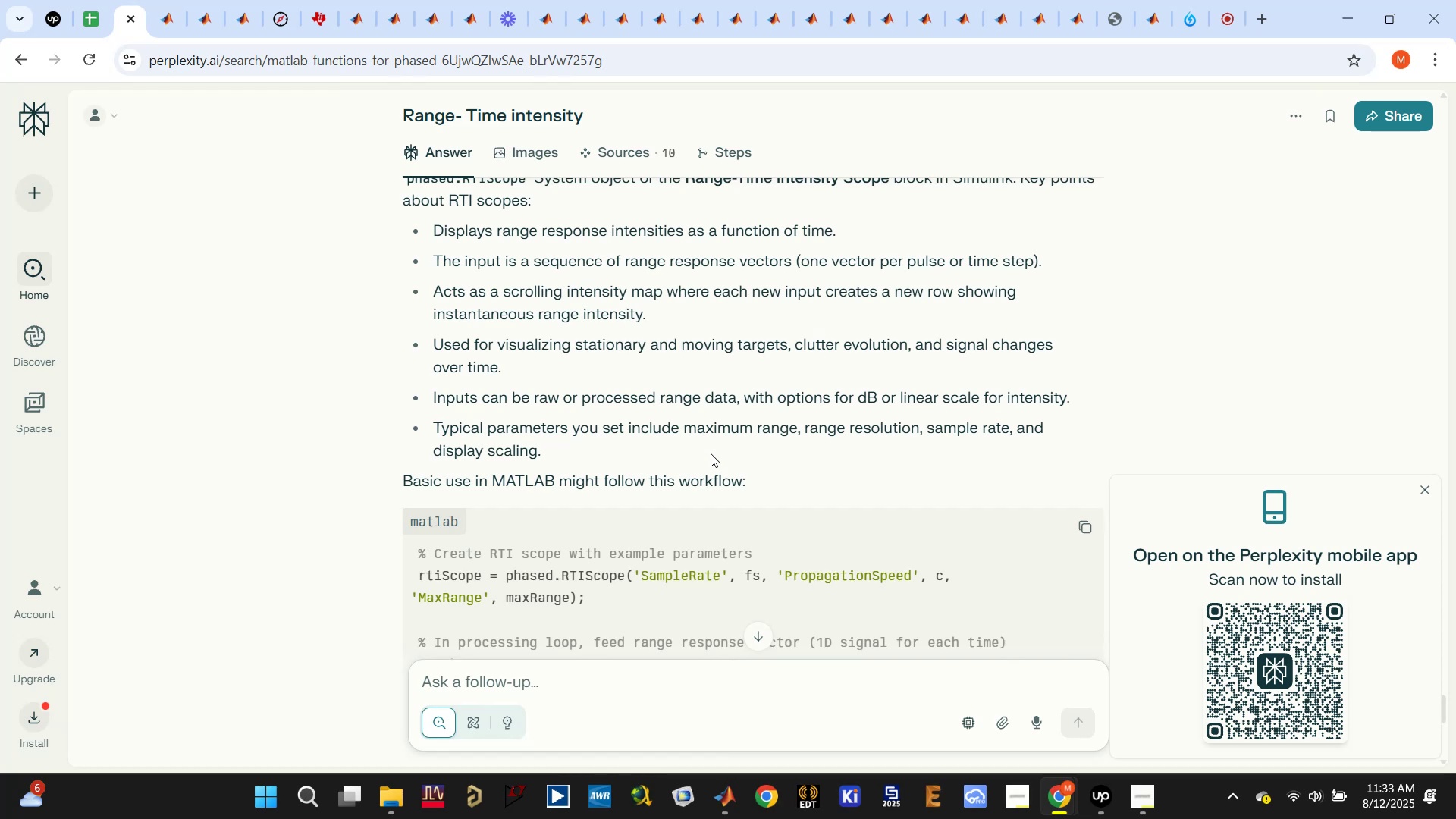 
wait(7.4)
 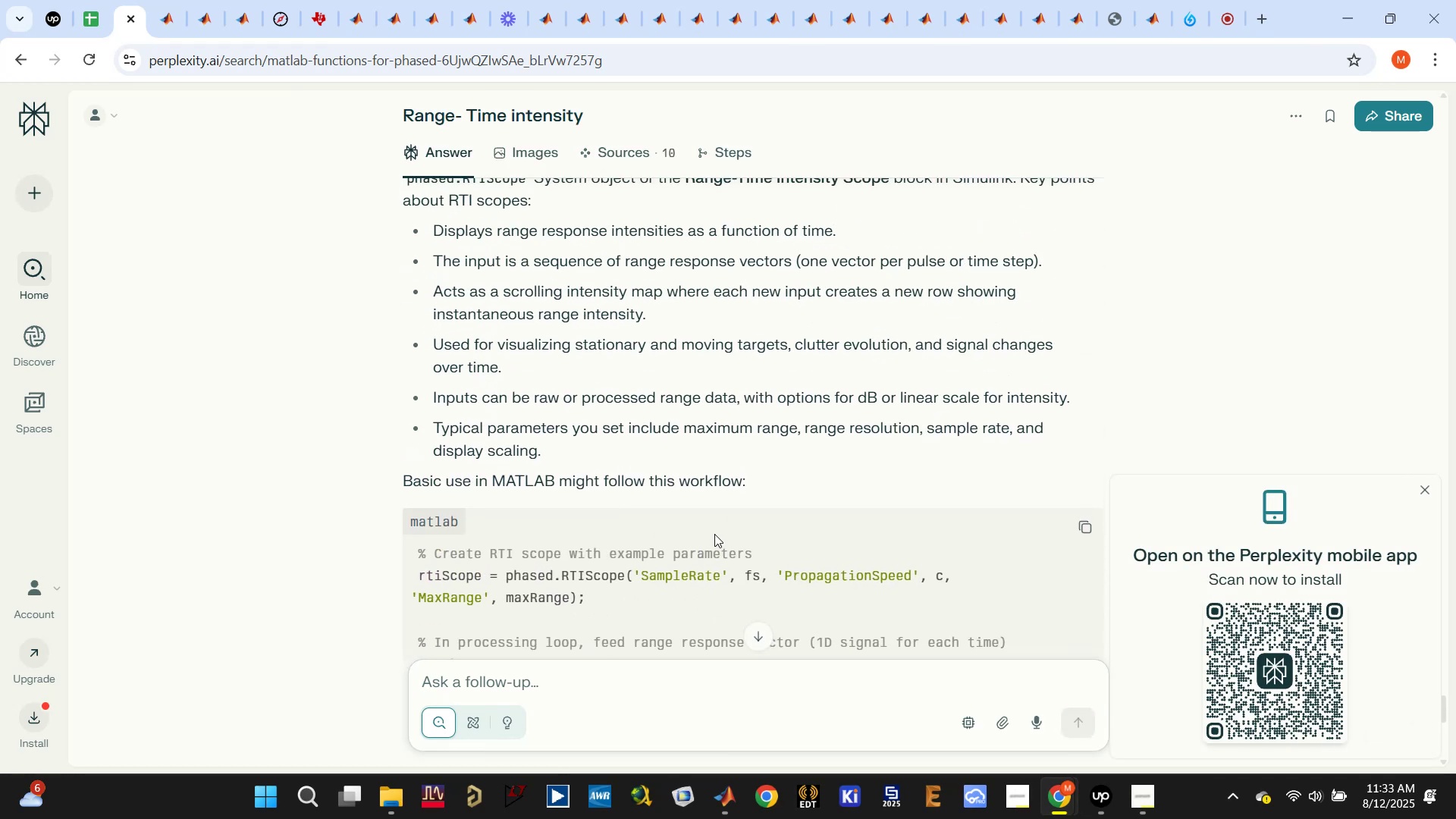 
scroll: coordinate [642, 497], scroll_direction: down, amount: 5.0
 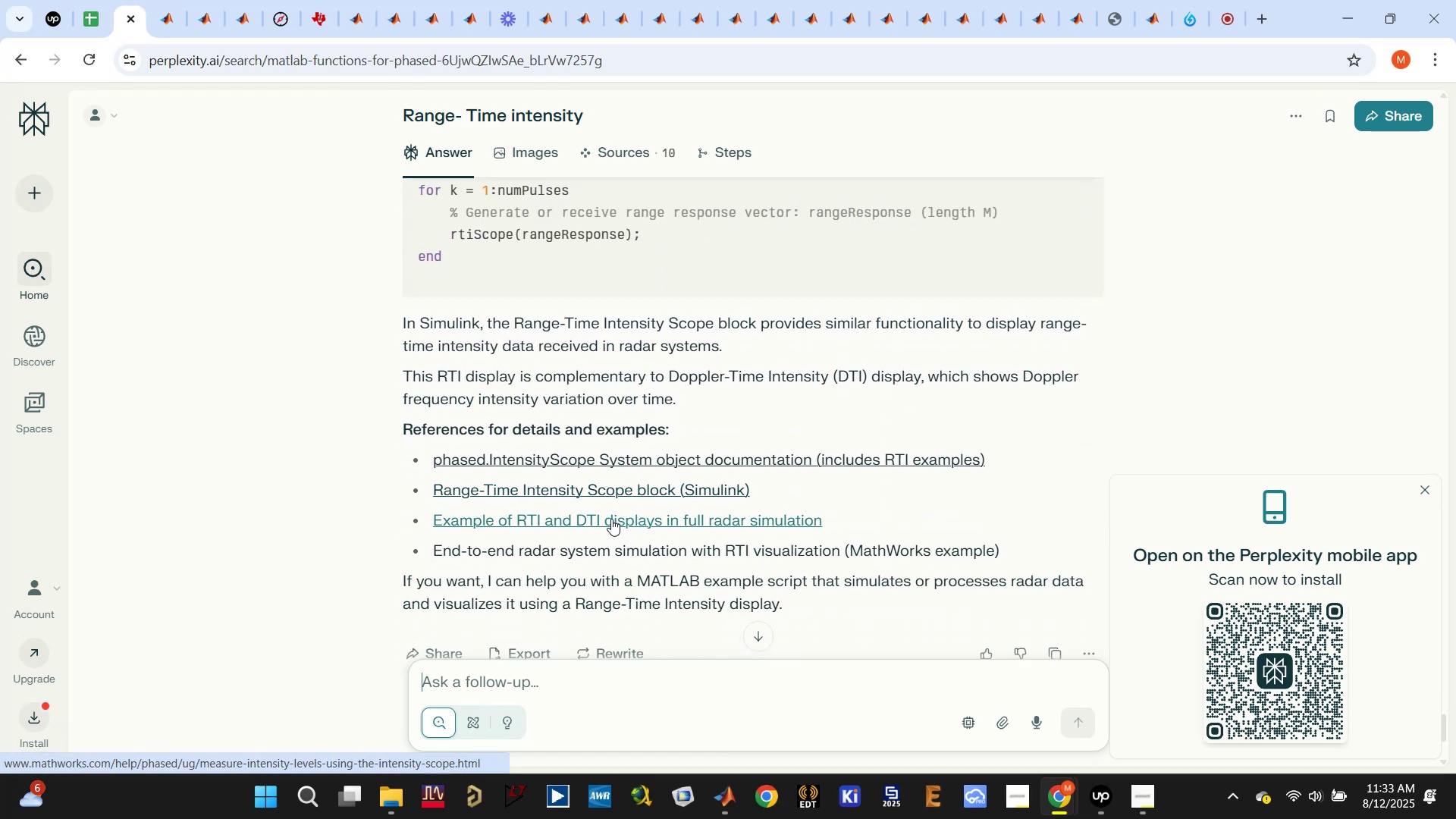 
left_click([528, 672])
 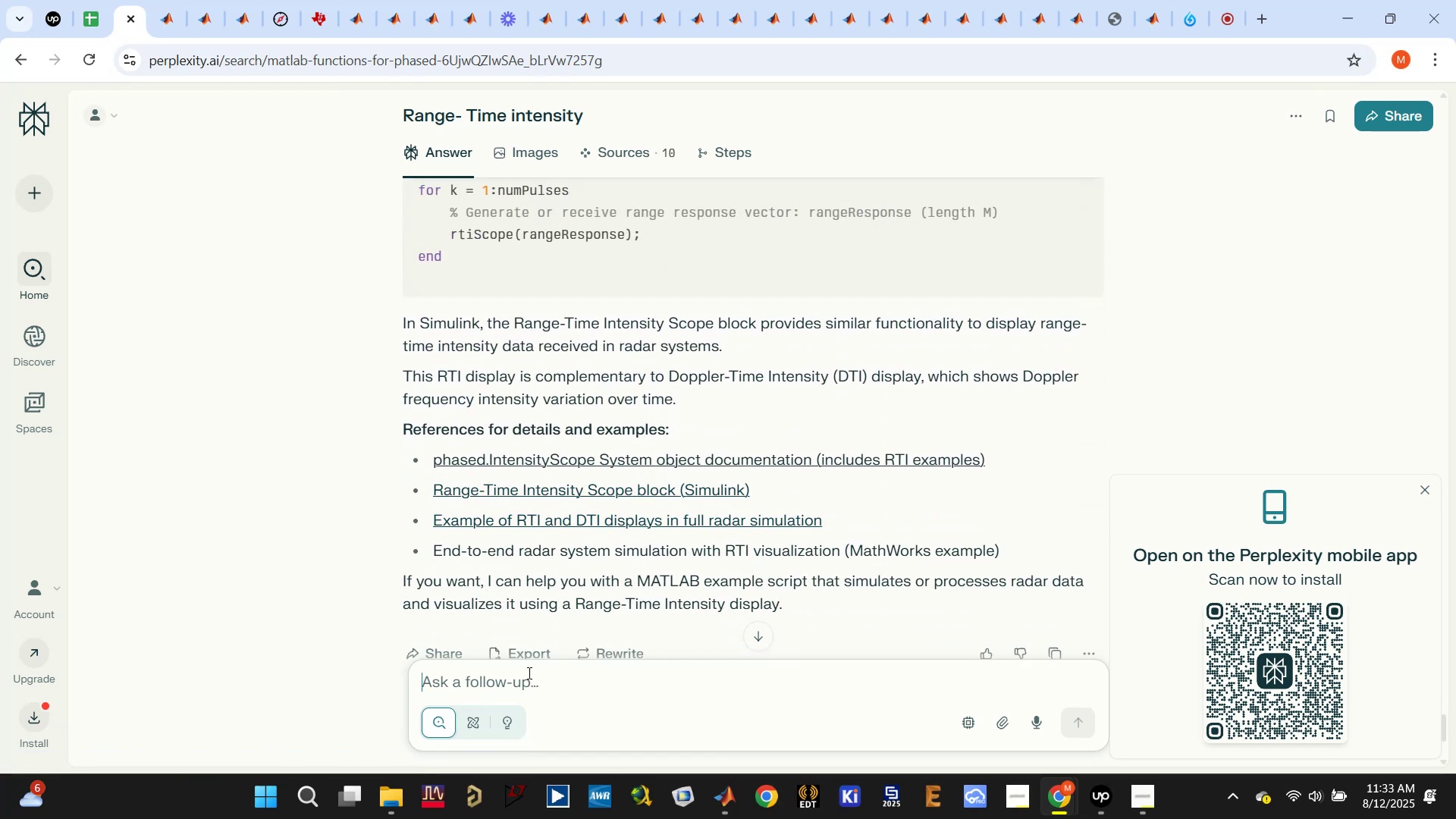 
hold_key(key=ShiftLeft, duration=0.34)
 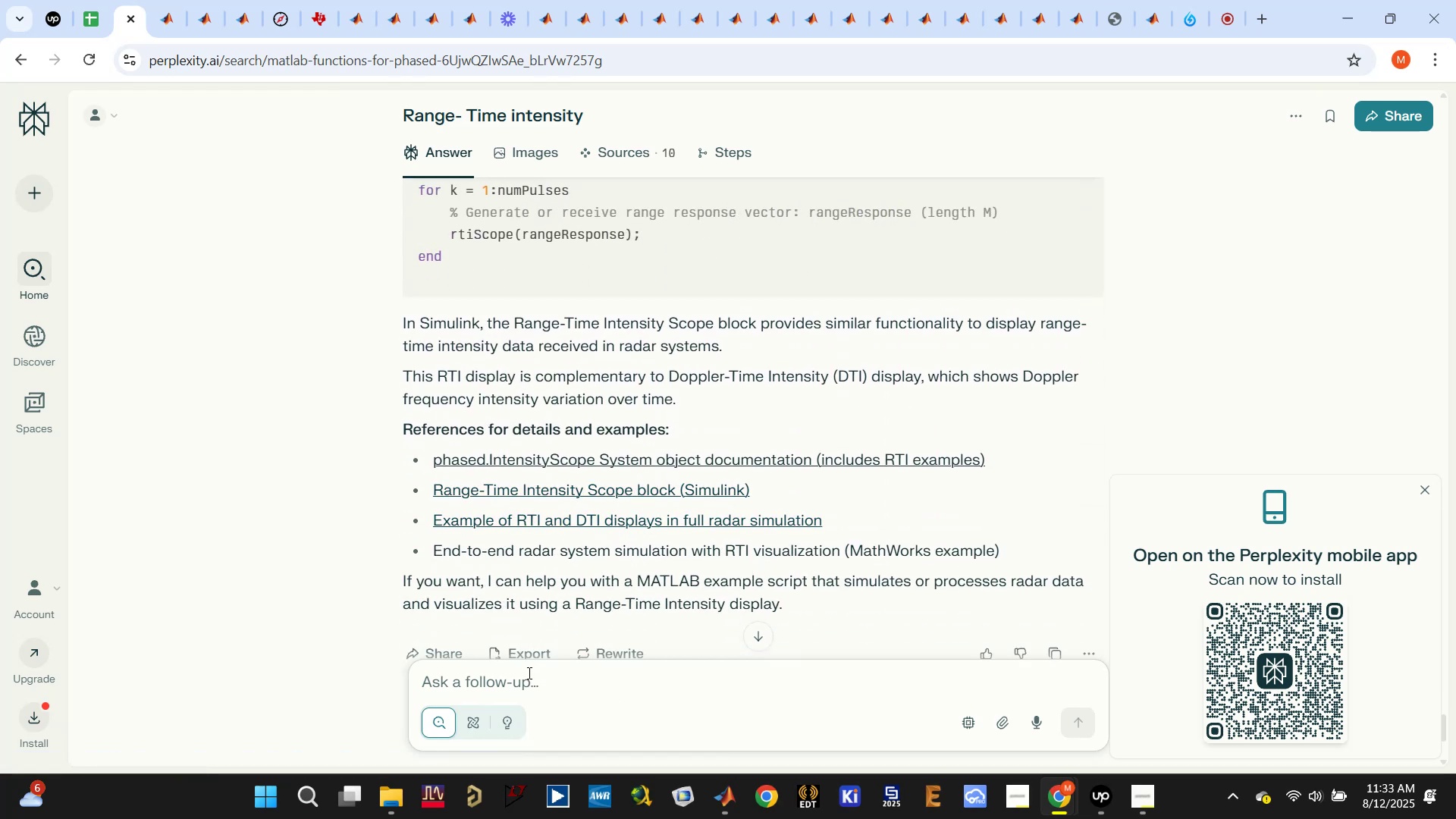 
type(Range time intensity)
 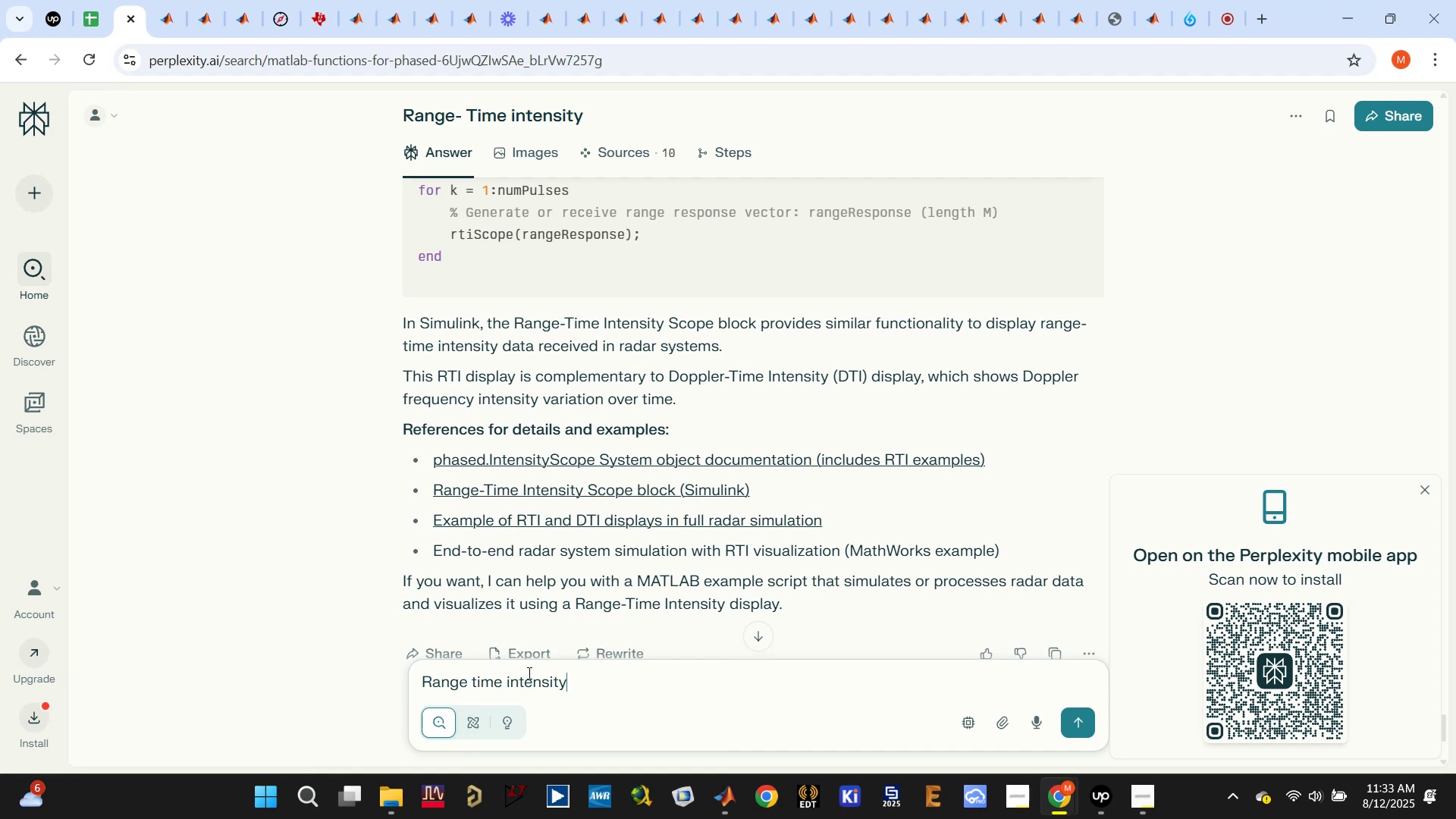 
key(Control+Enter)
 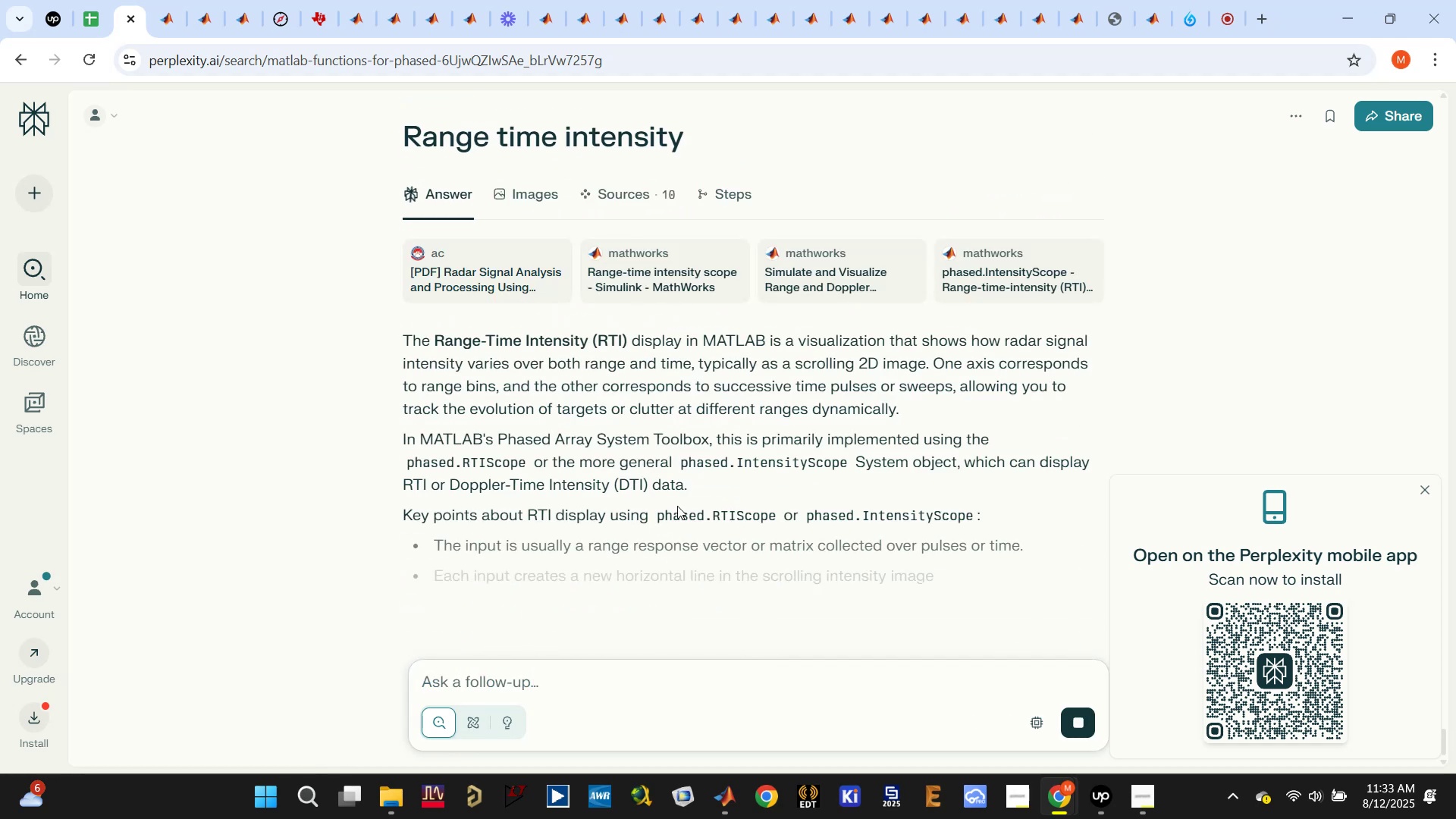 
wait(5.84)
 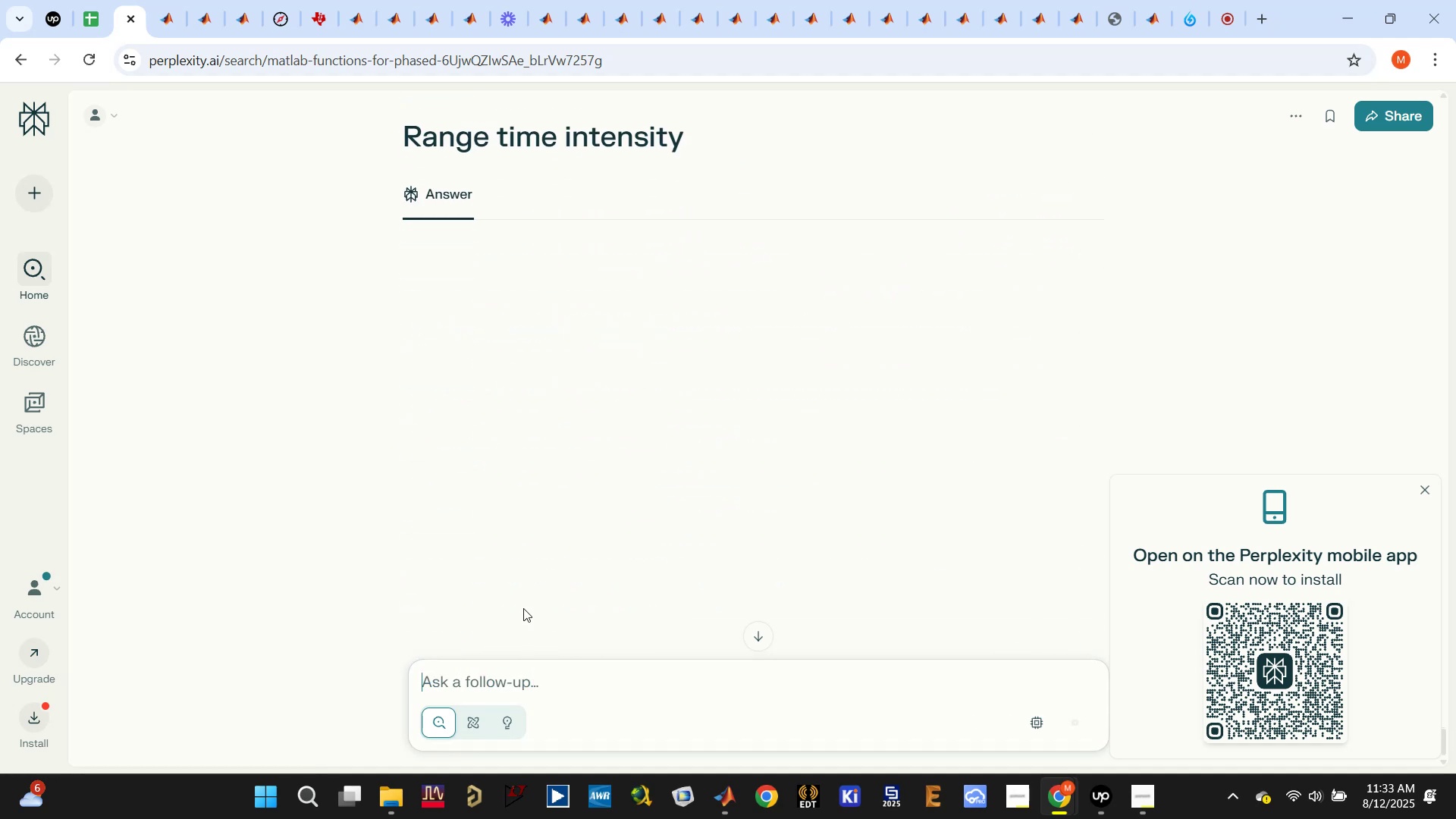 
scroll: coordinate [711, 502], scroll_direction: down, amount: 6.0
 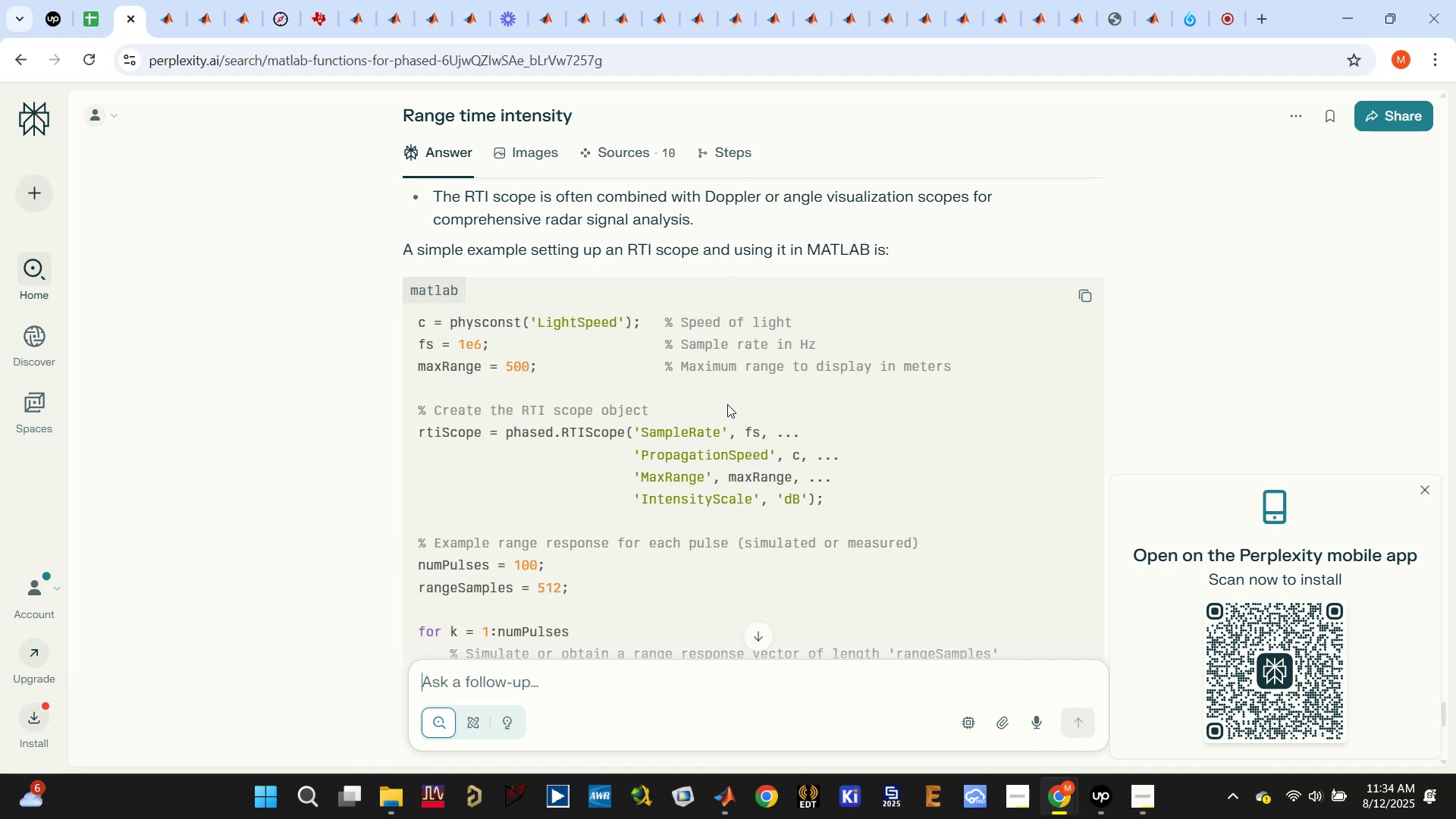 
wait(16.16)
 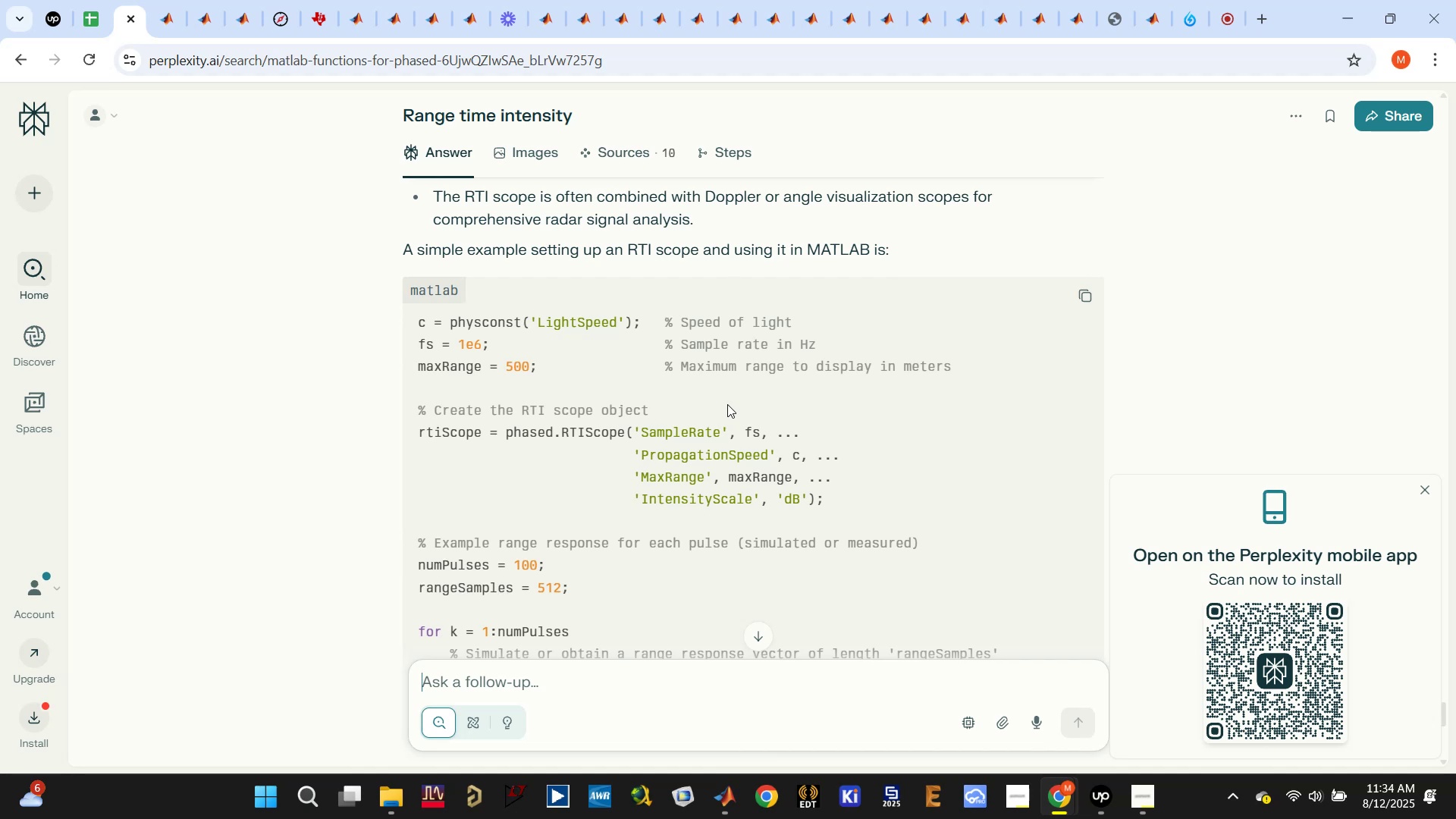 
scroll: coordinate [826, 494], scroll_direction: down, amount: 2.0
 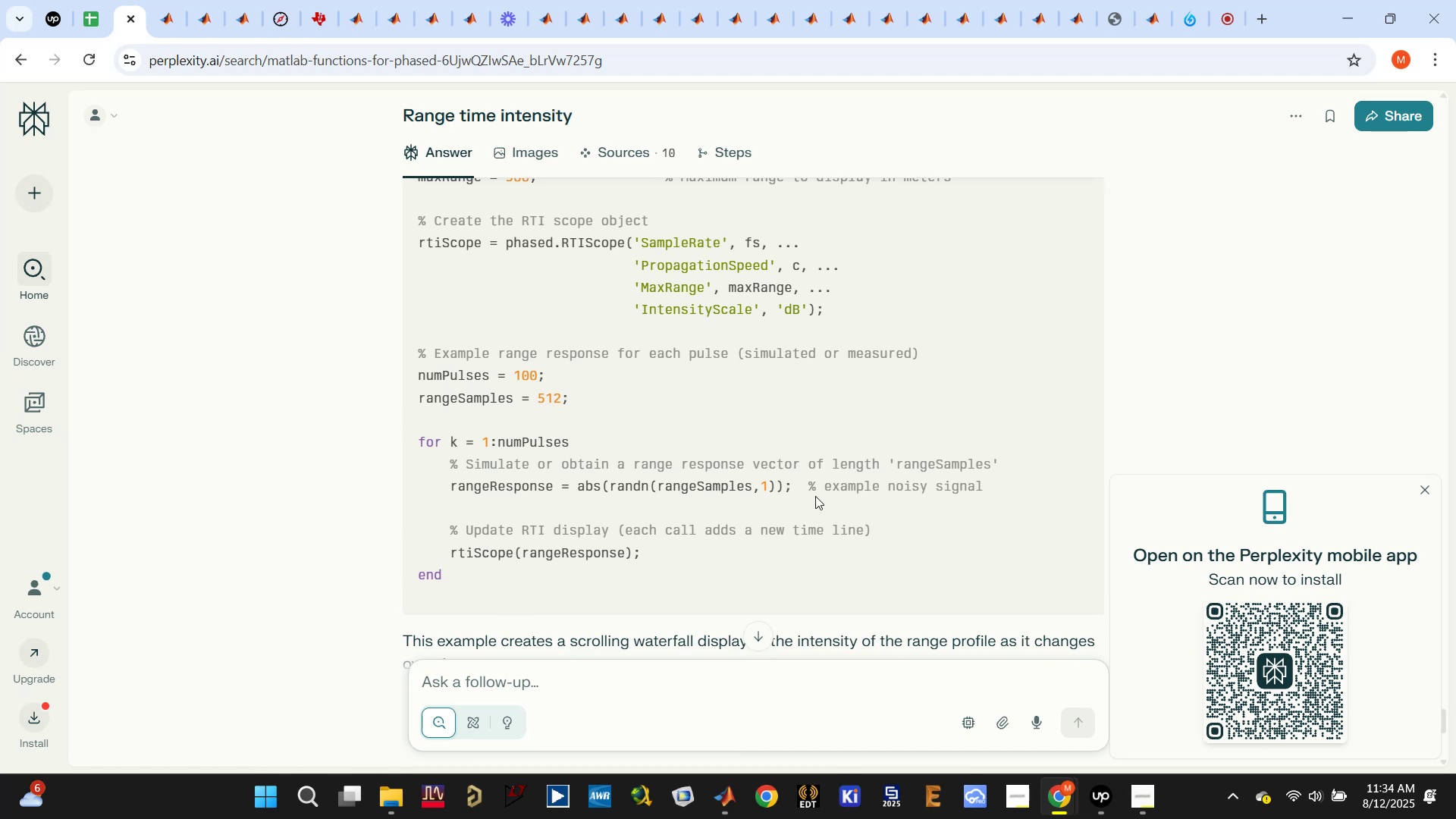 
wait(5.33)
 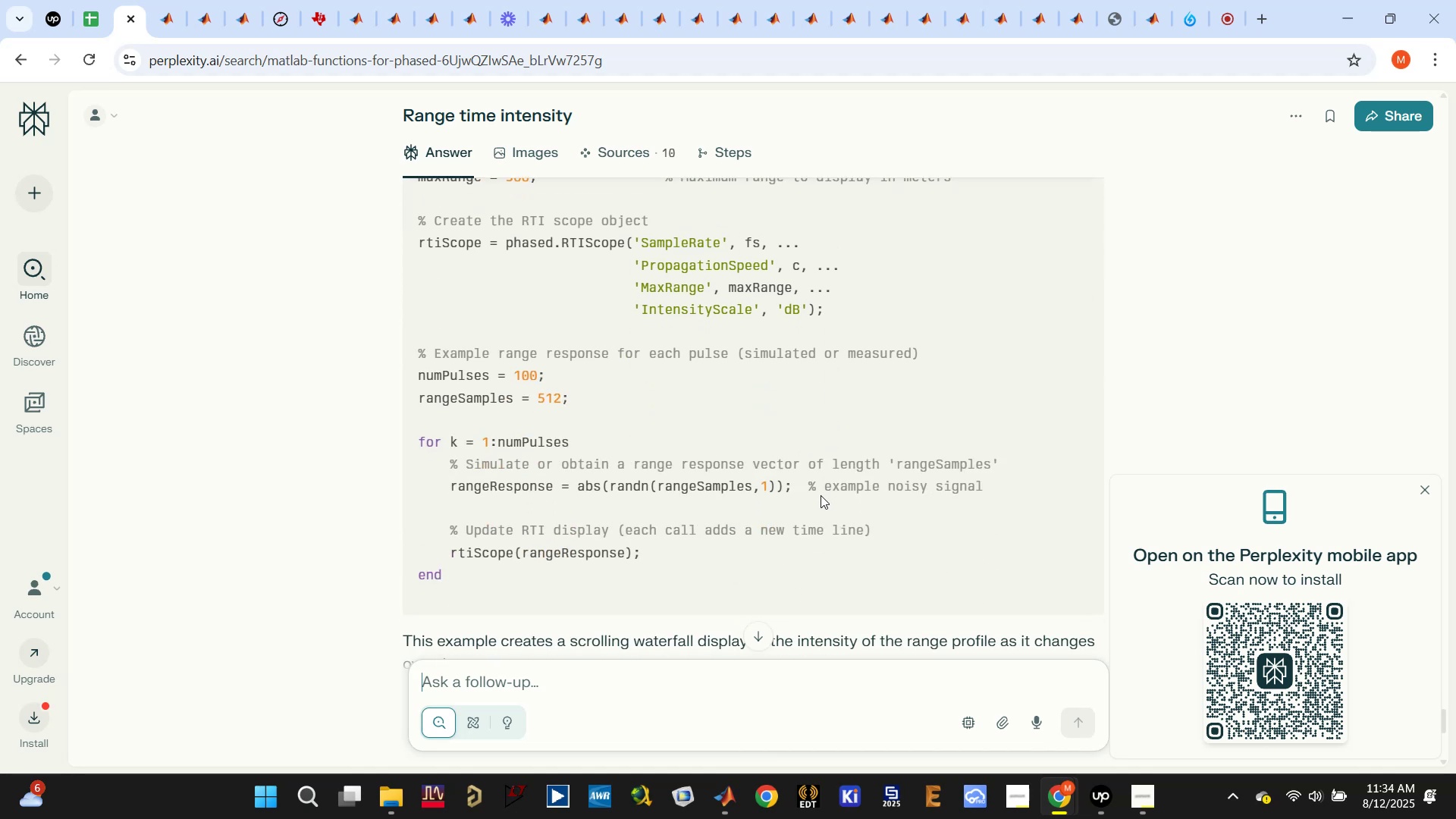 
scroll: coordinate [570, 552], scroll_direction: up, amount: 2.0
 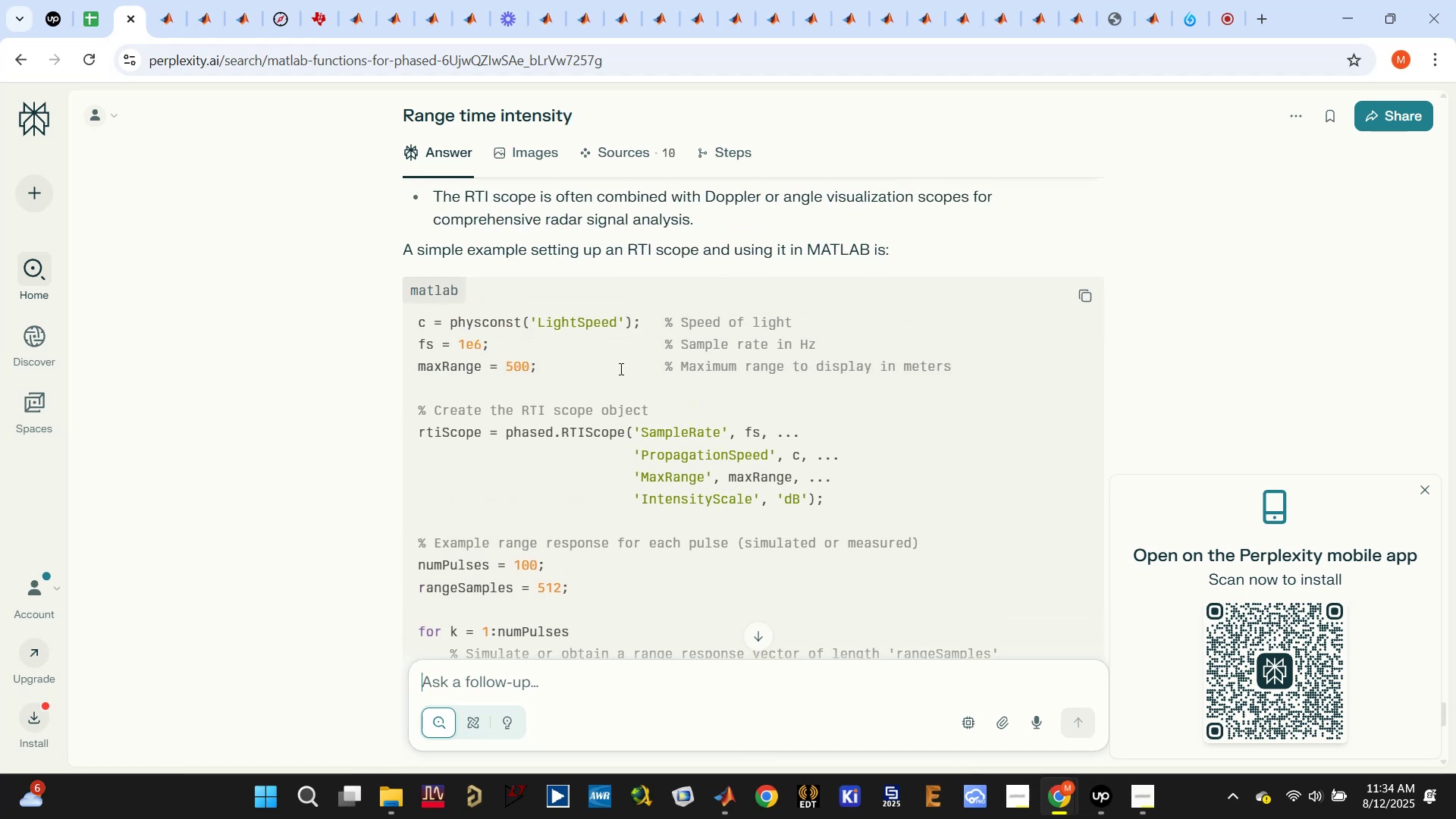 
left_click([611, 362])
 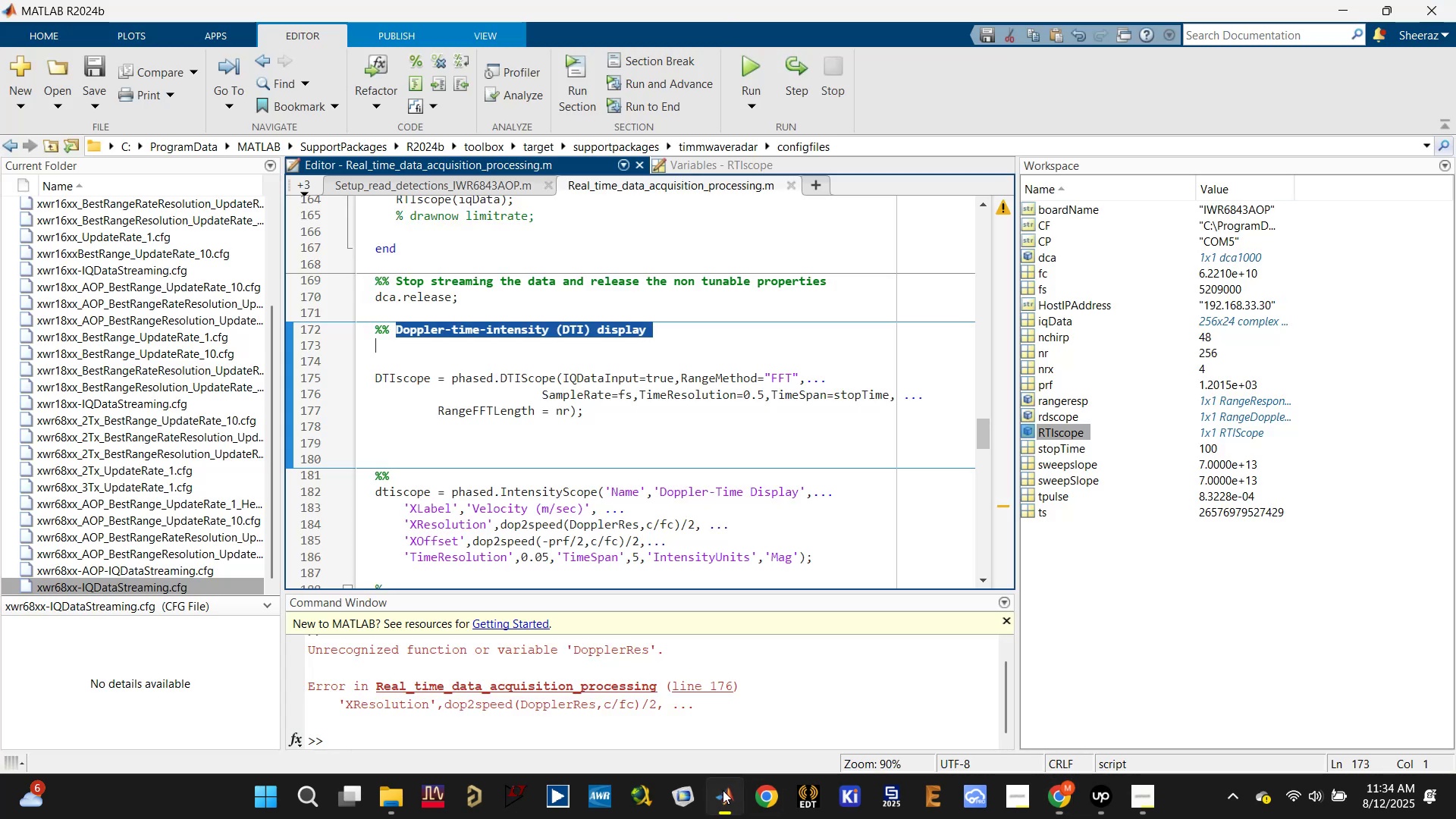 
left_click([632, 725])
 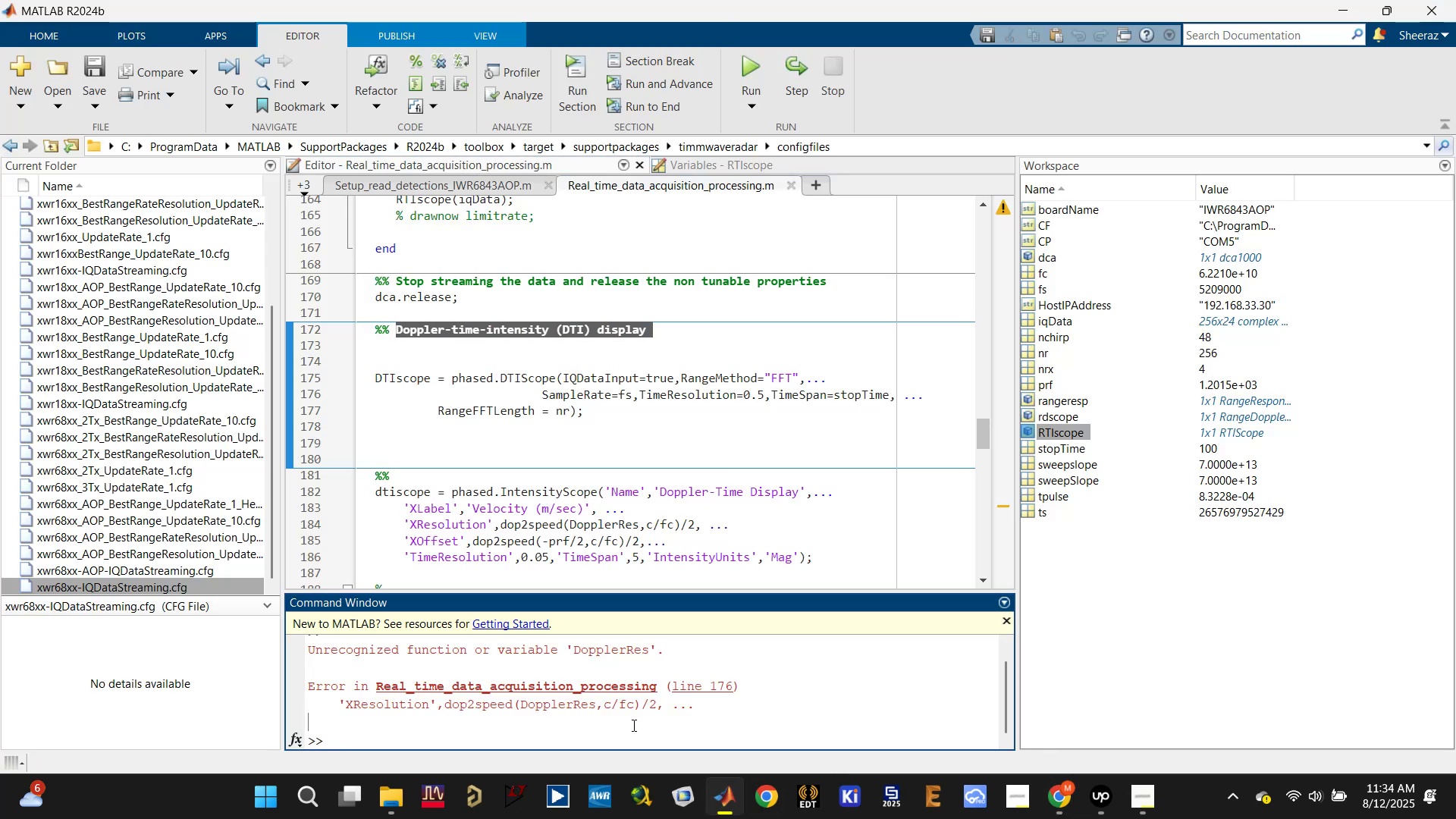 
type(clc)
 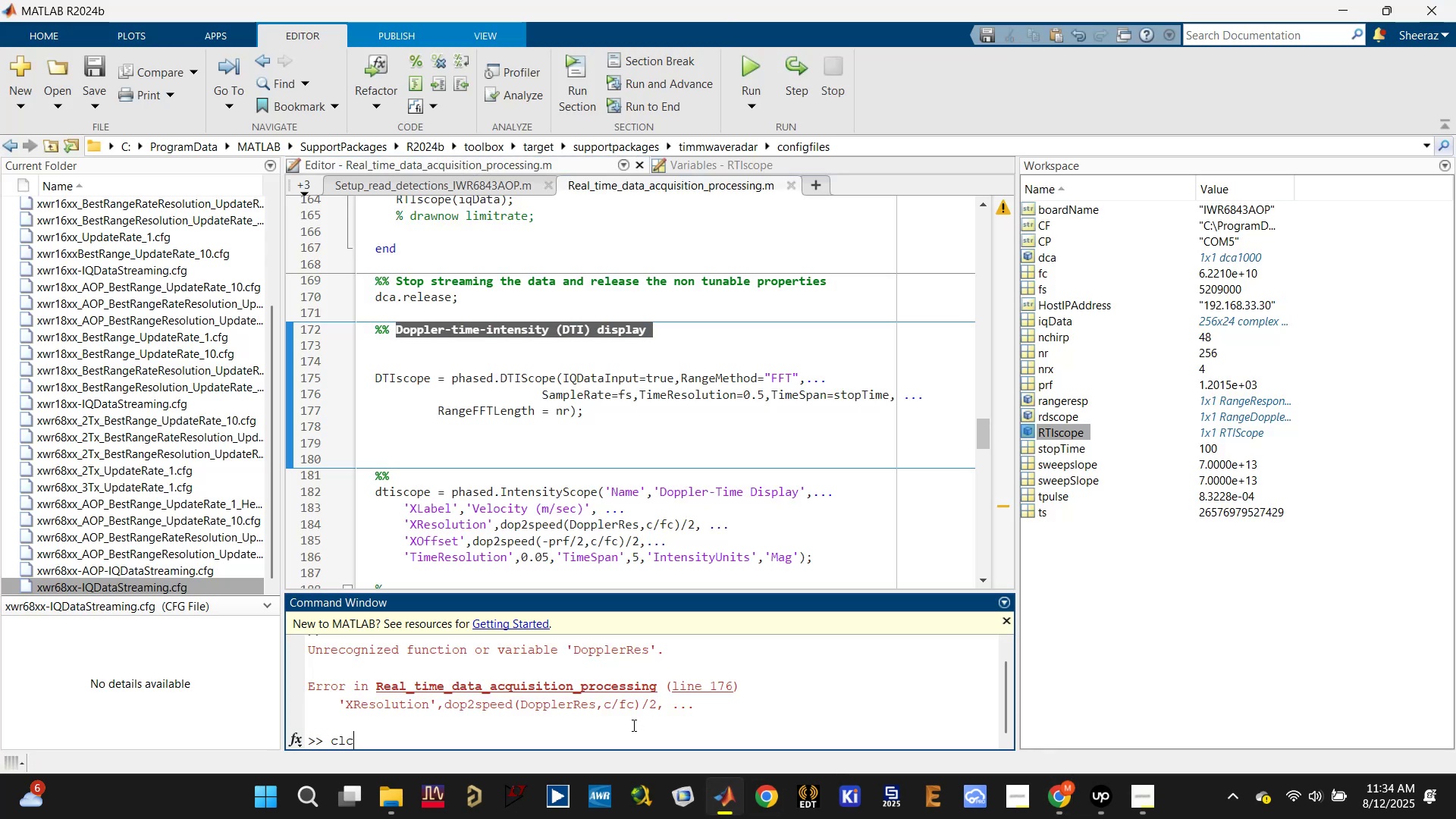 
key(Enter)
 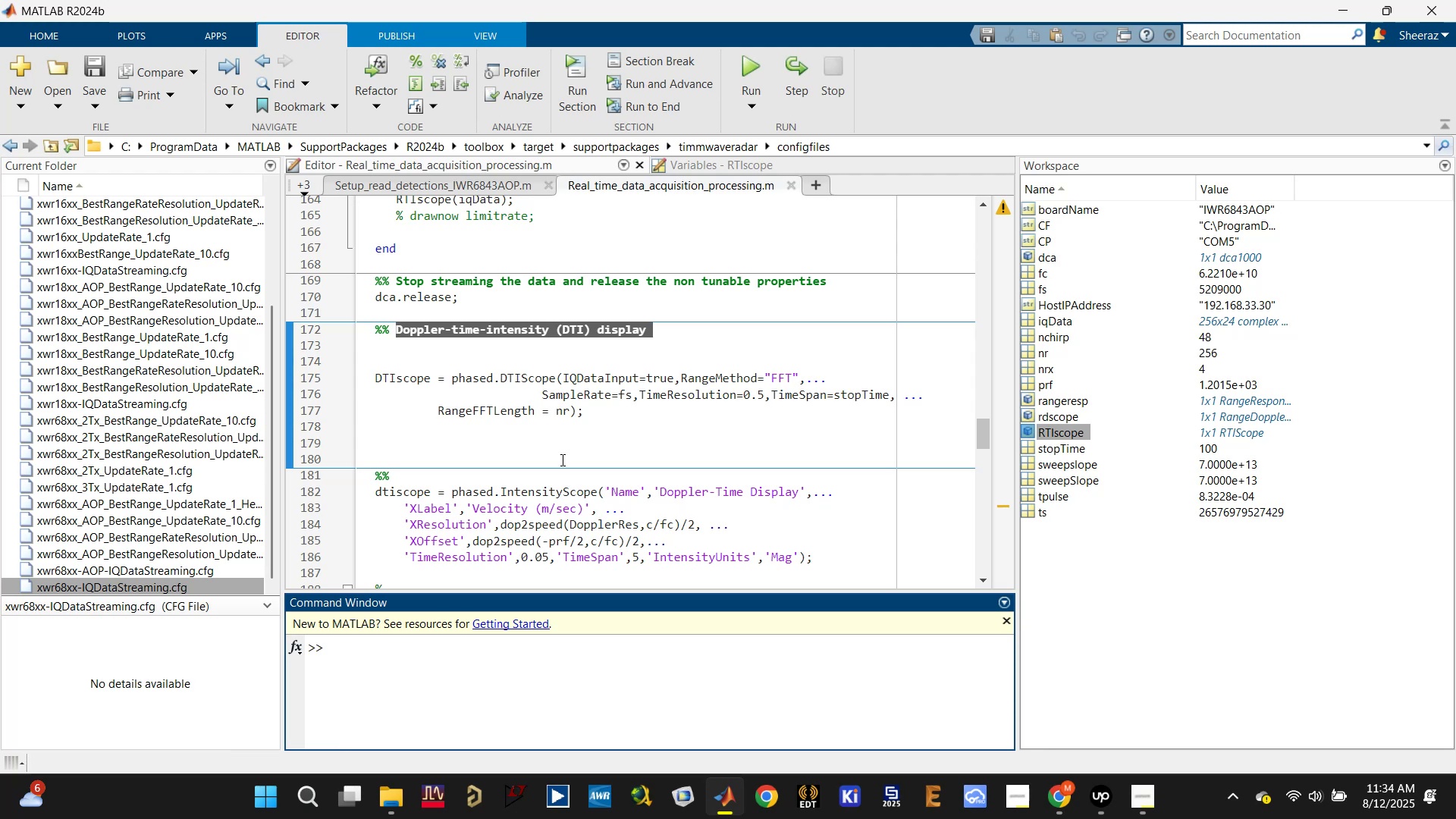 
left_click([529, 447])
 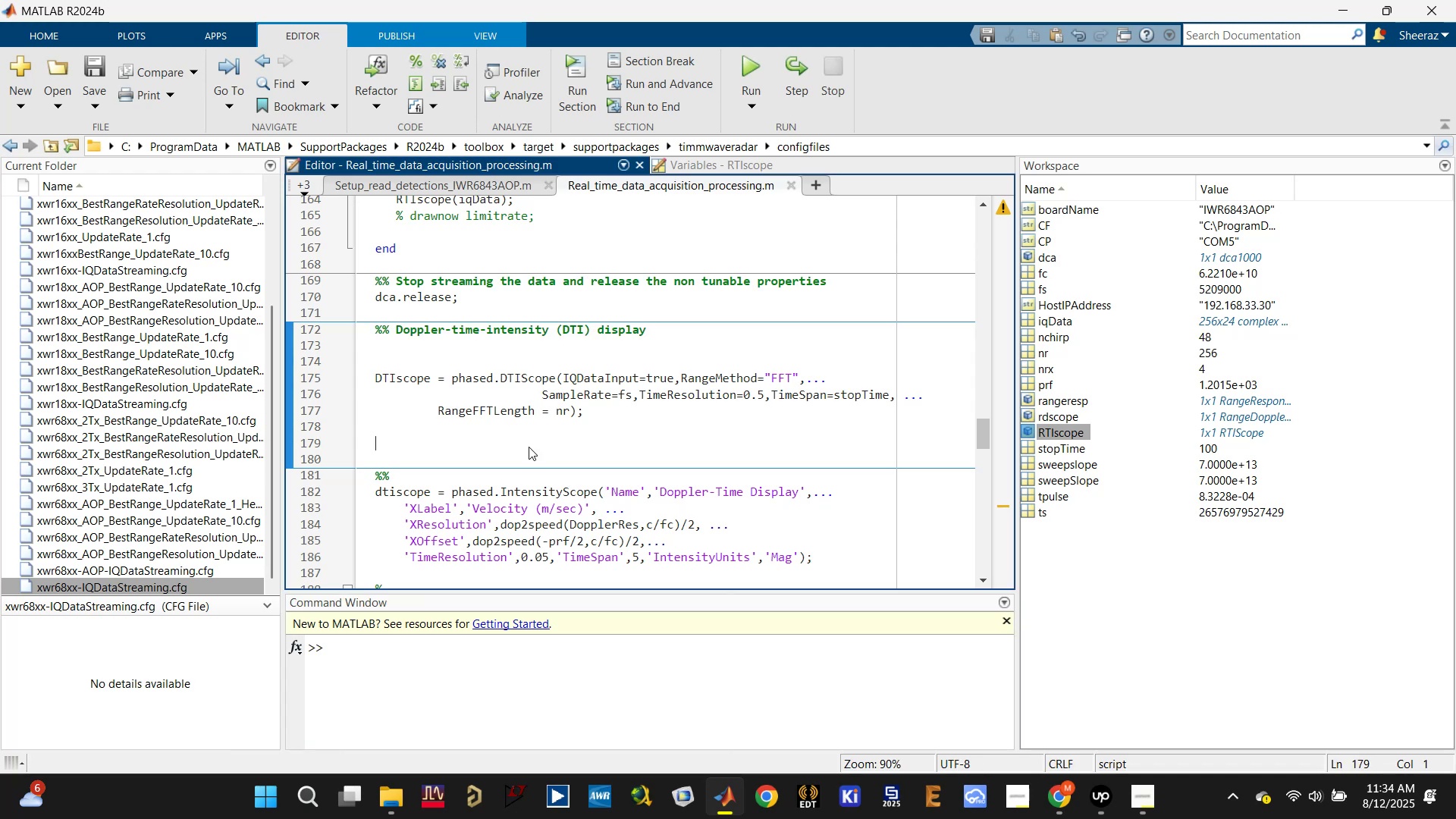 
key(Backspace)
 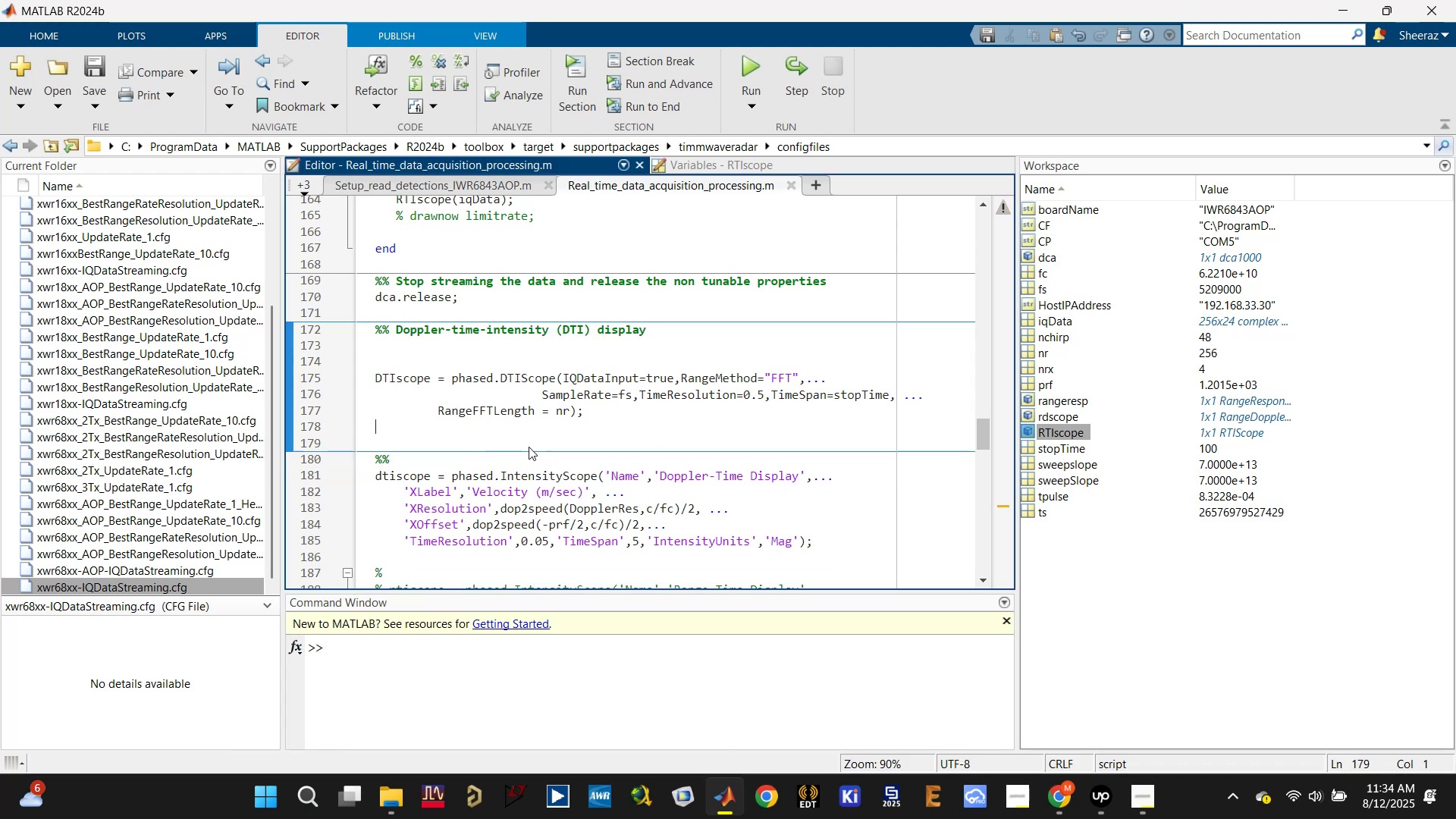 
key(Backspace)
 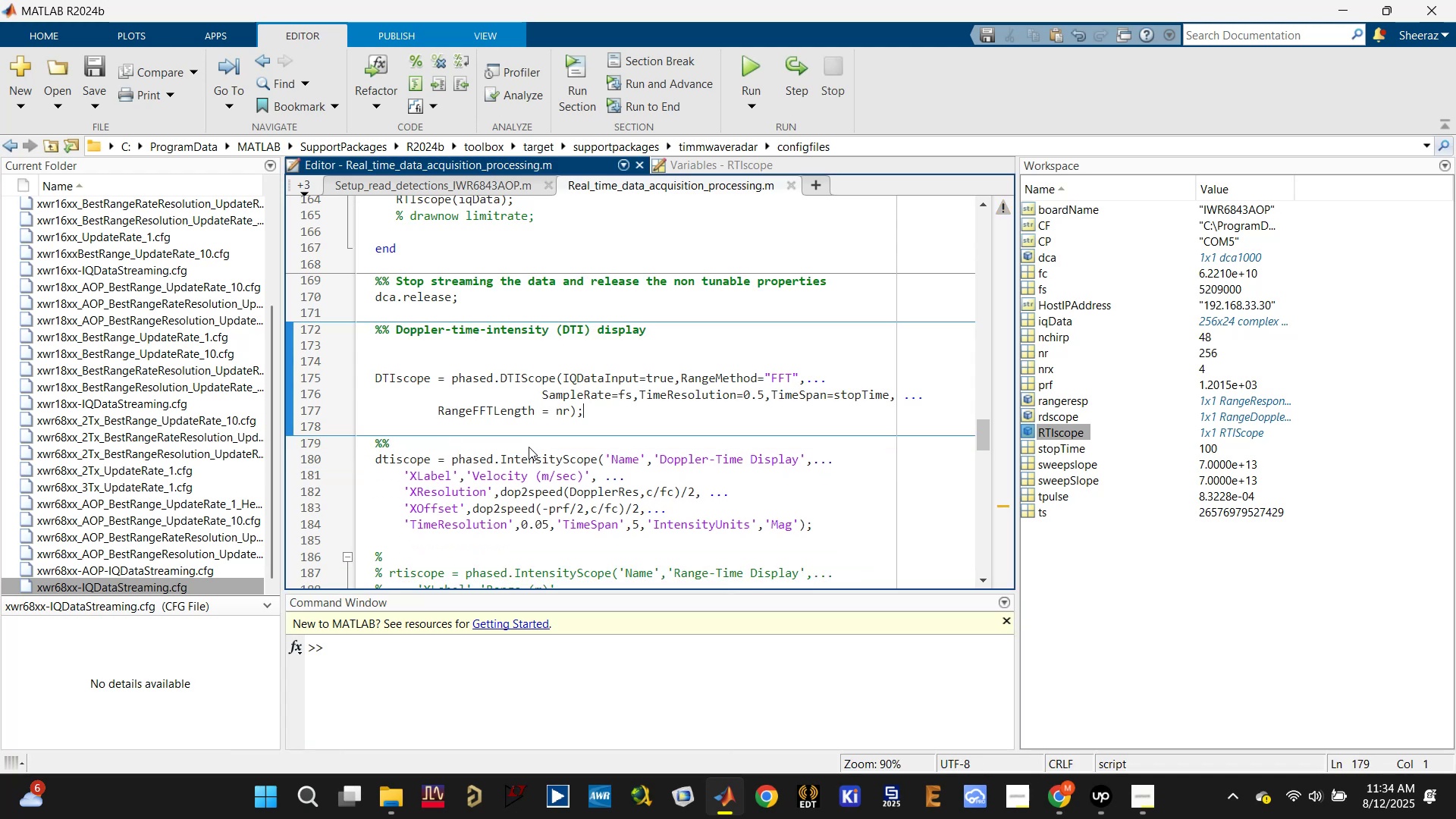 
key(Control+S)
 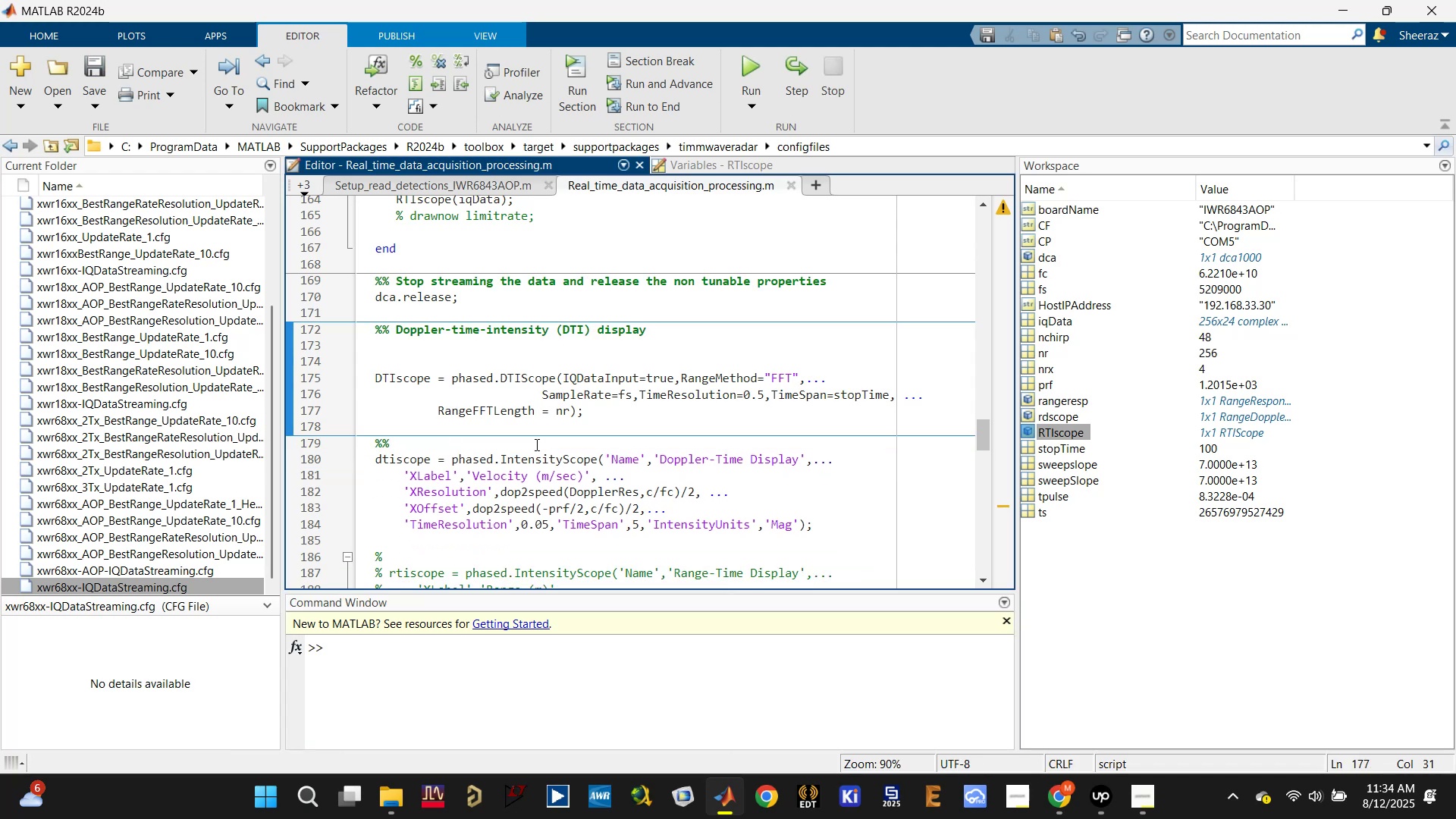 
scroll: coordinate [590, 414], scroll_direction: up, amount: 3.0
 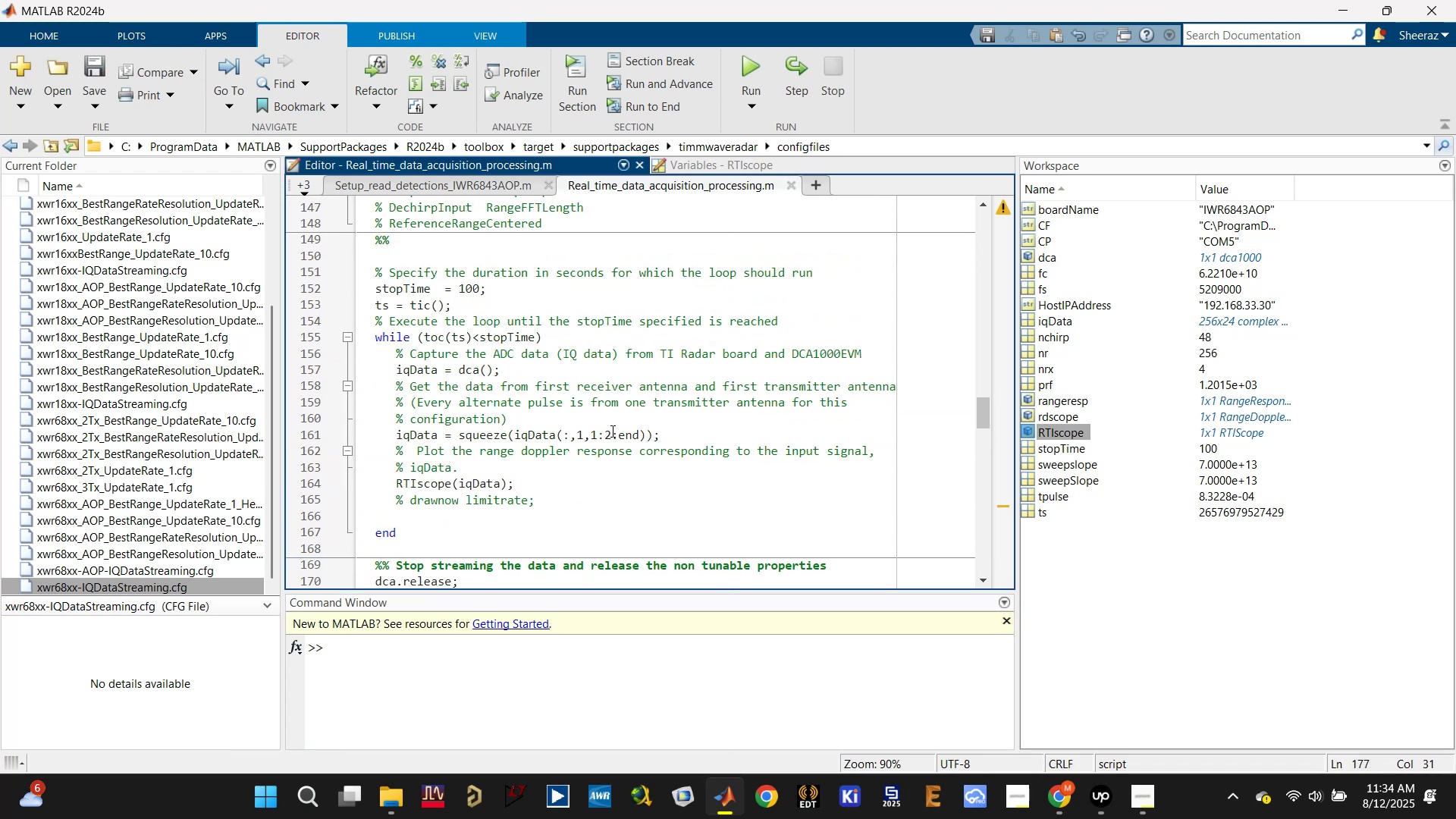 
left_click([625, 479])
 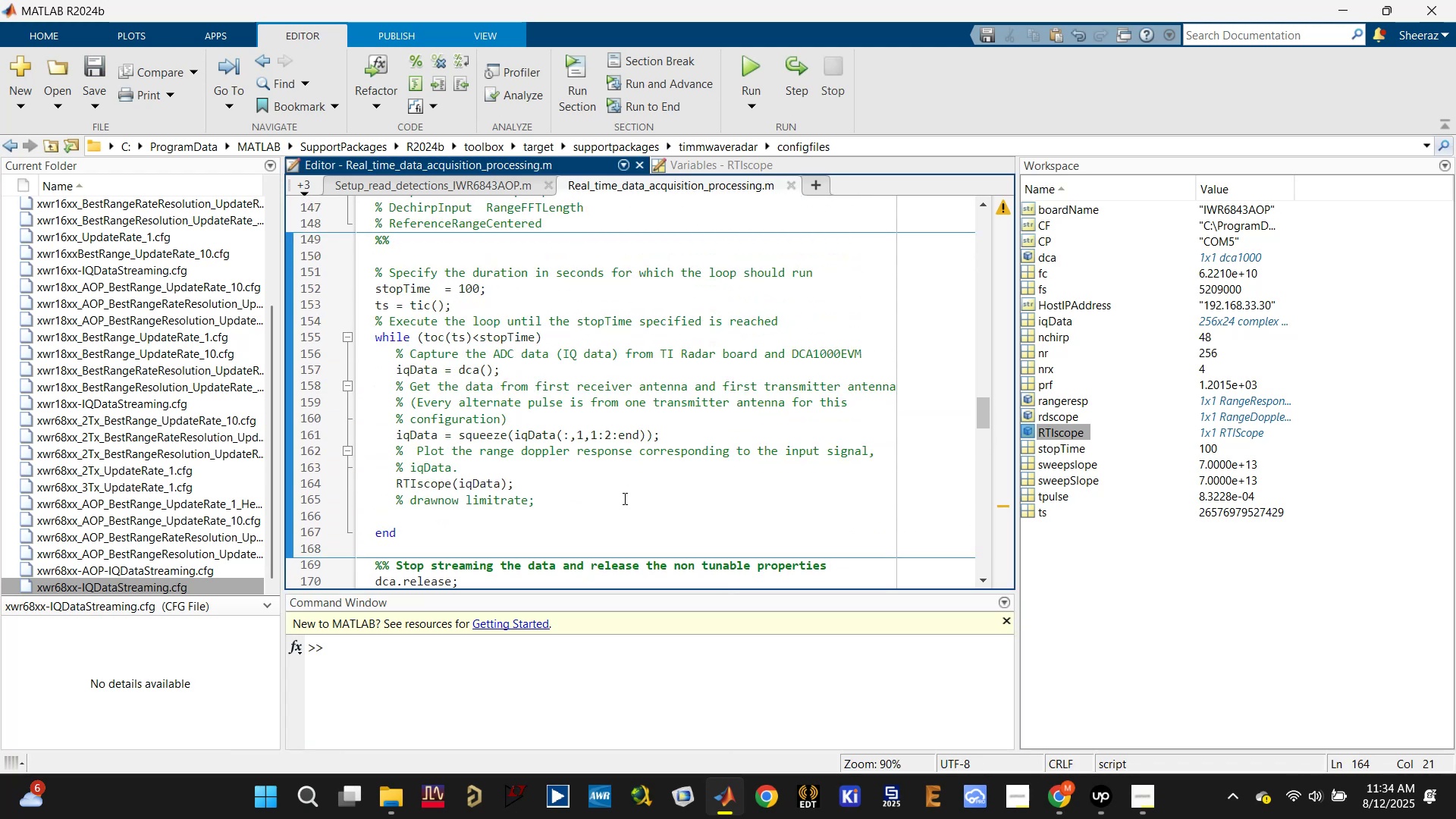 
wait(9.67)
 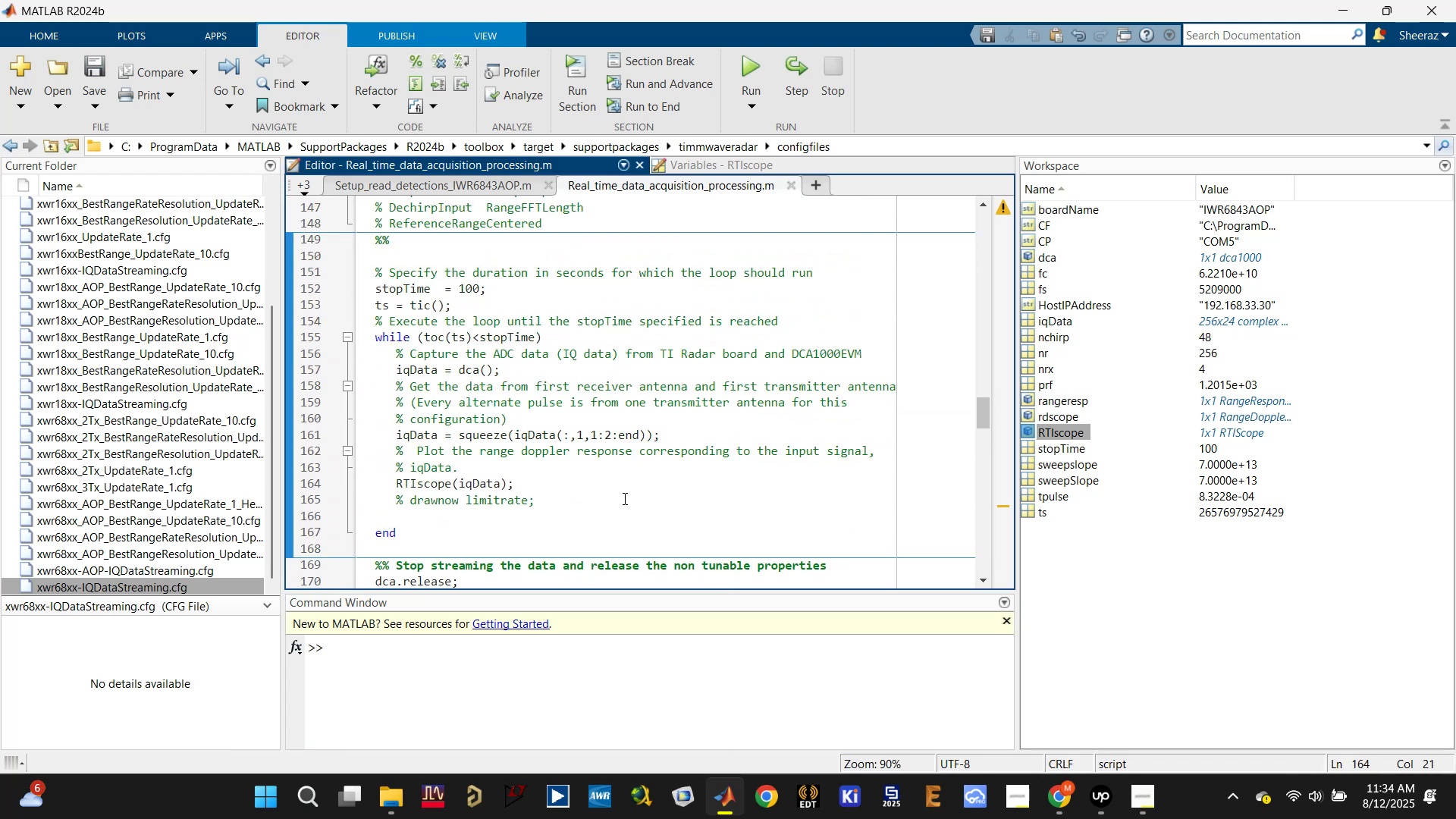 
scroll: coordinate [623, 498], scroll_direction: up, amount: 1.0
 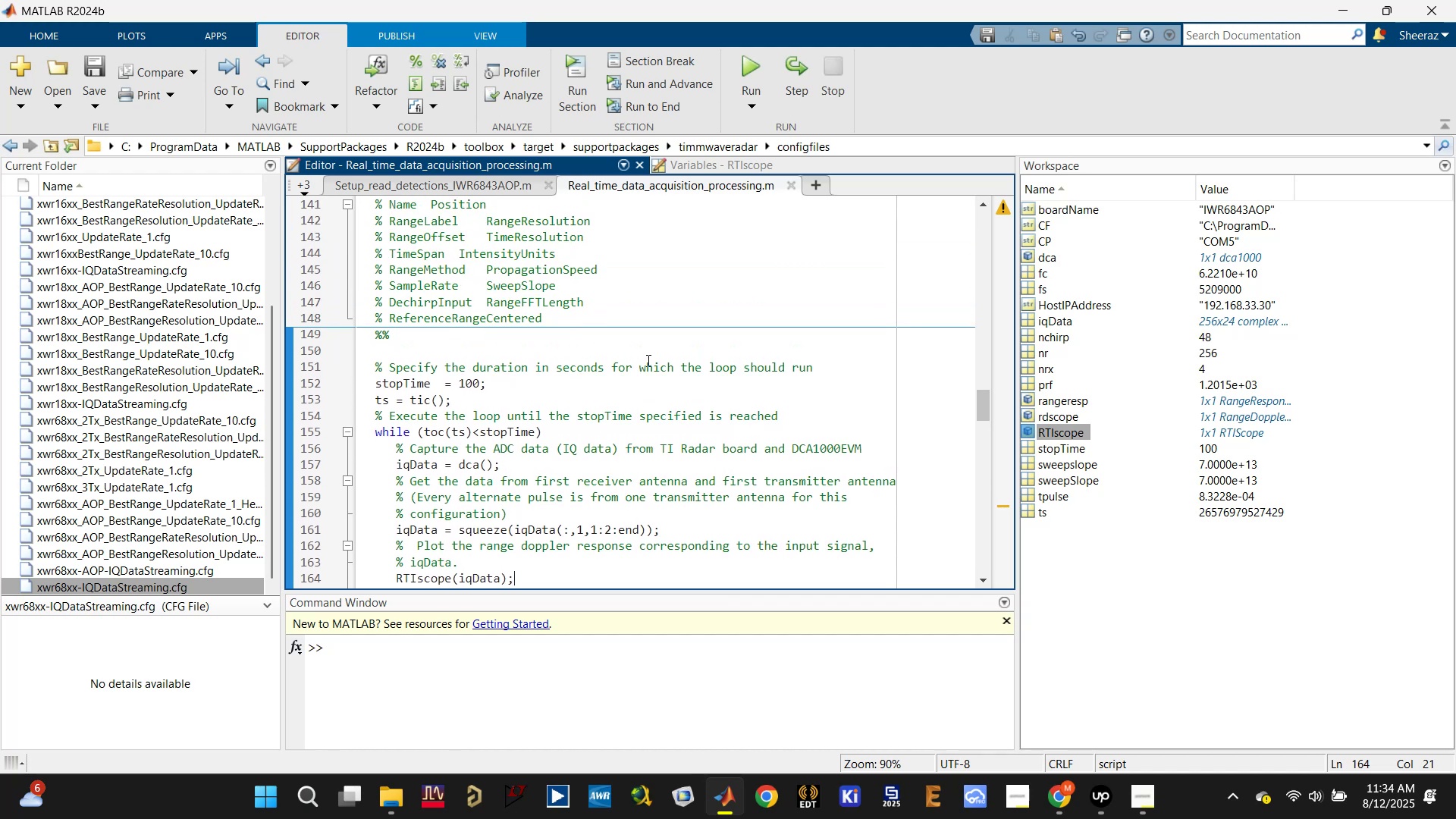 
left_click([642, 310])
 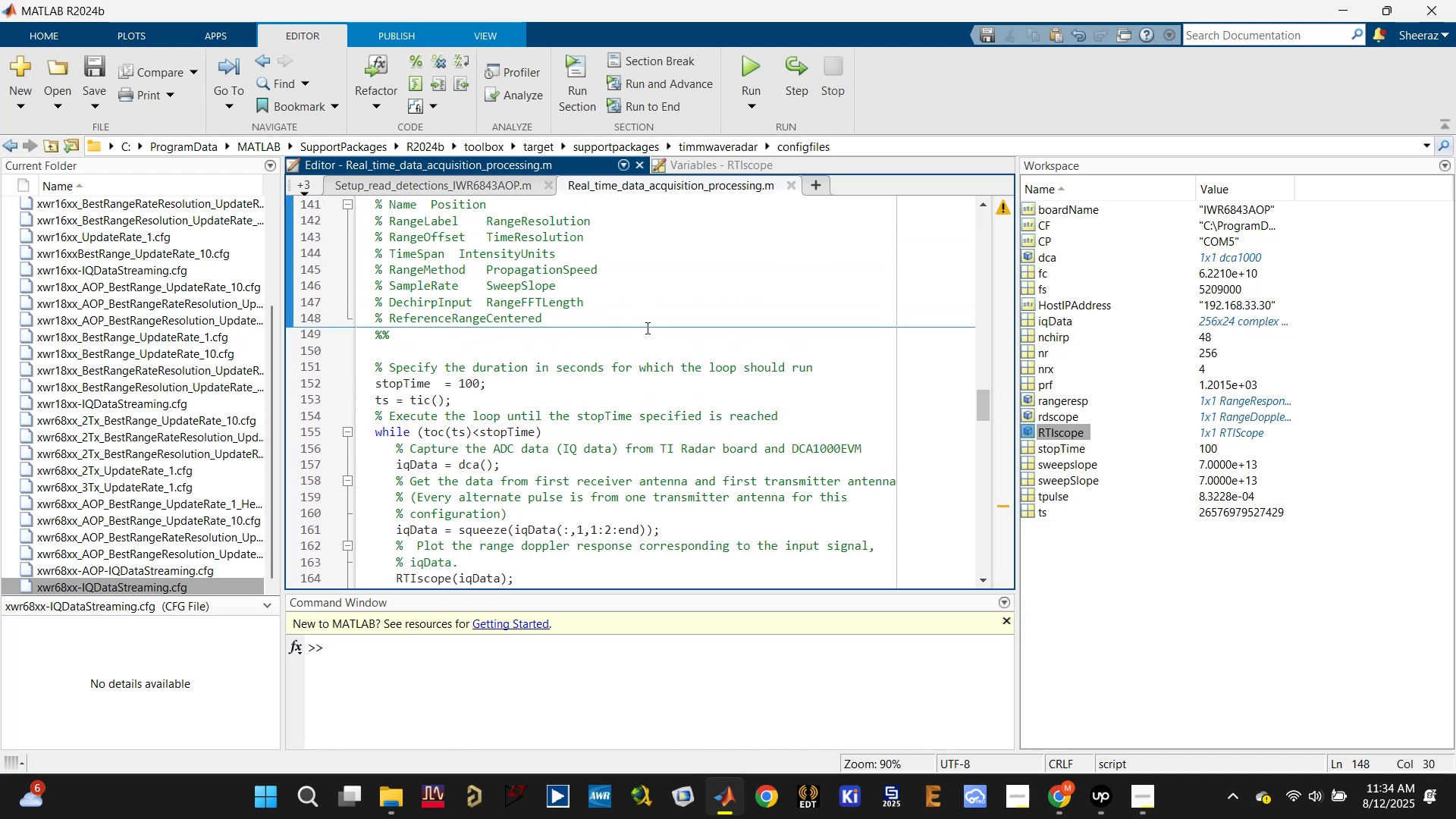 
scroll: coordinate [646, 328], scroll_direction: up, amount: 2.0
 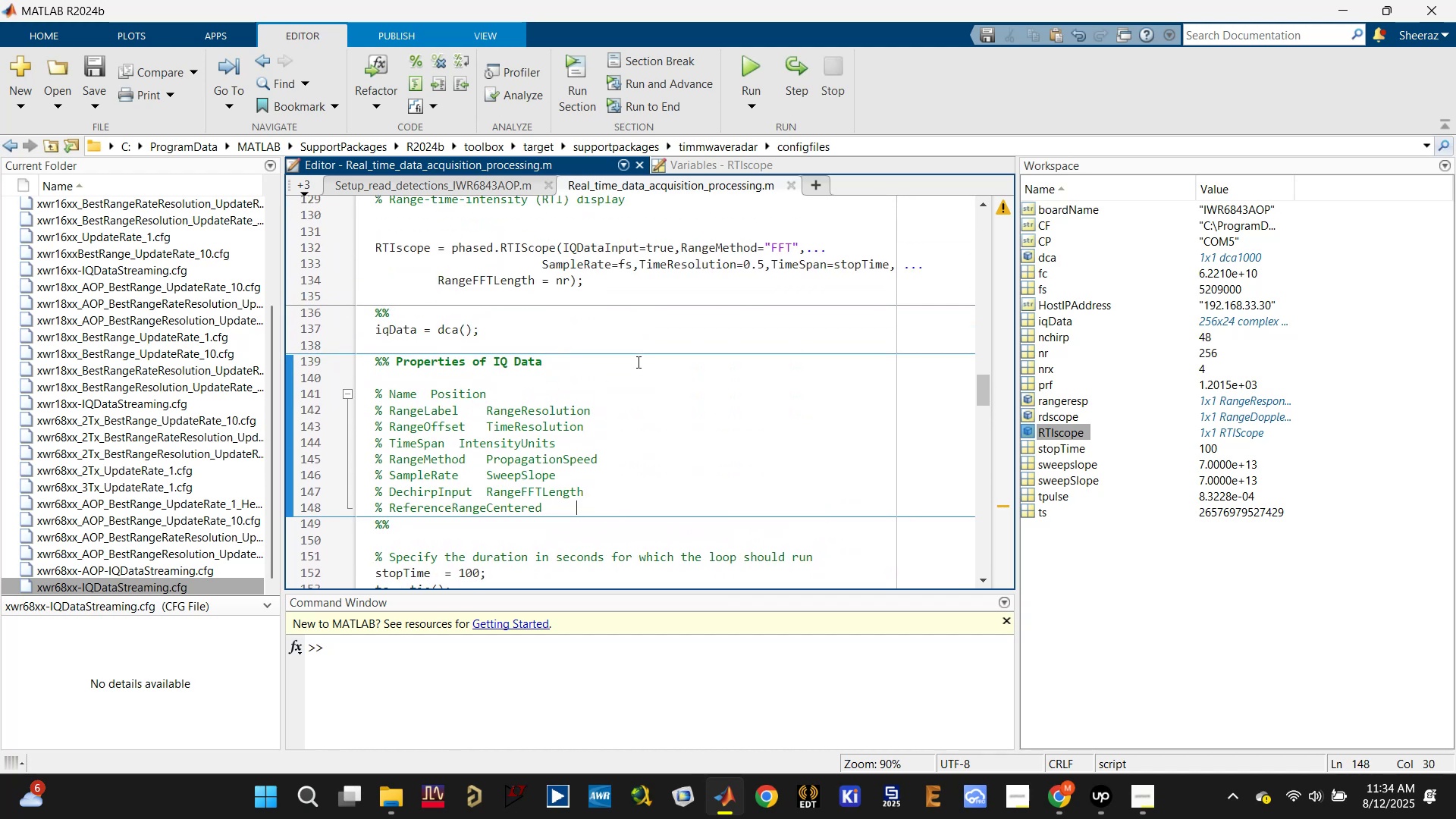 
left_click([648, 318])
 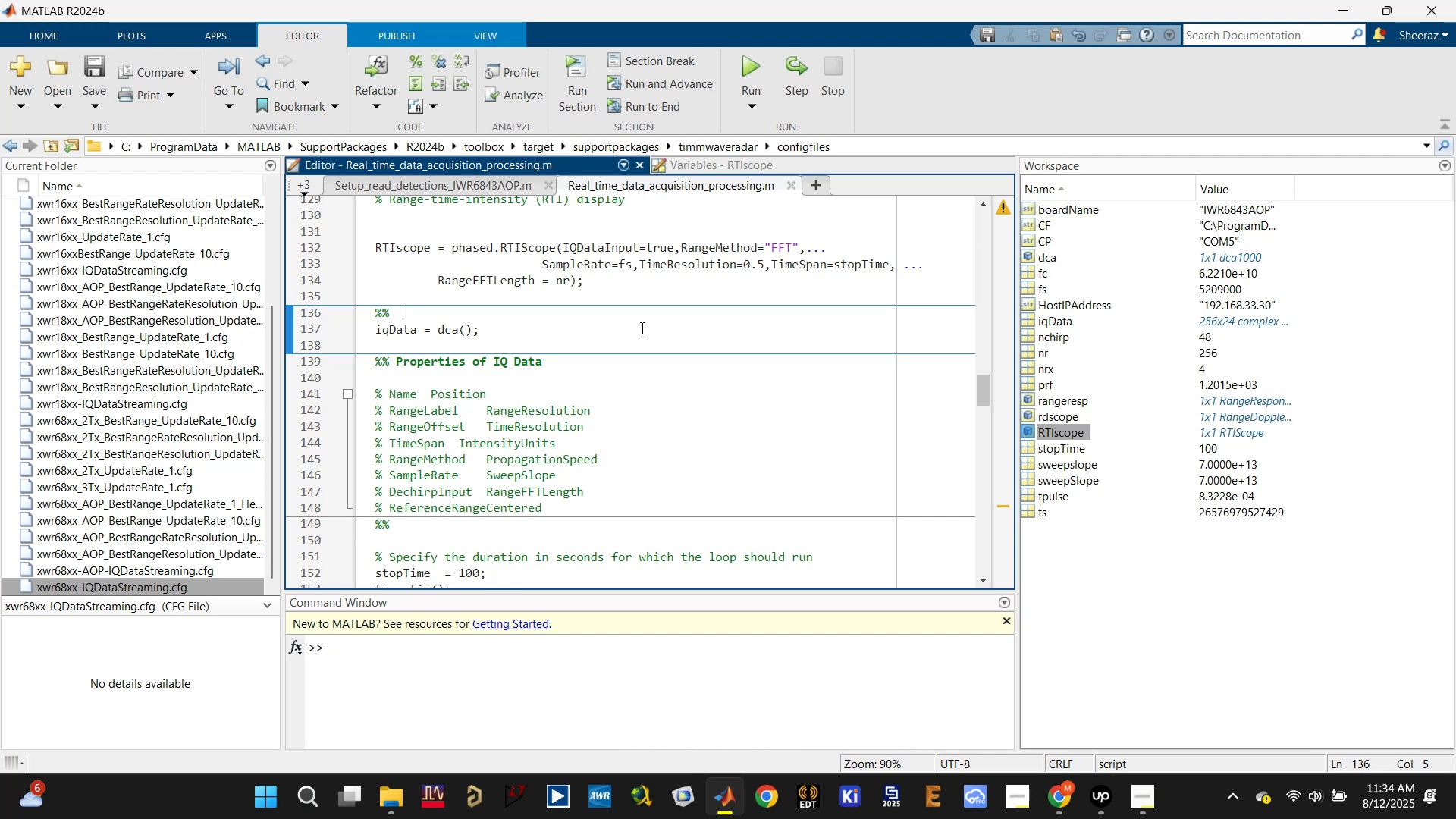 
scroll: coordinate [645, 384], scroll_direction: down, amount: 4.0
 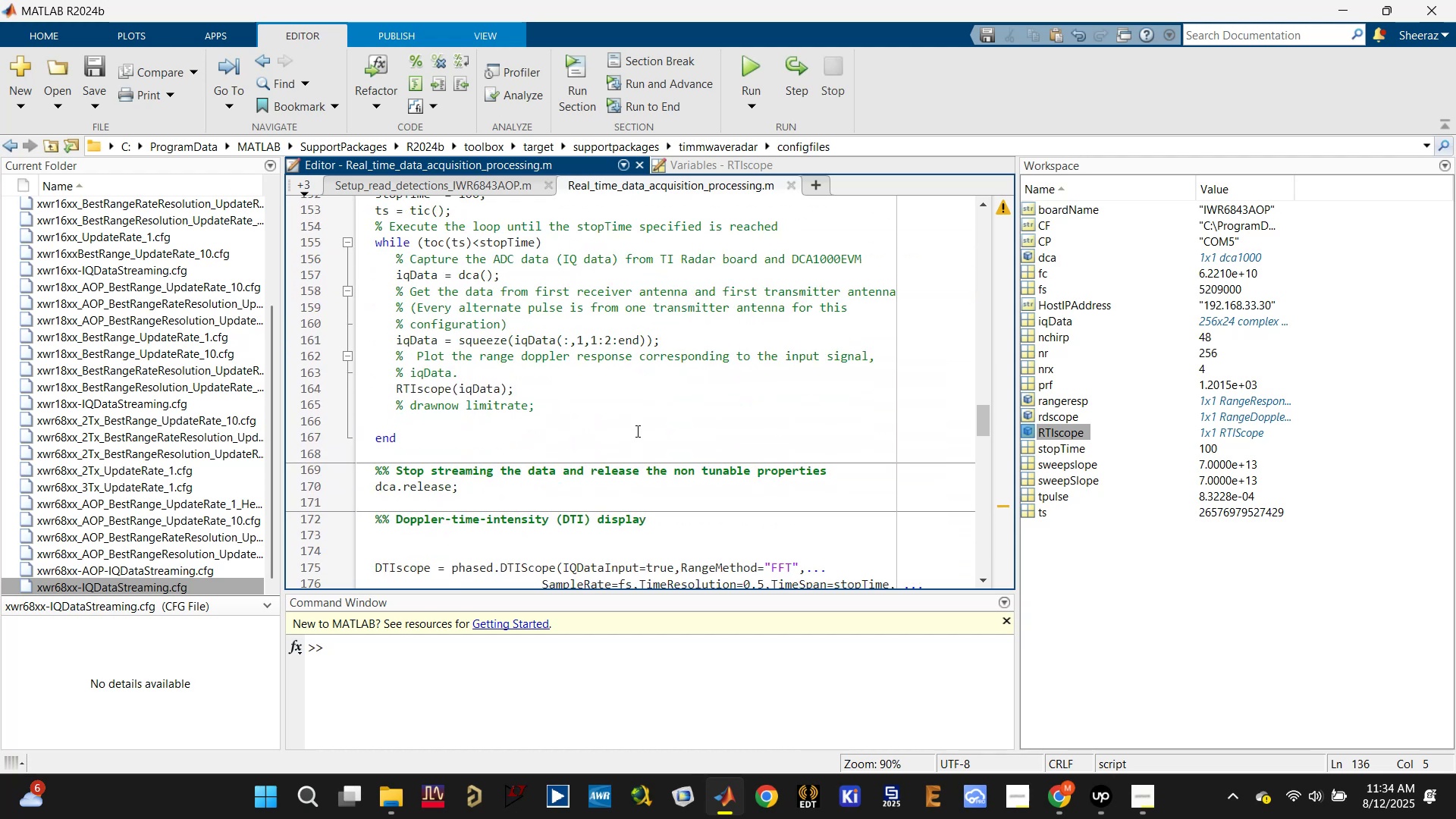 
left_click([644, 416])
 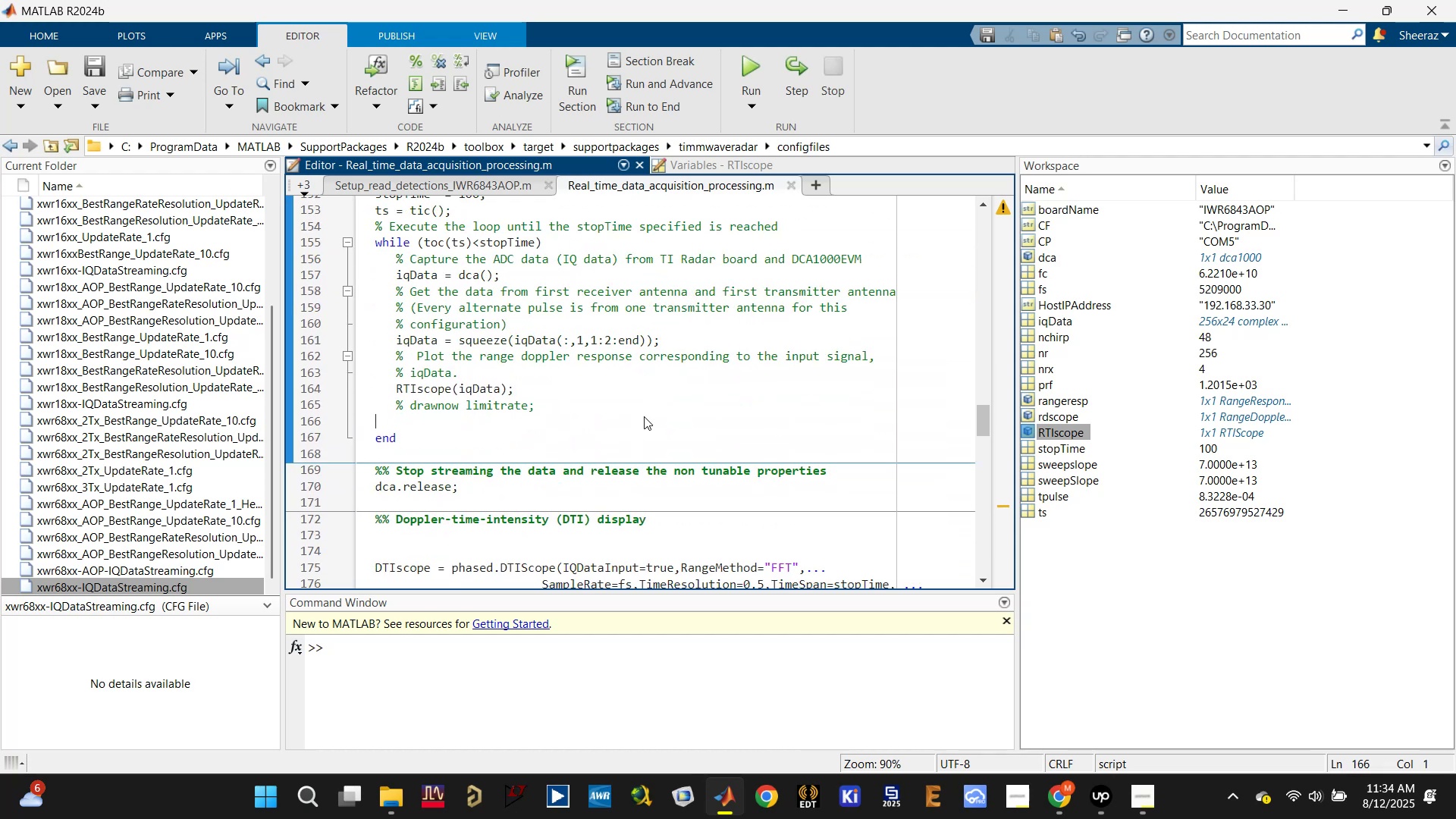 
scroll: coordinate [644, 416], scroll_direction: down, amount: 1.0
 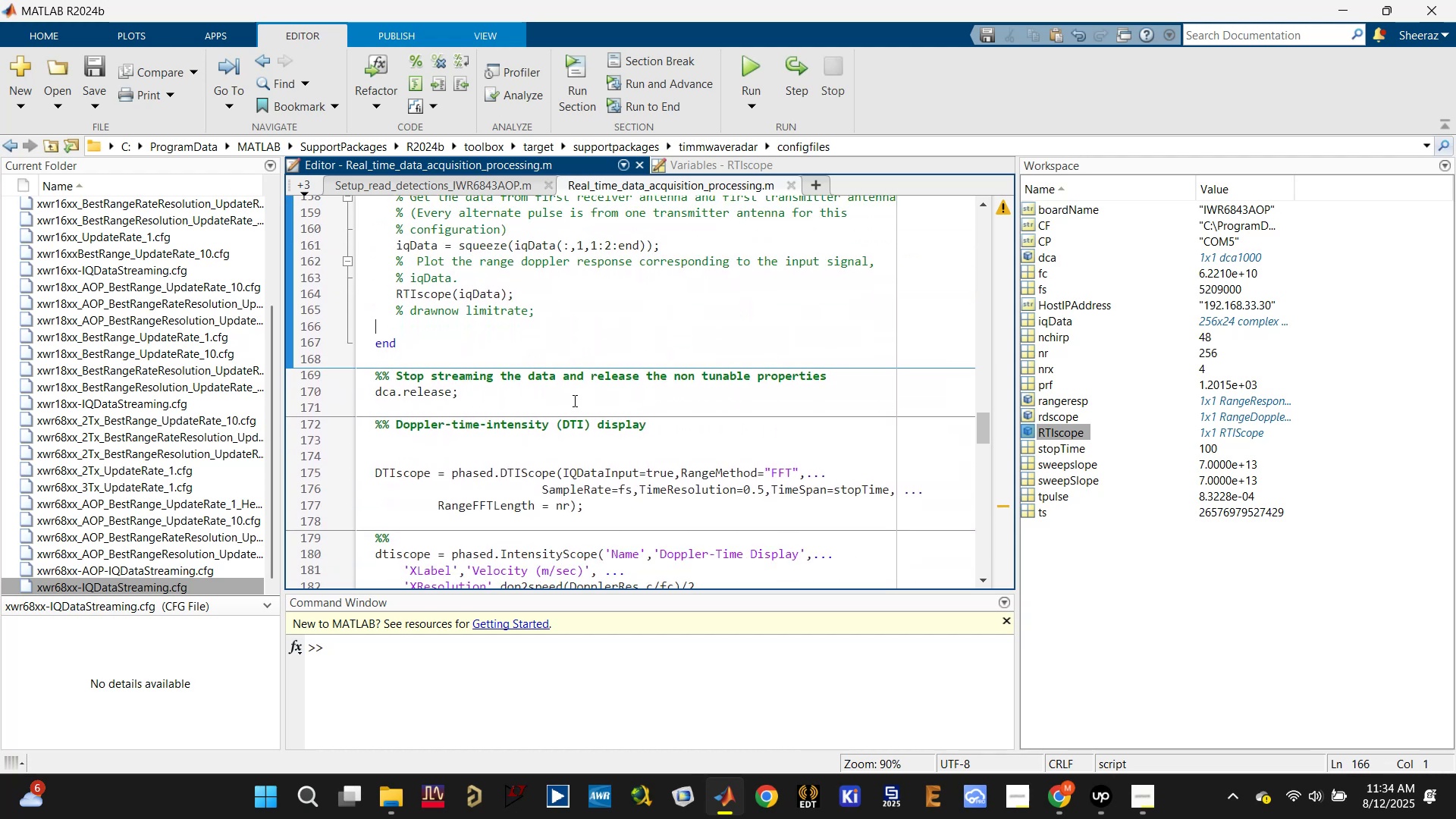 
scroll: coordinate [525, 384], scroll_direction: up, amount: 2.0
 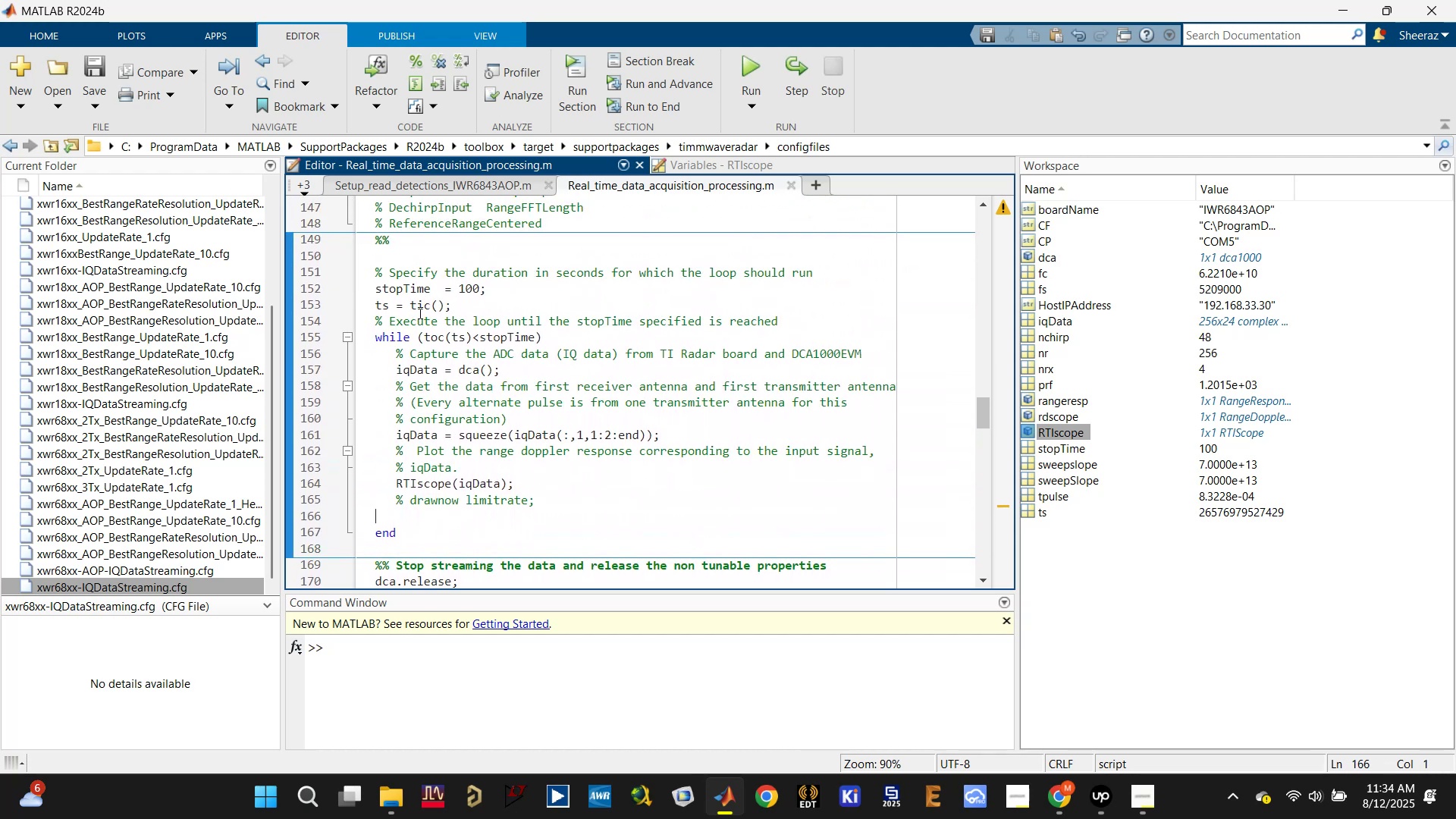 
double_click([385, 307])
 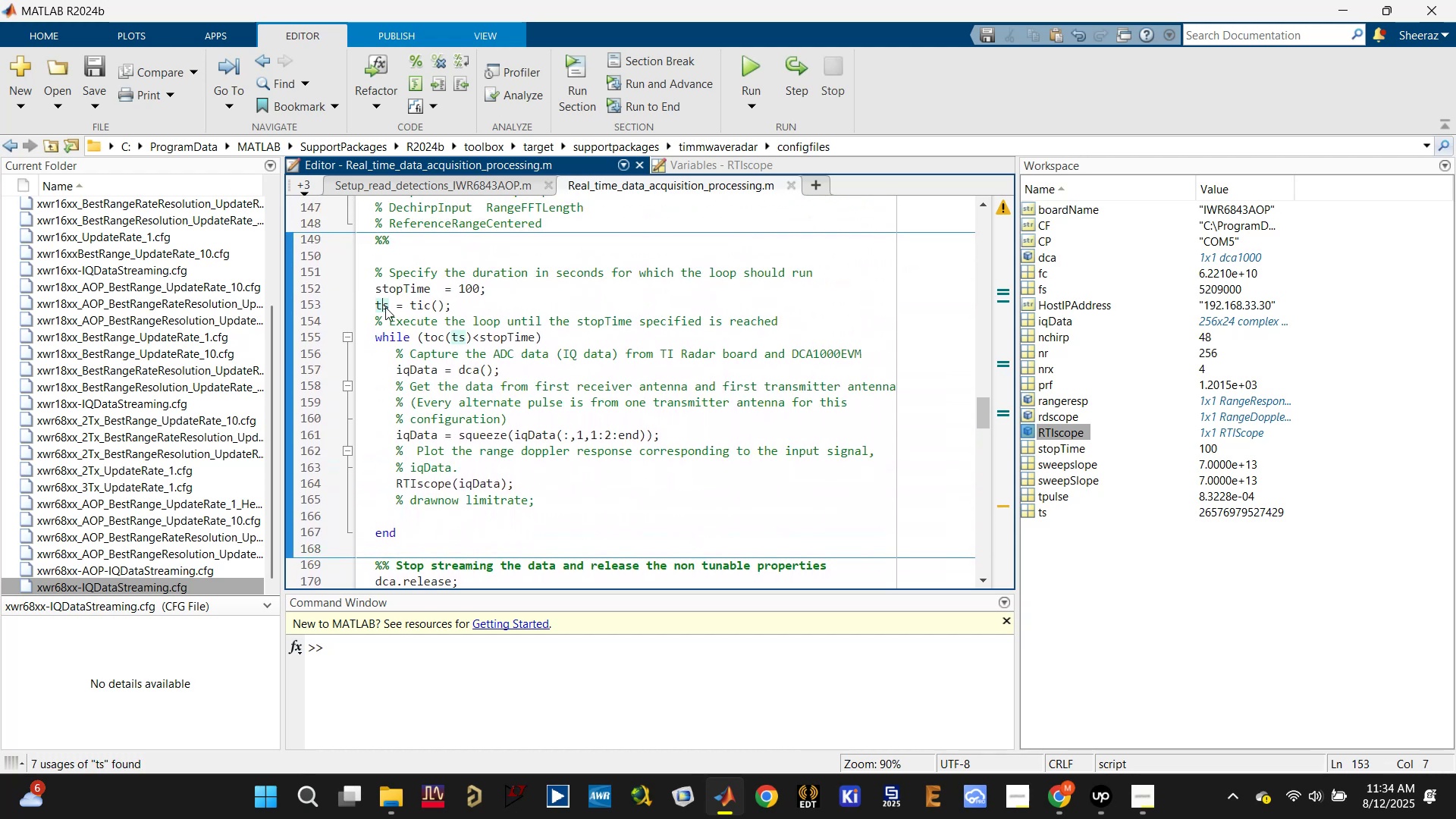 
triple_click([385, 307])
 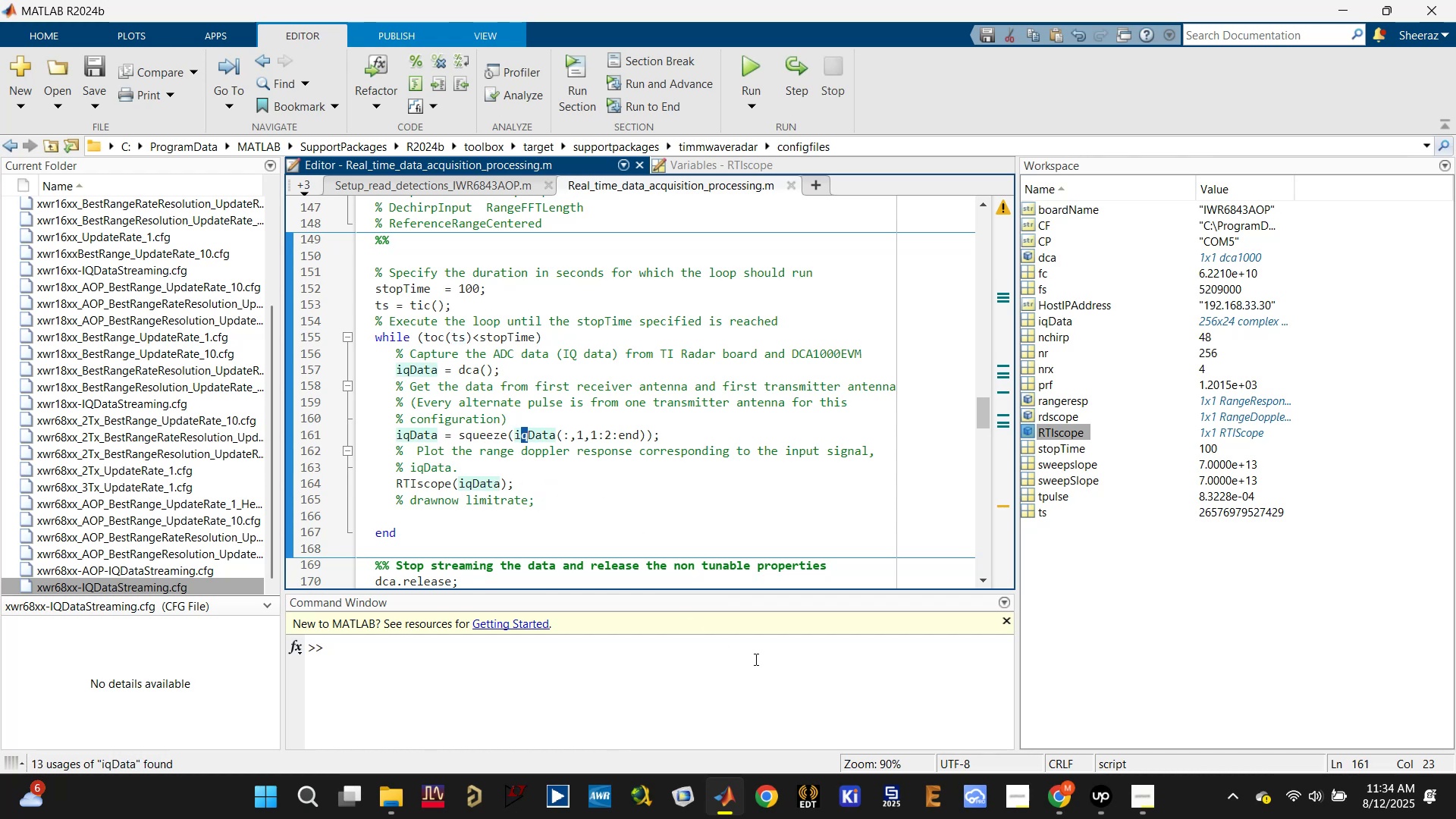 
wait(5.77)
 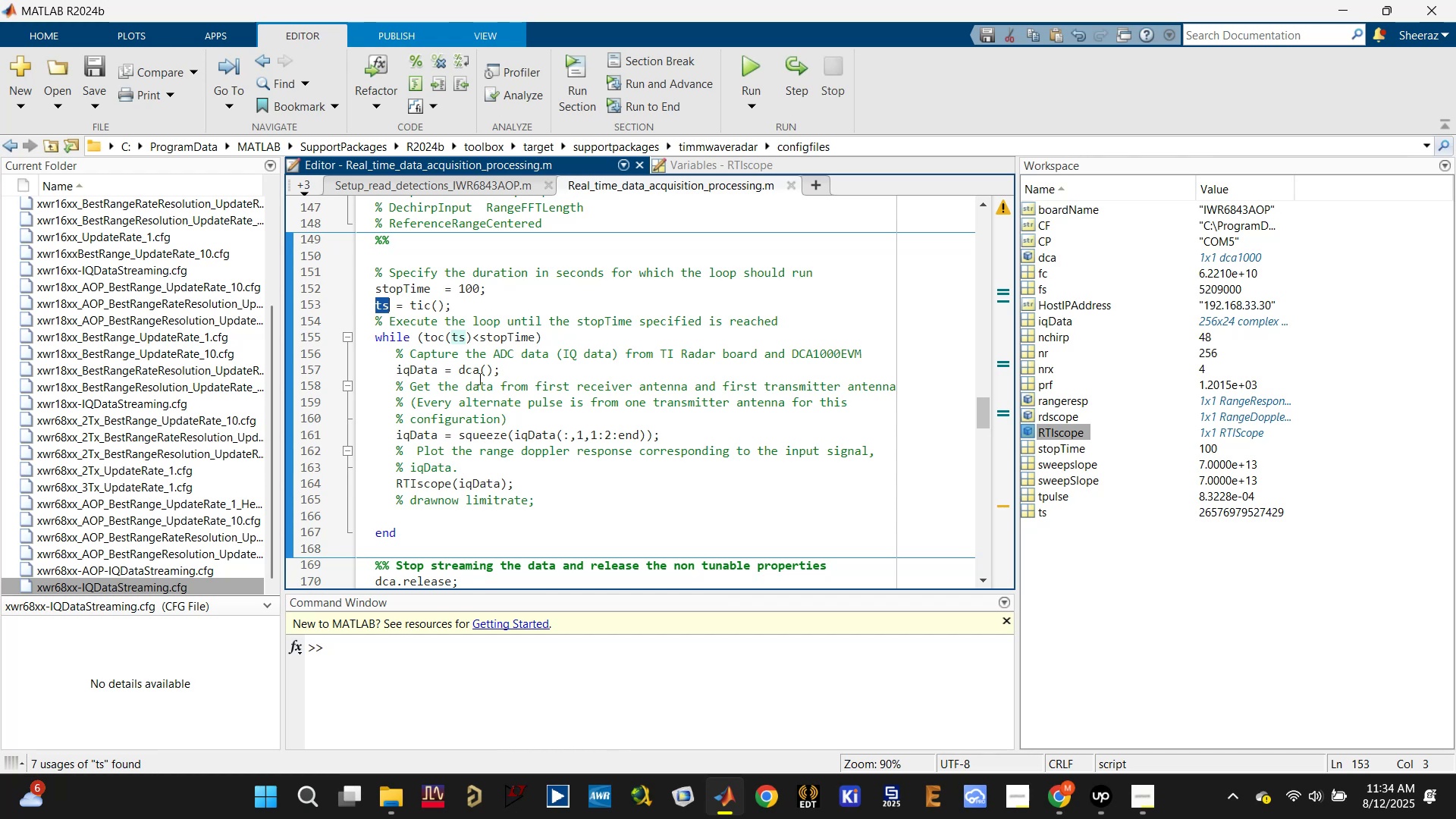 
left_click([1060, 805])
 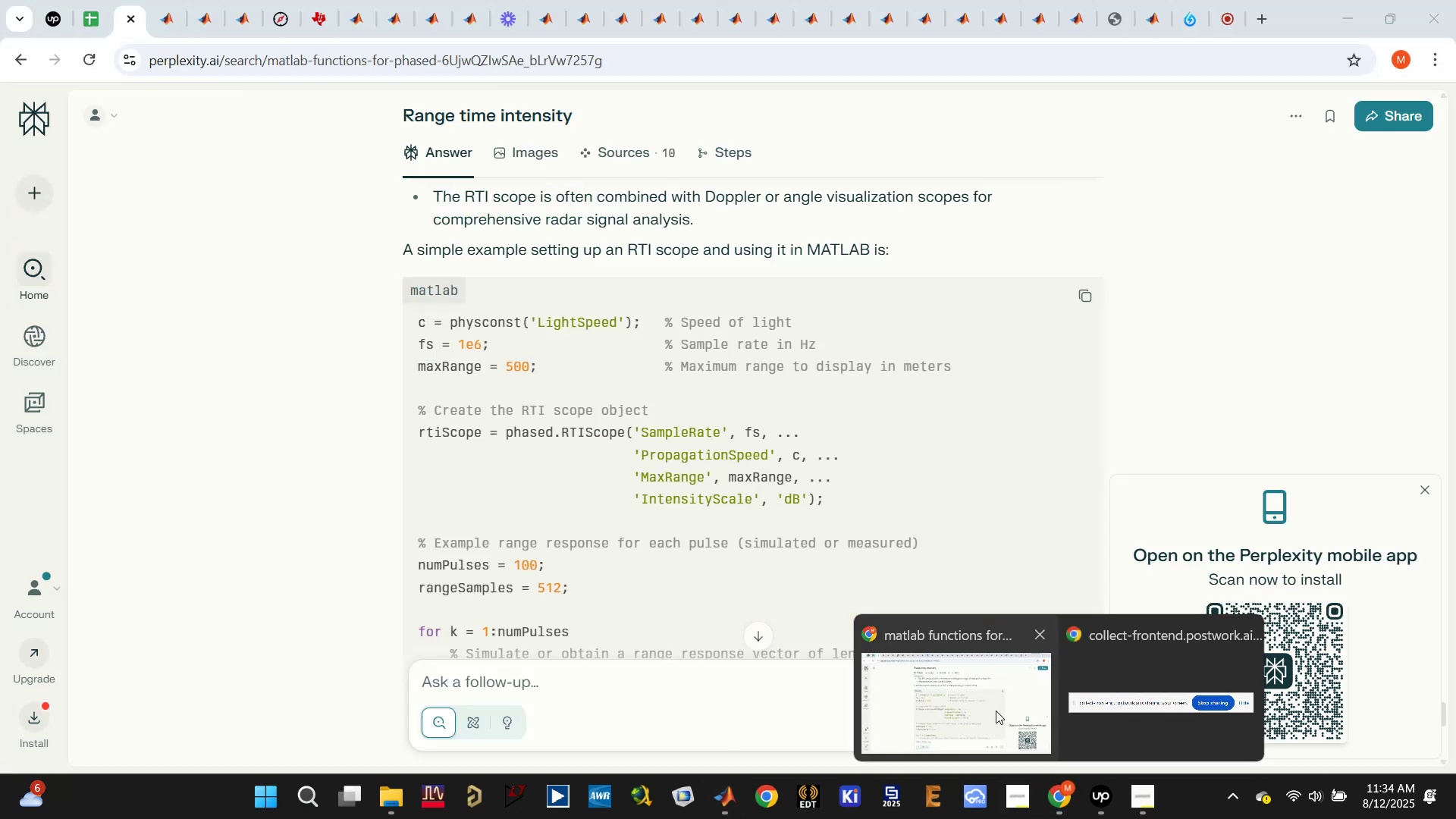 
left_click([996, 710])
 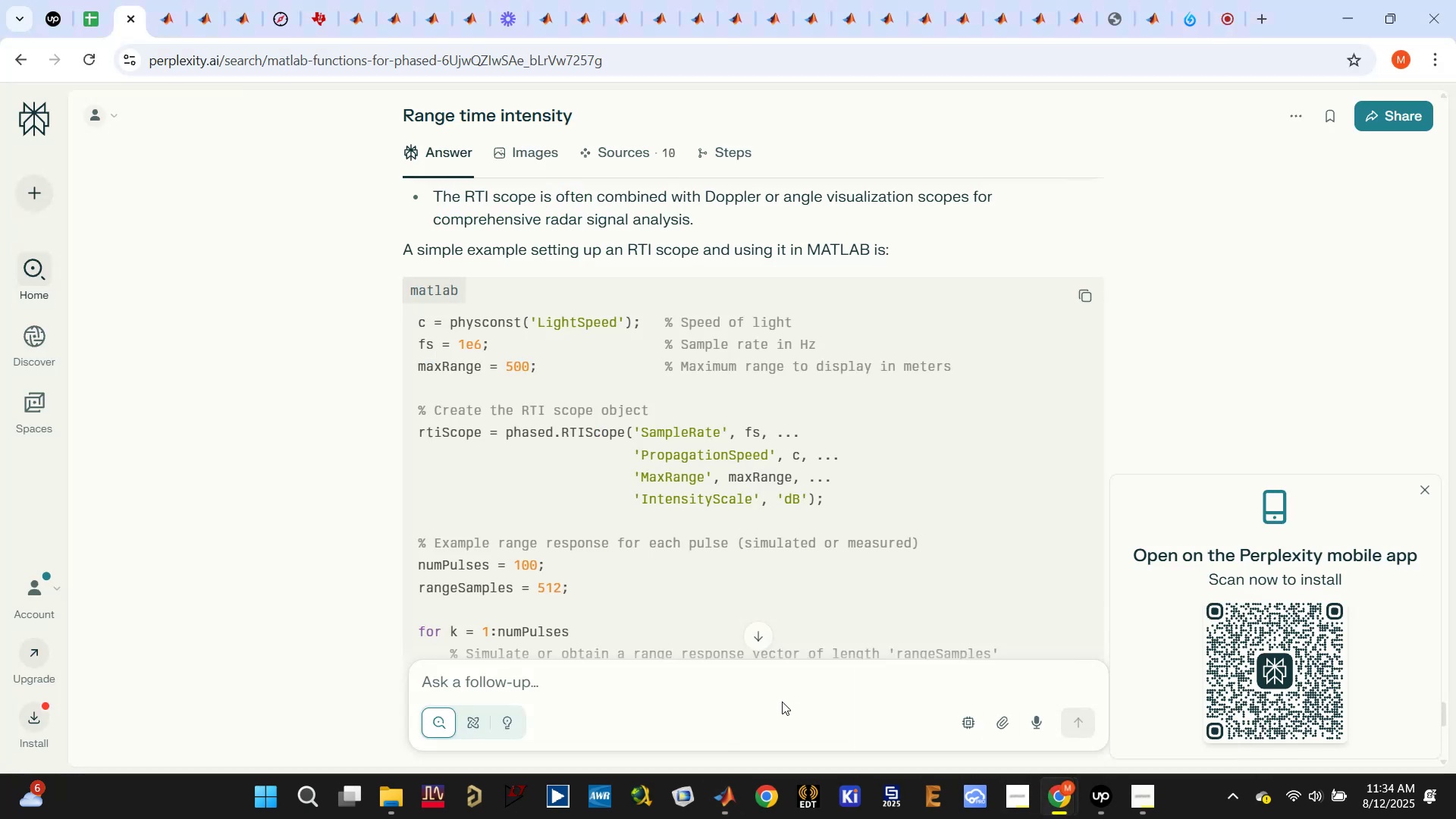 
left_click([762, 676])
 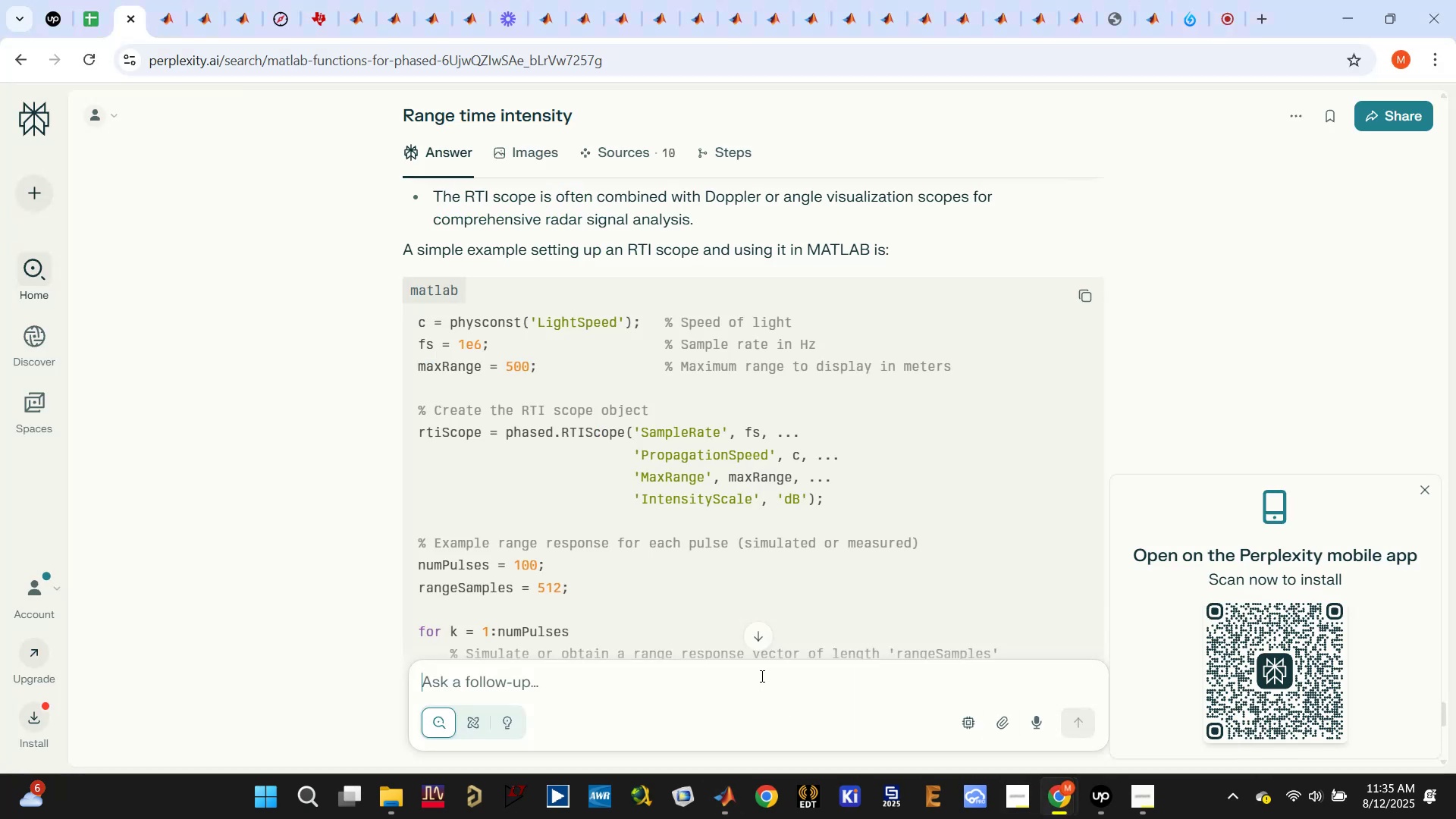 
scroll: coordinate [695, 603], scroll_direction: down, amount: 25.0
 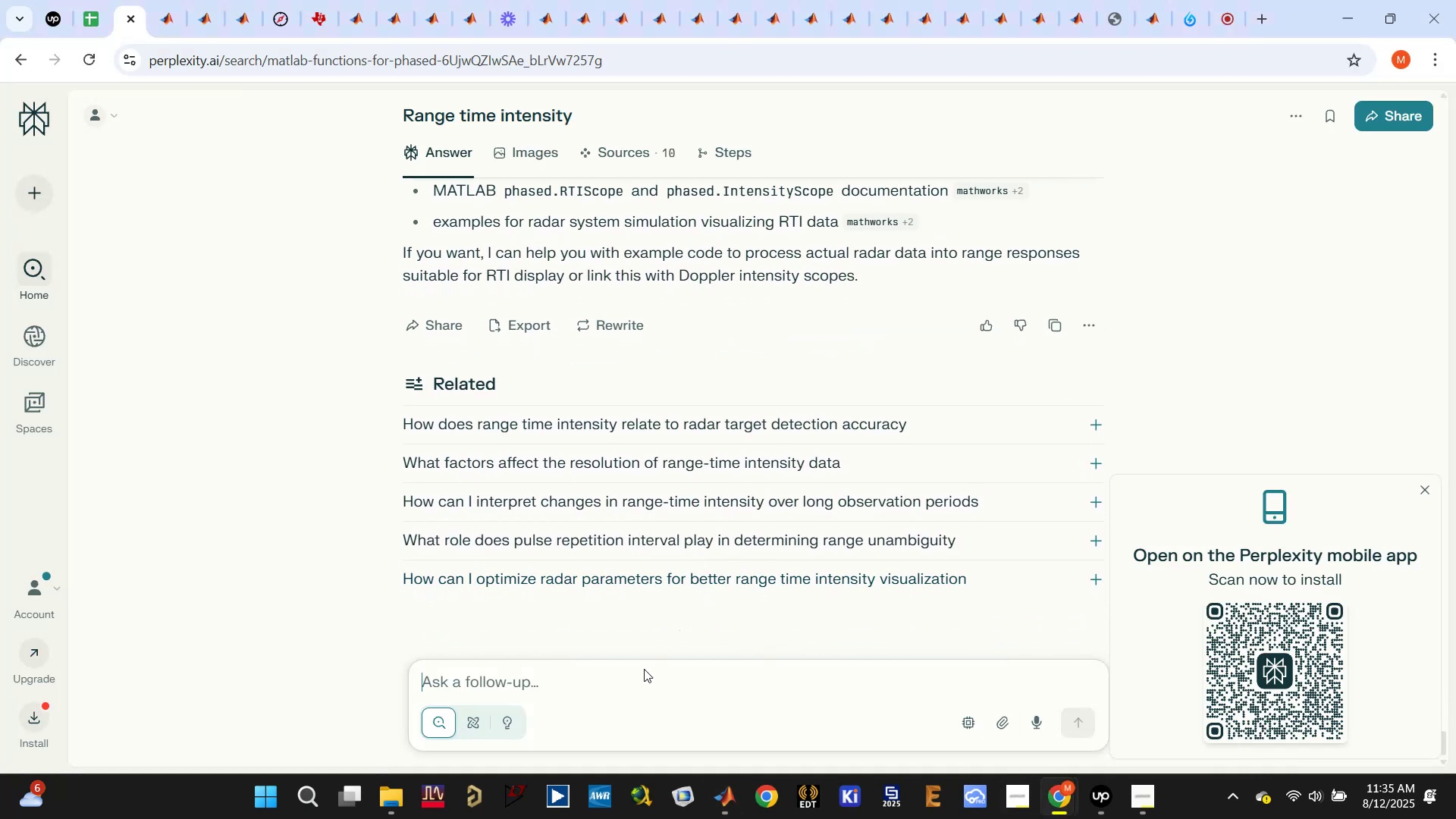 
left_click([629, 686])
 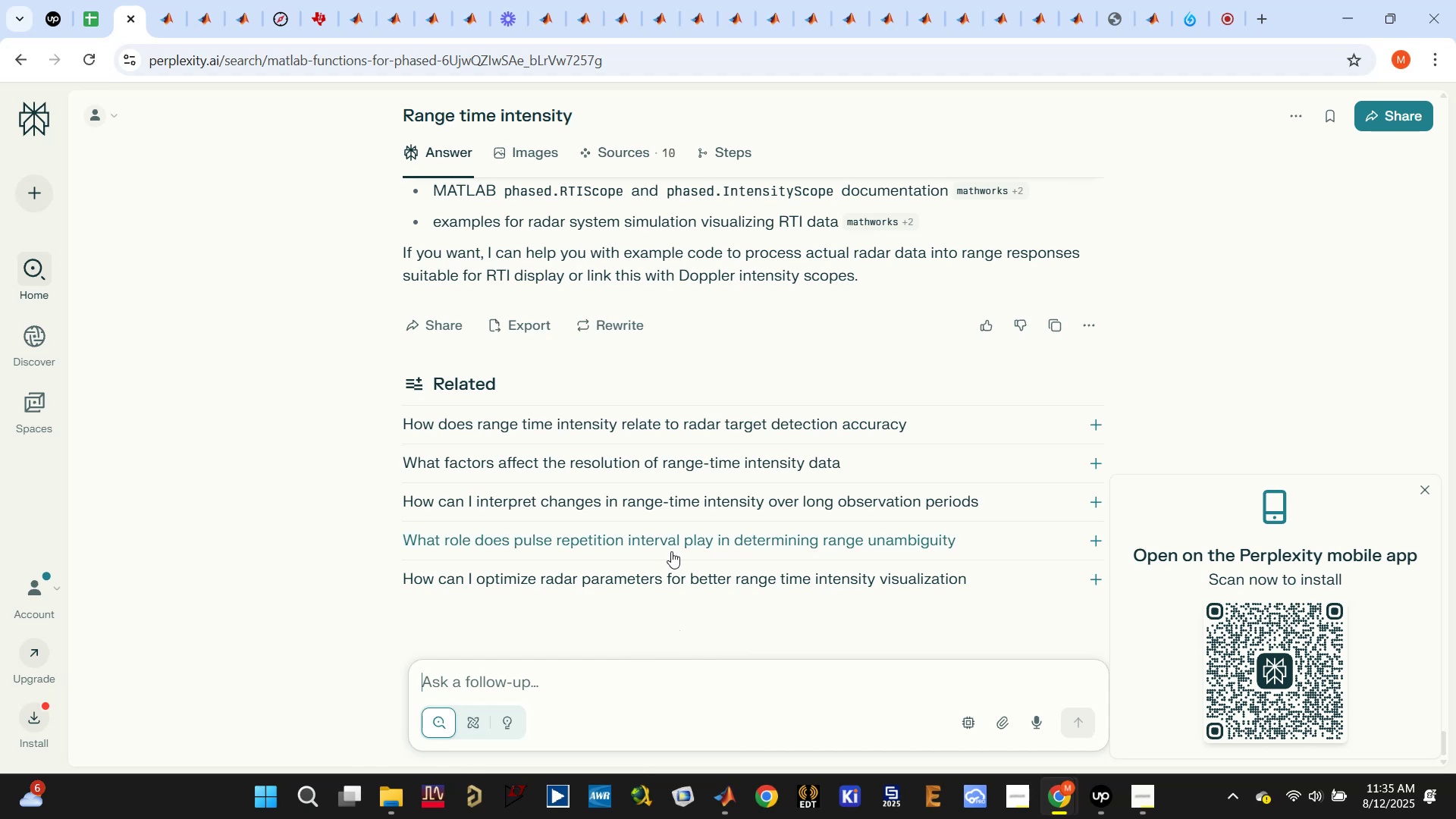 
scroll: coordinate [686, 517], scroll_direction: up, amount: 2.0
 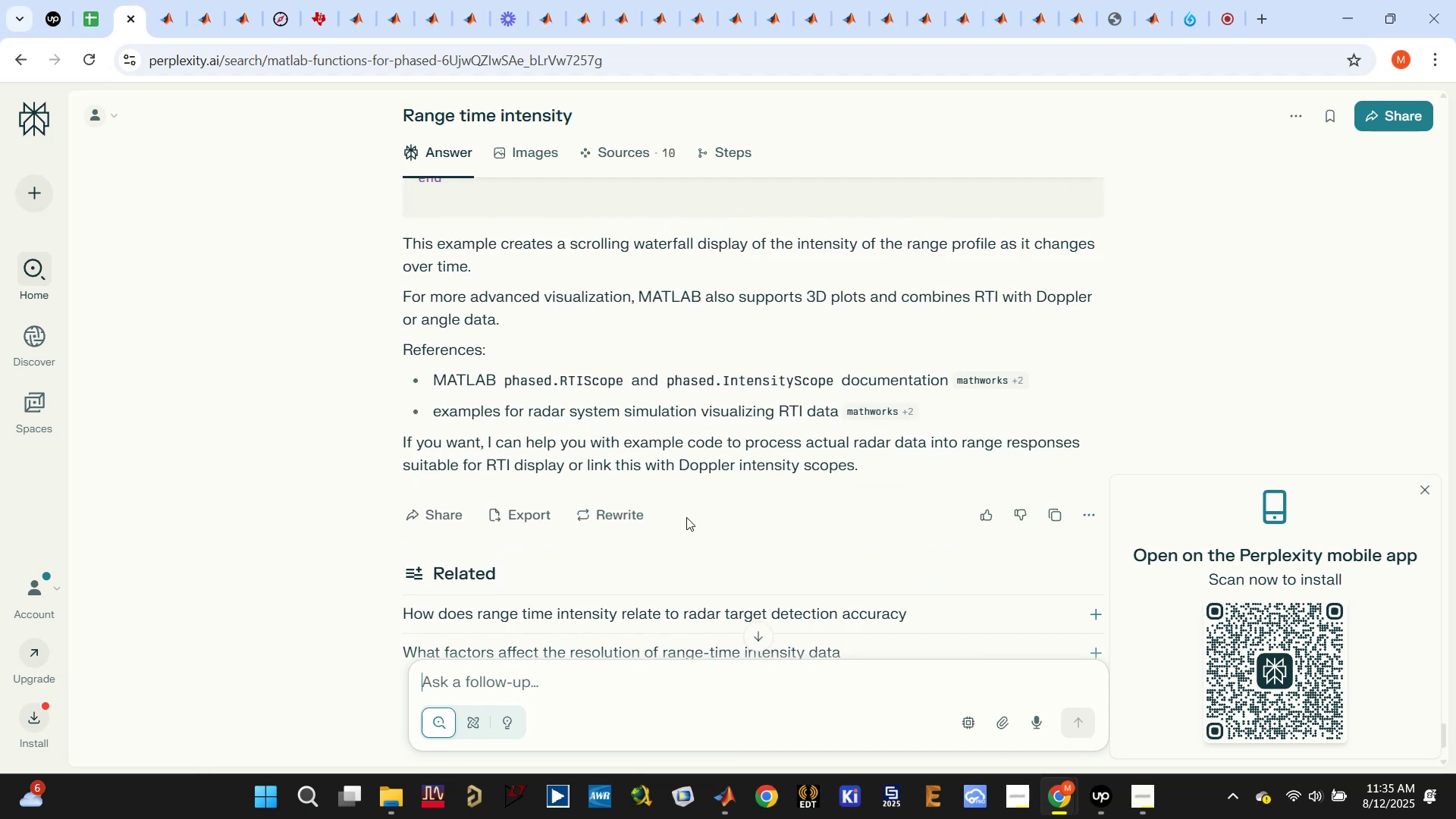 
scroll: coordinate [687, 519], scroll_direction: down, amount: 7.0
 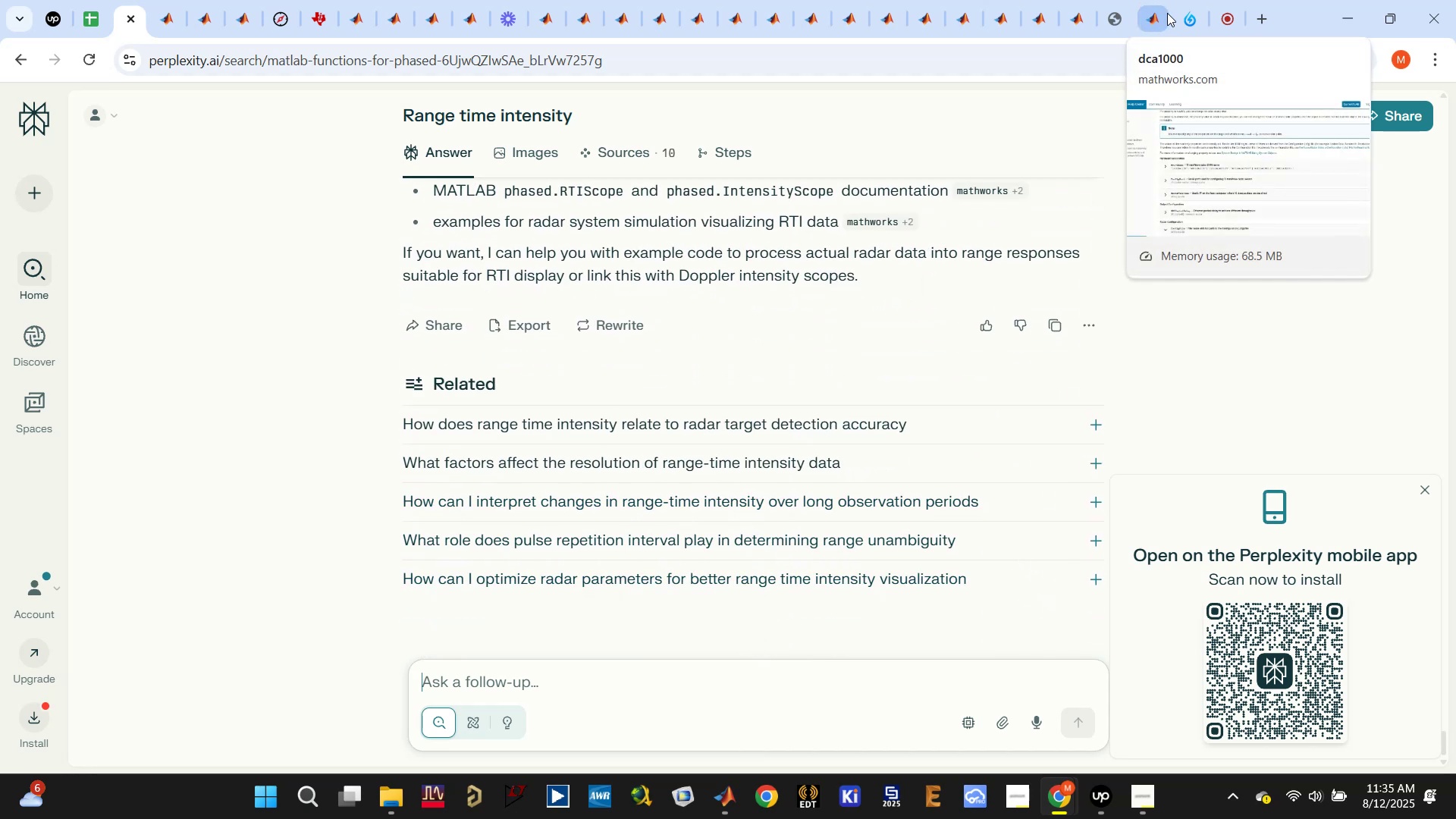 
left_click([1148, 18])
 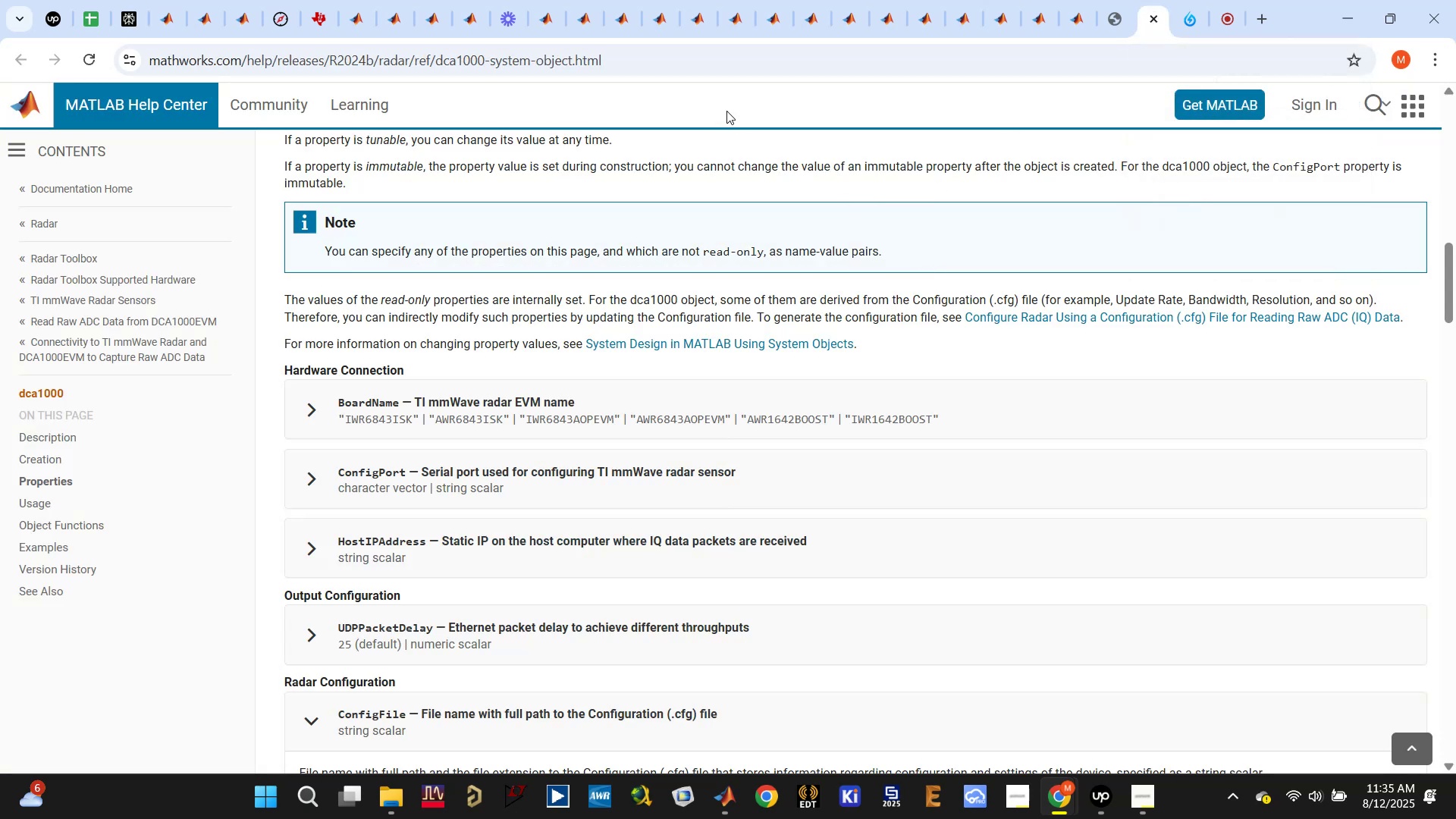 
left_click([312, 14])
 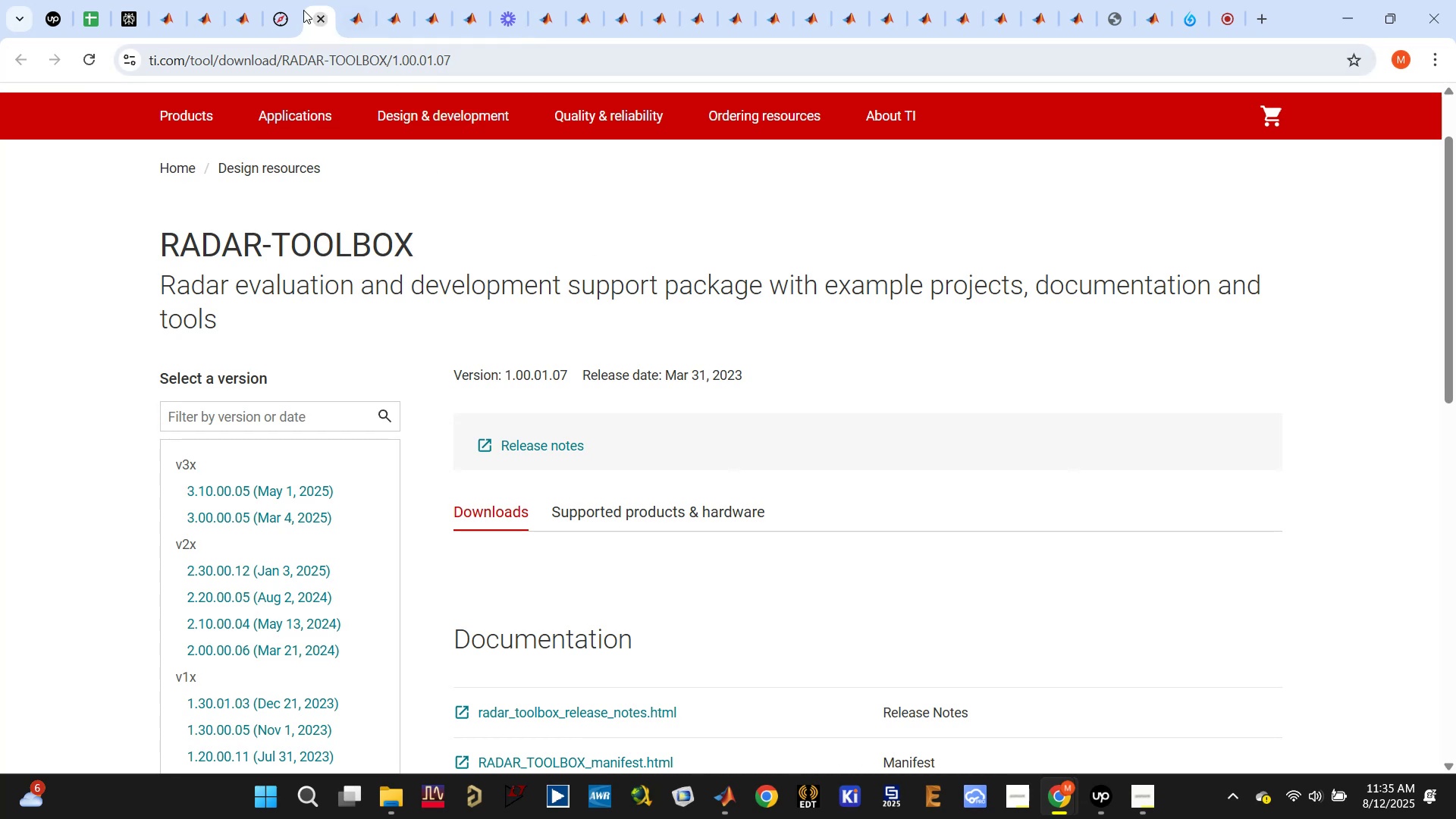 
left_click([318, 16])
 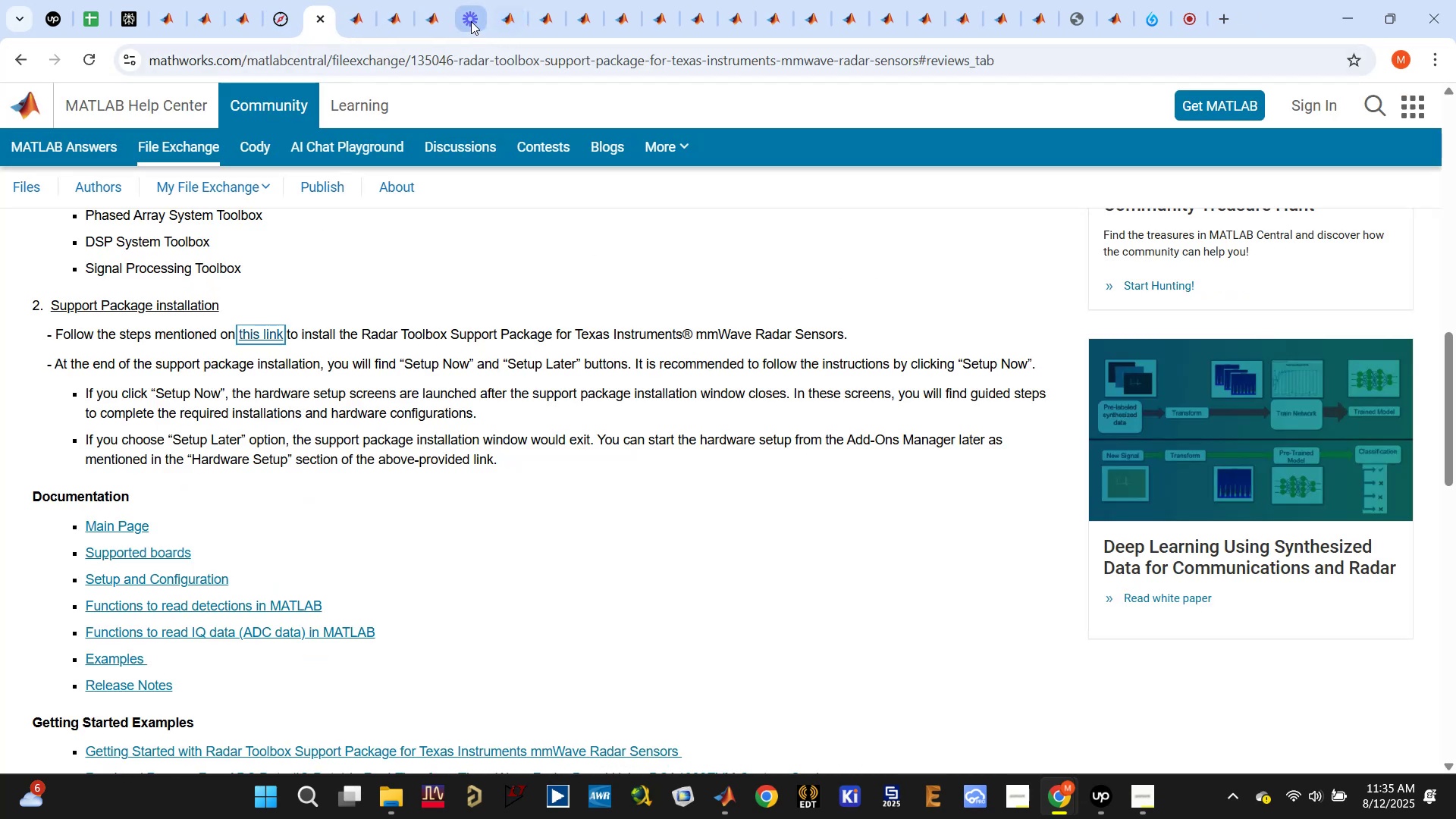 
double_click([473, 20])
 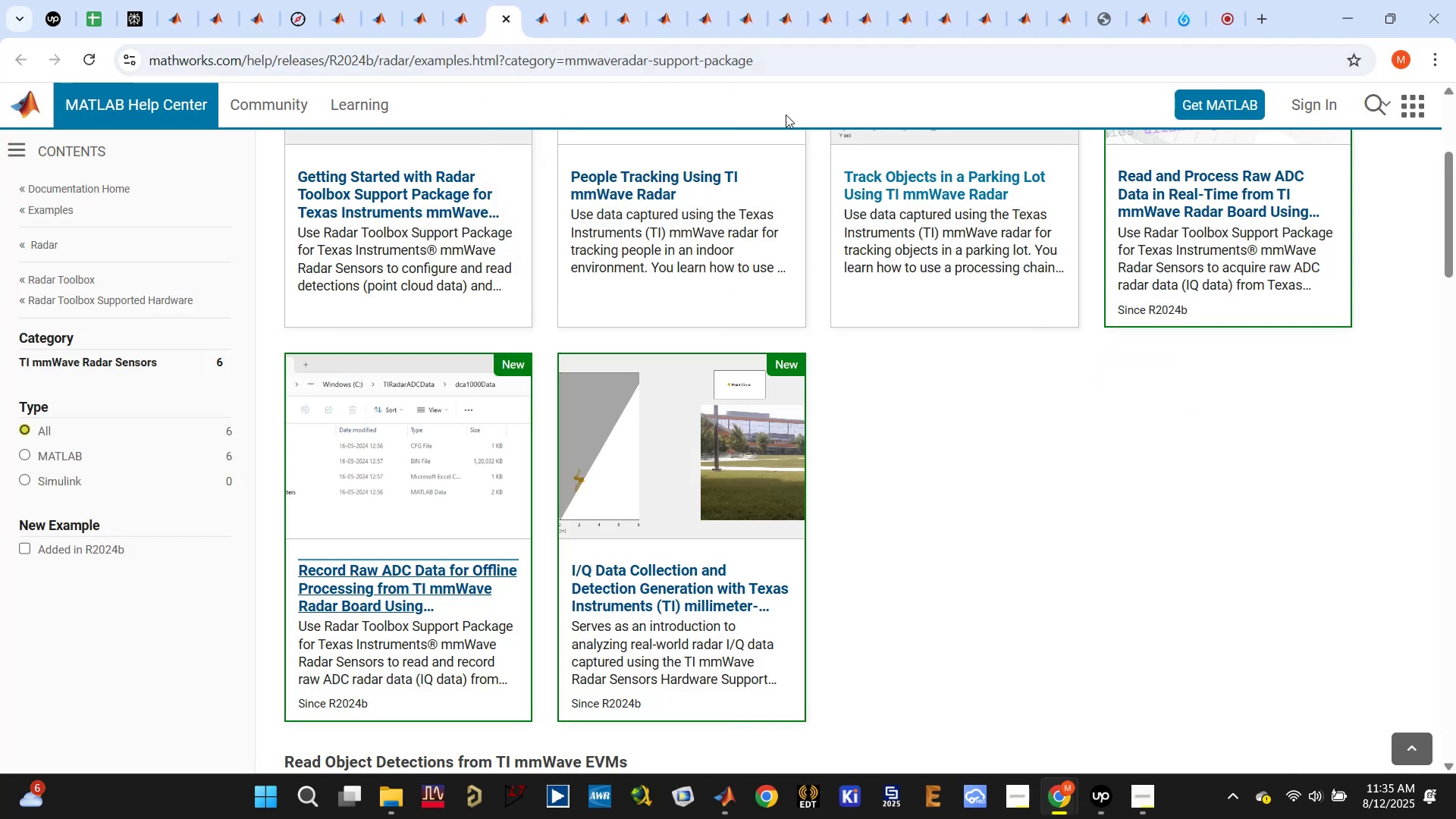 
left_click([537, 20])
 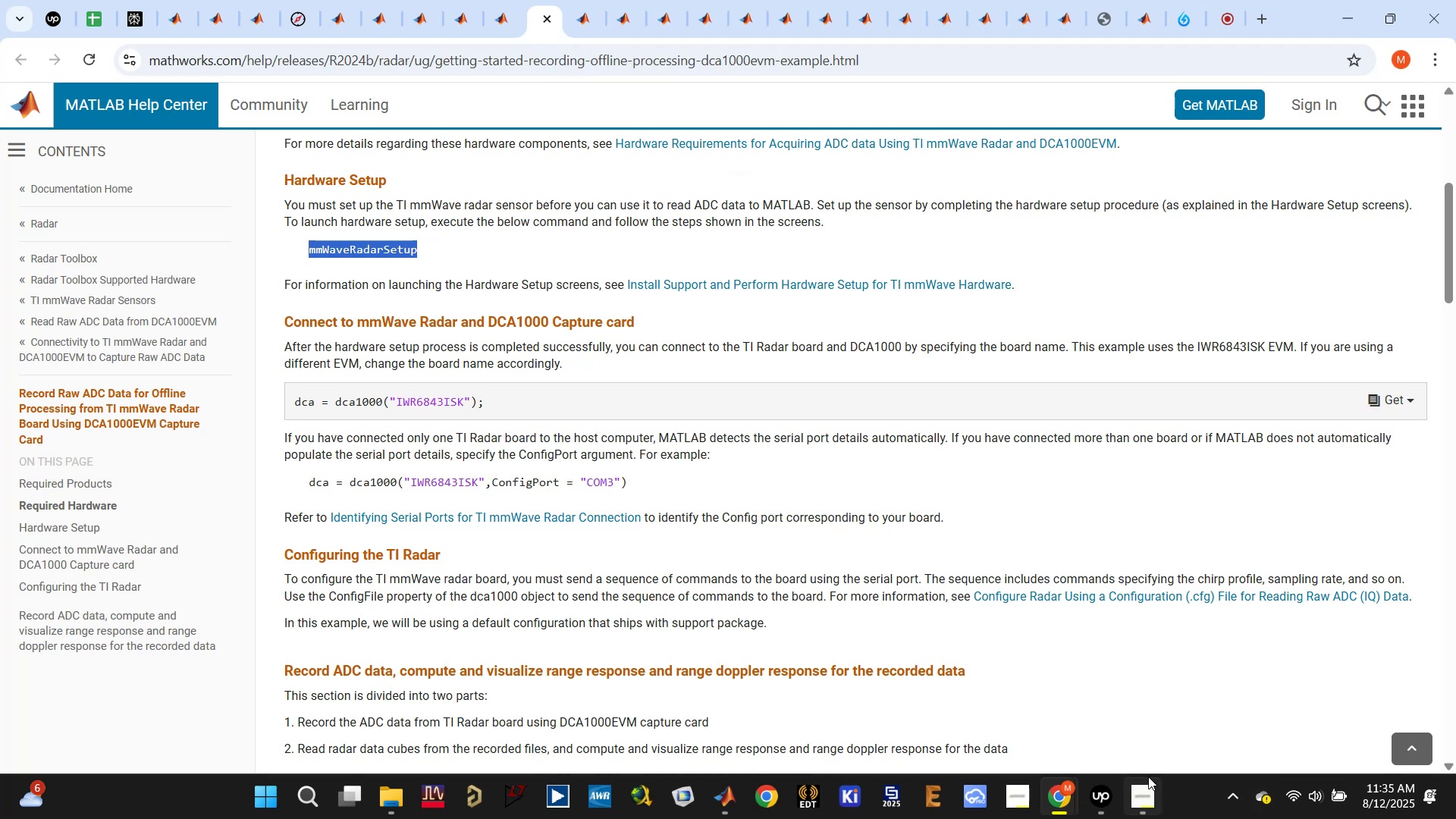 
wait(8.87)
 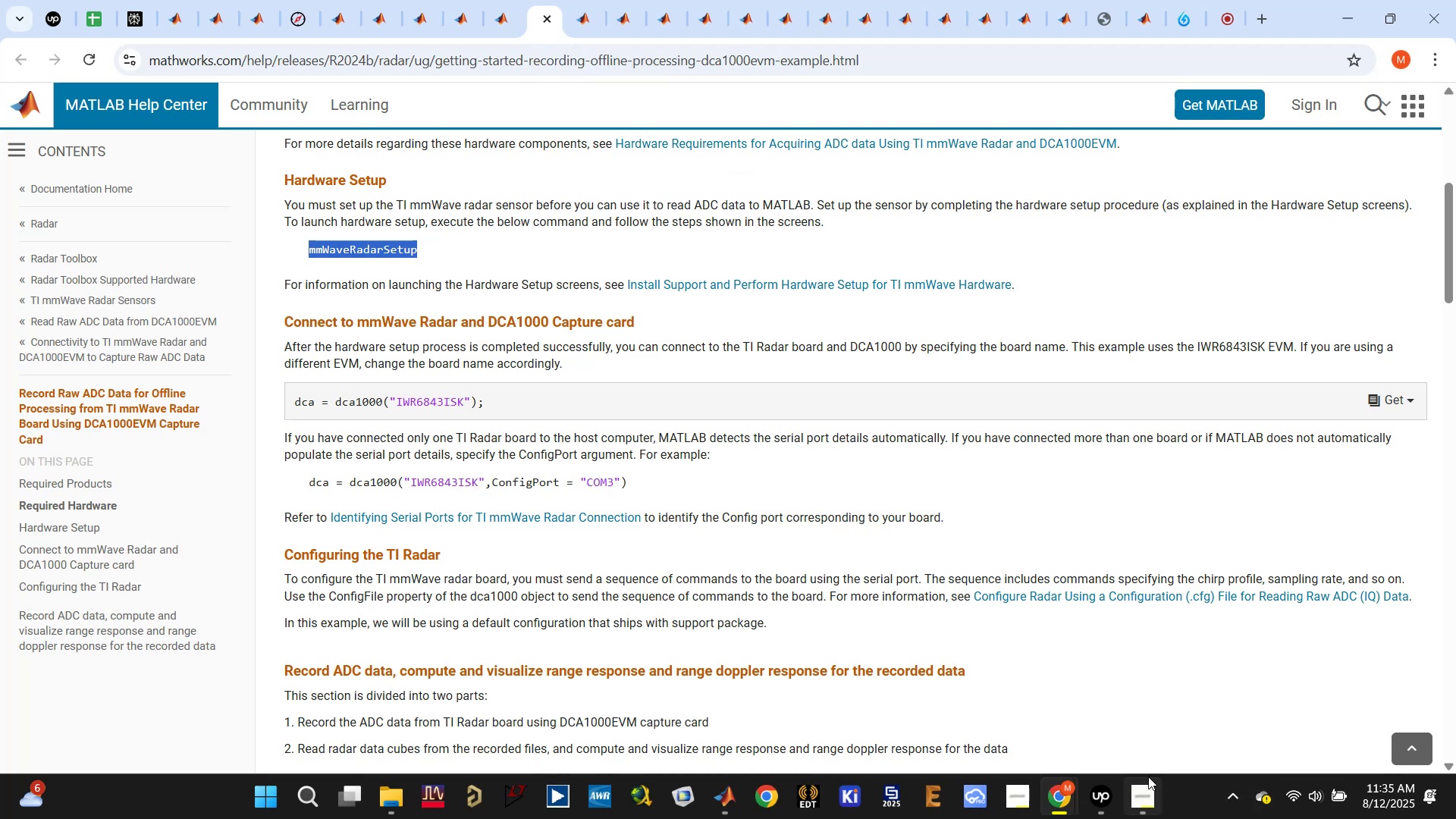 
left_click([492, 295])
 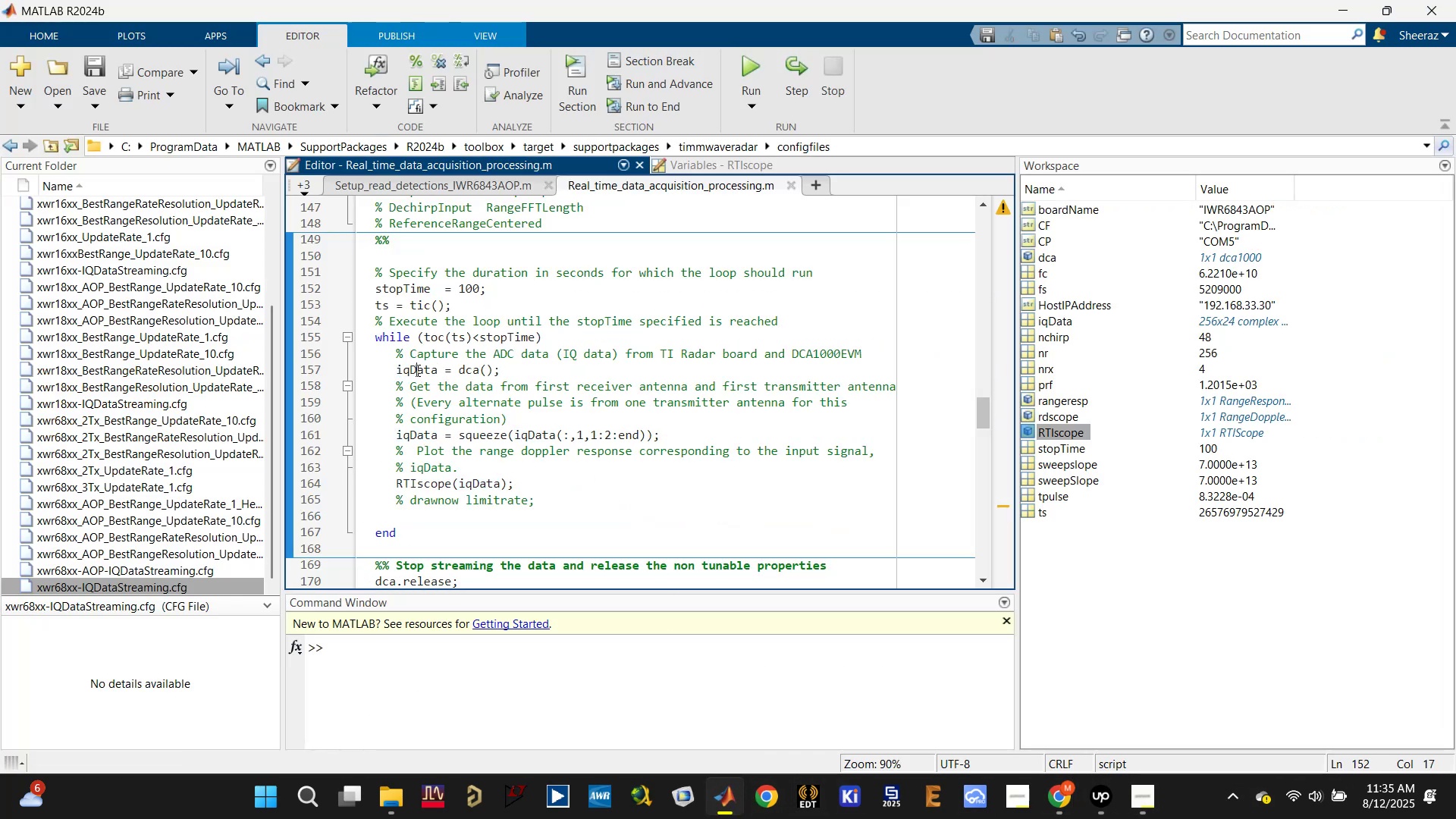 
left_click([457, 370])
 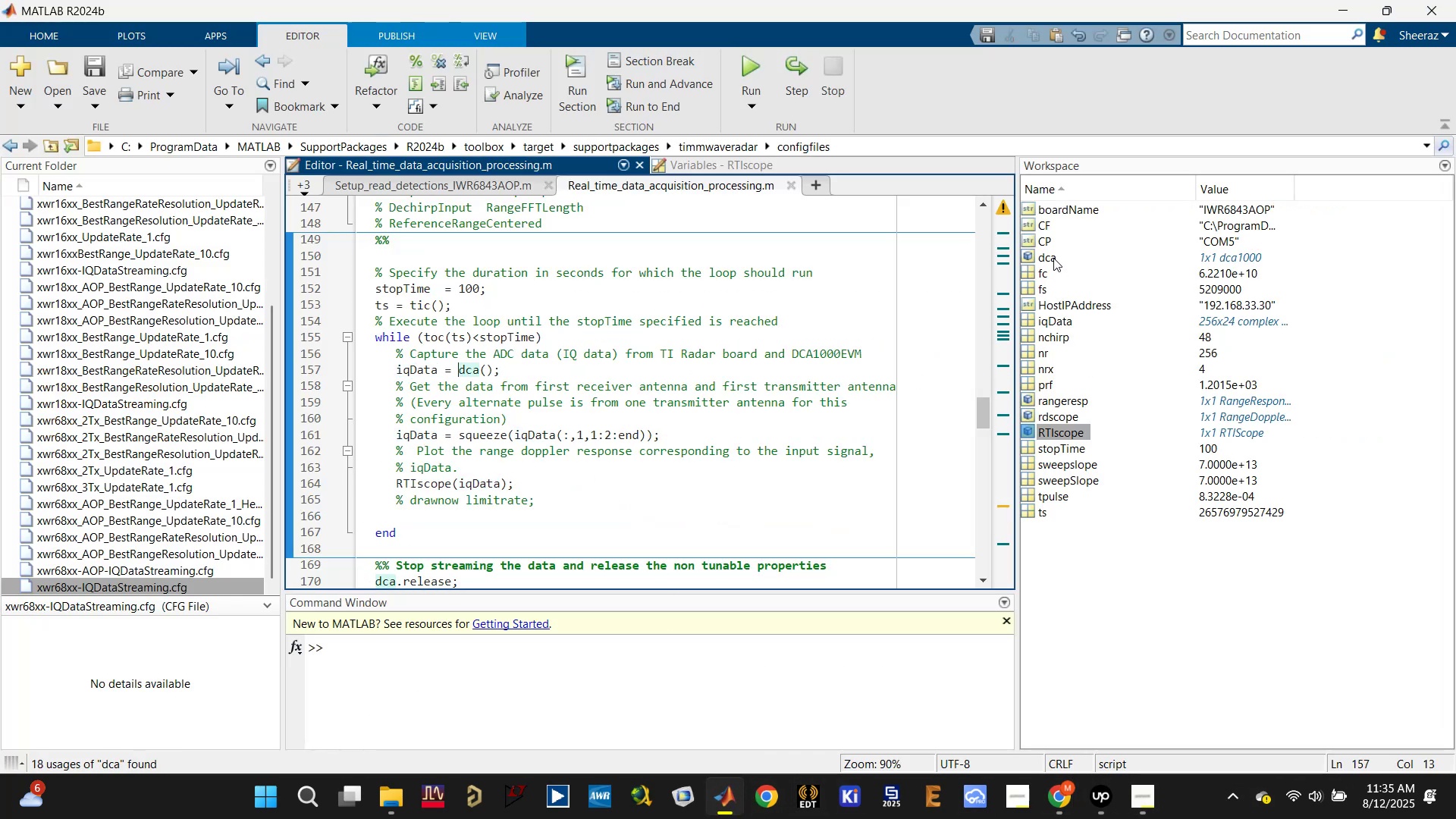 
double_click([1051, 257])
 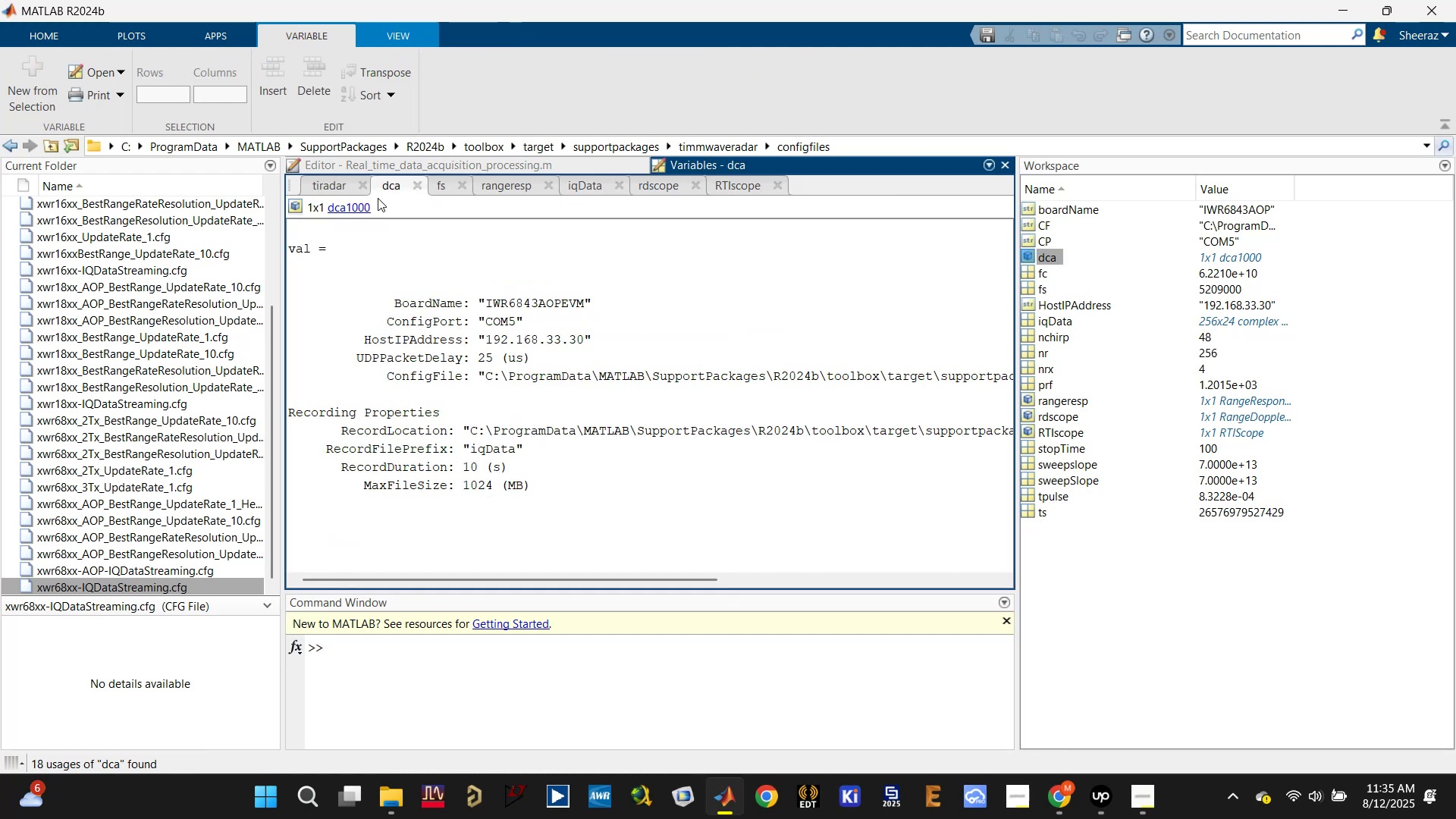 
left_click([352, 207])
 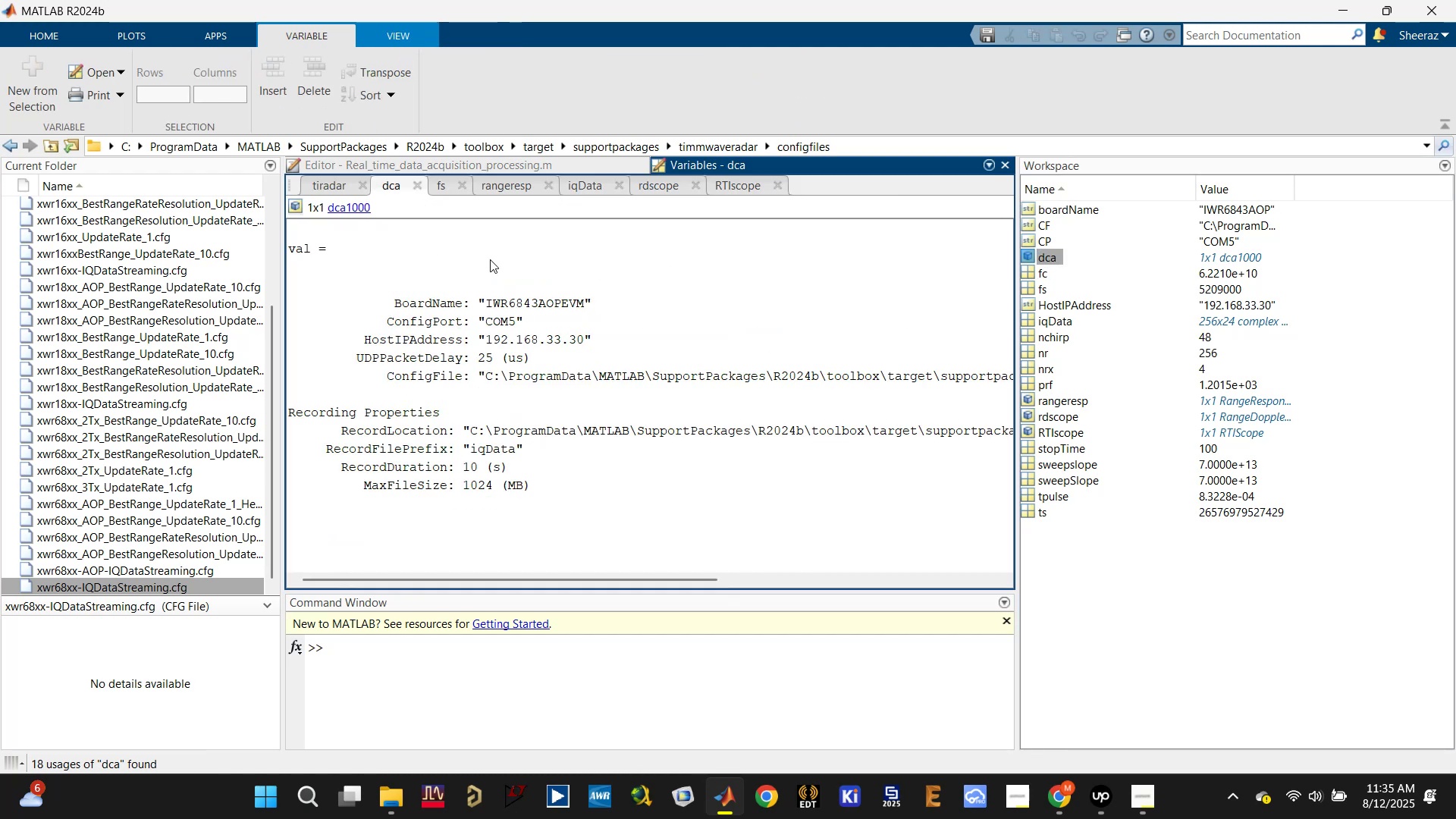 
scroll: coordinate [536, 409], scroll_direction: none, amount: 0.0
 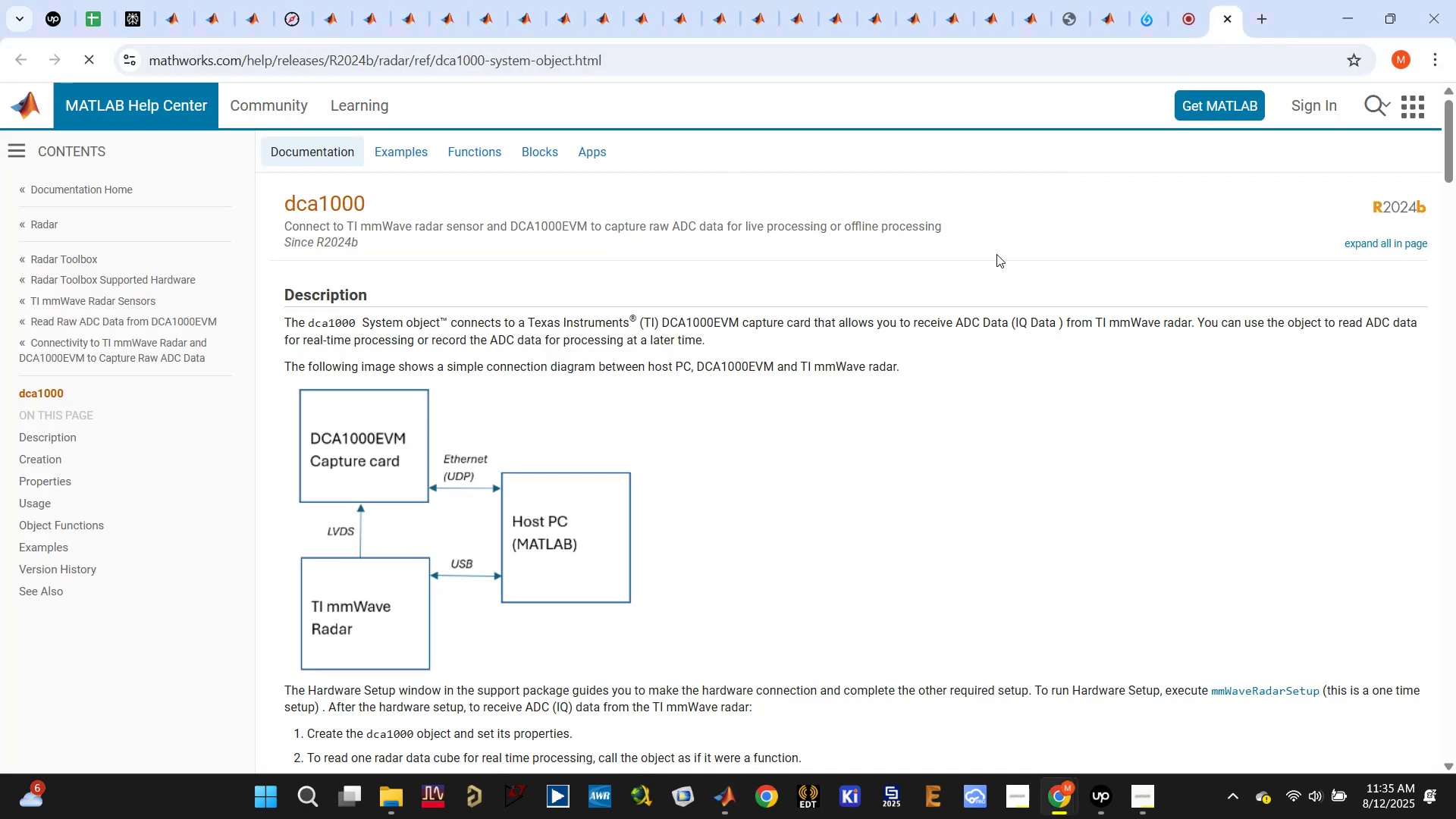 
scroll: coordinate [666, 400], scroll_direction: down, amount: 11.0
 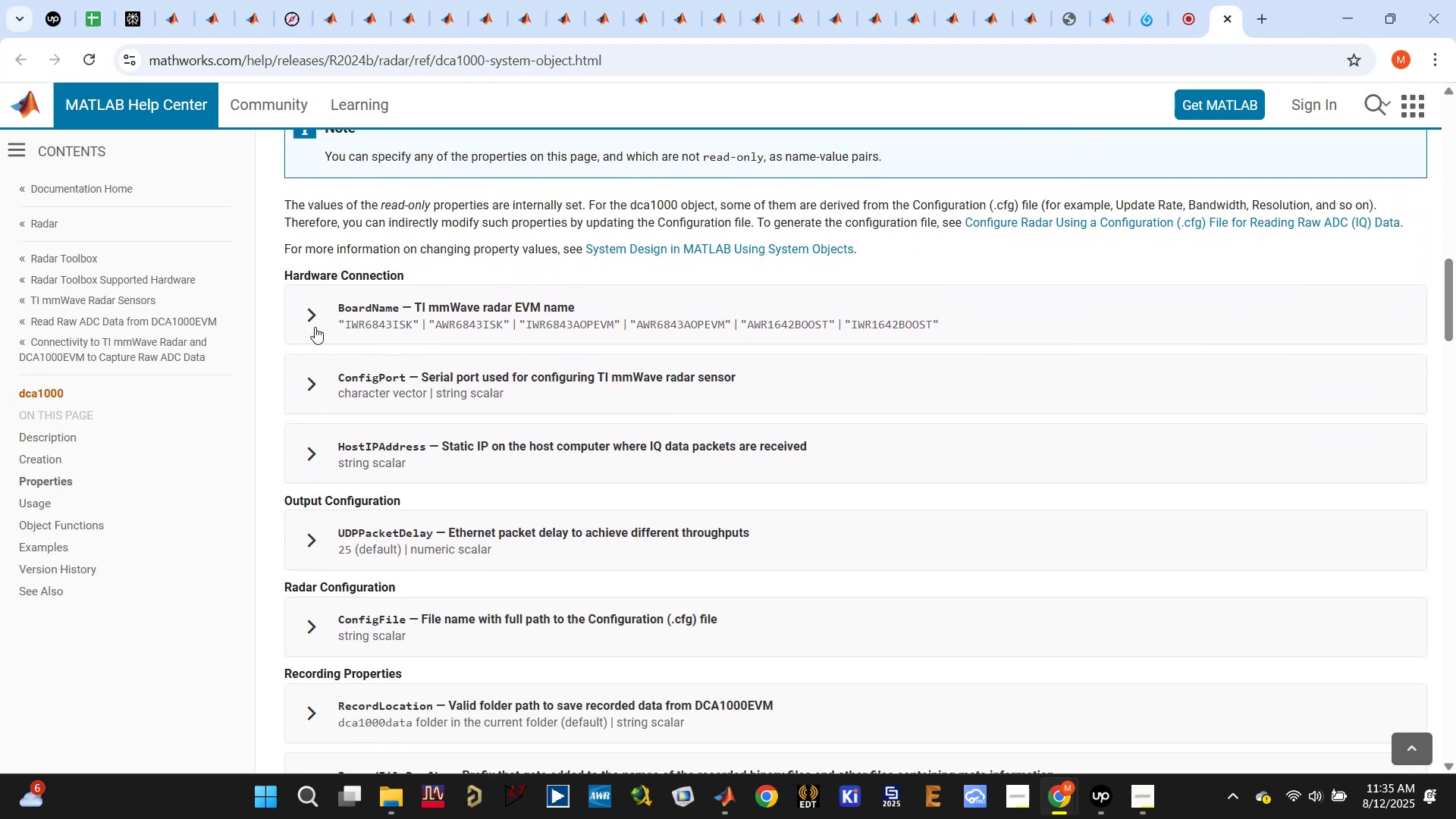 
left_click([310, 315])
 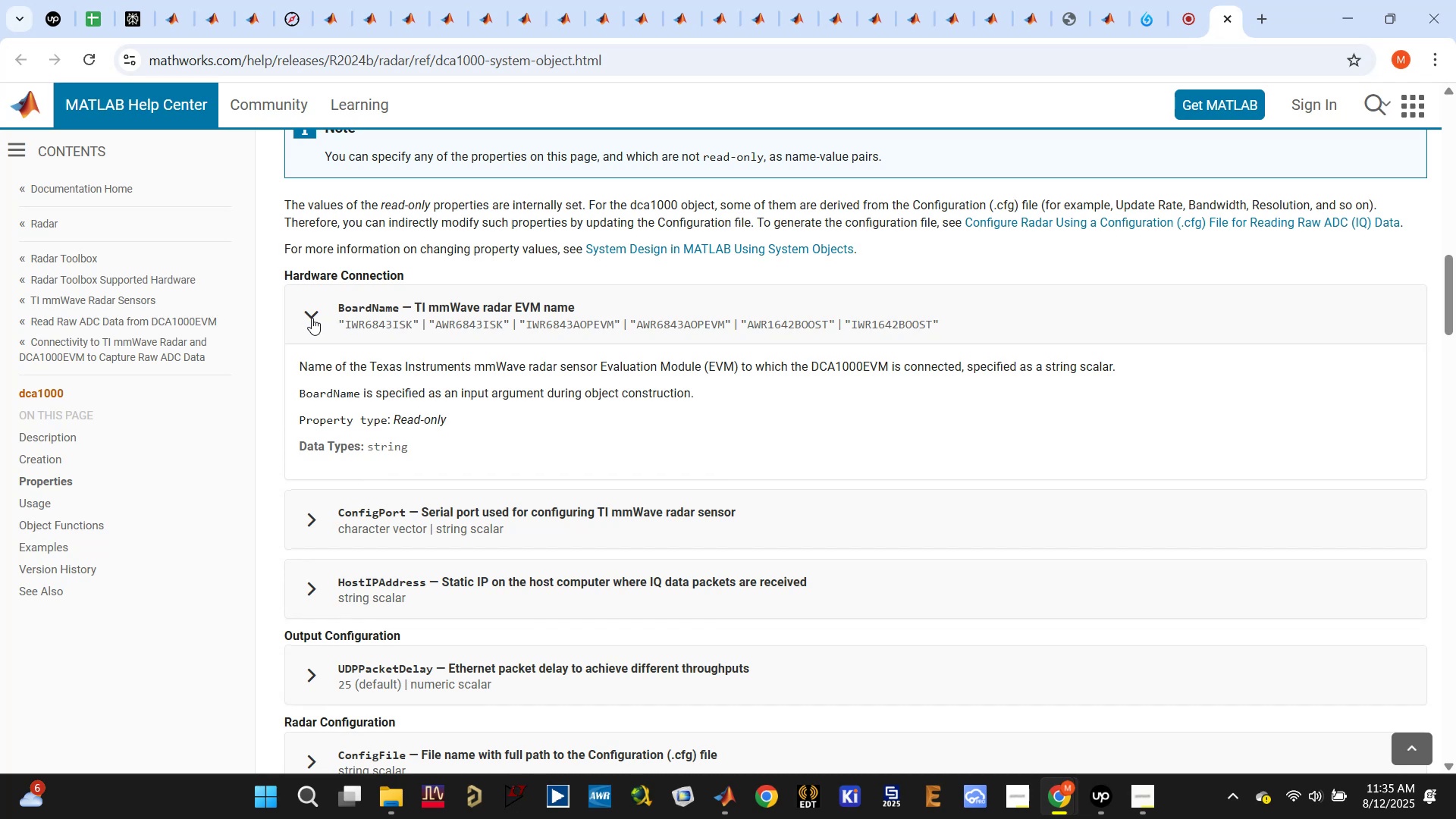 
wait(12.63)
 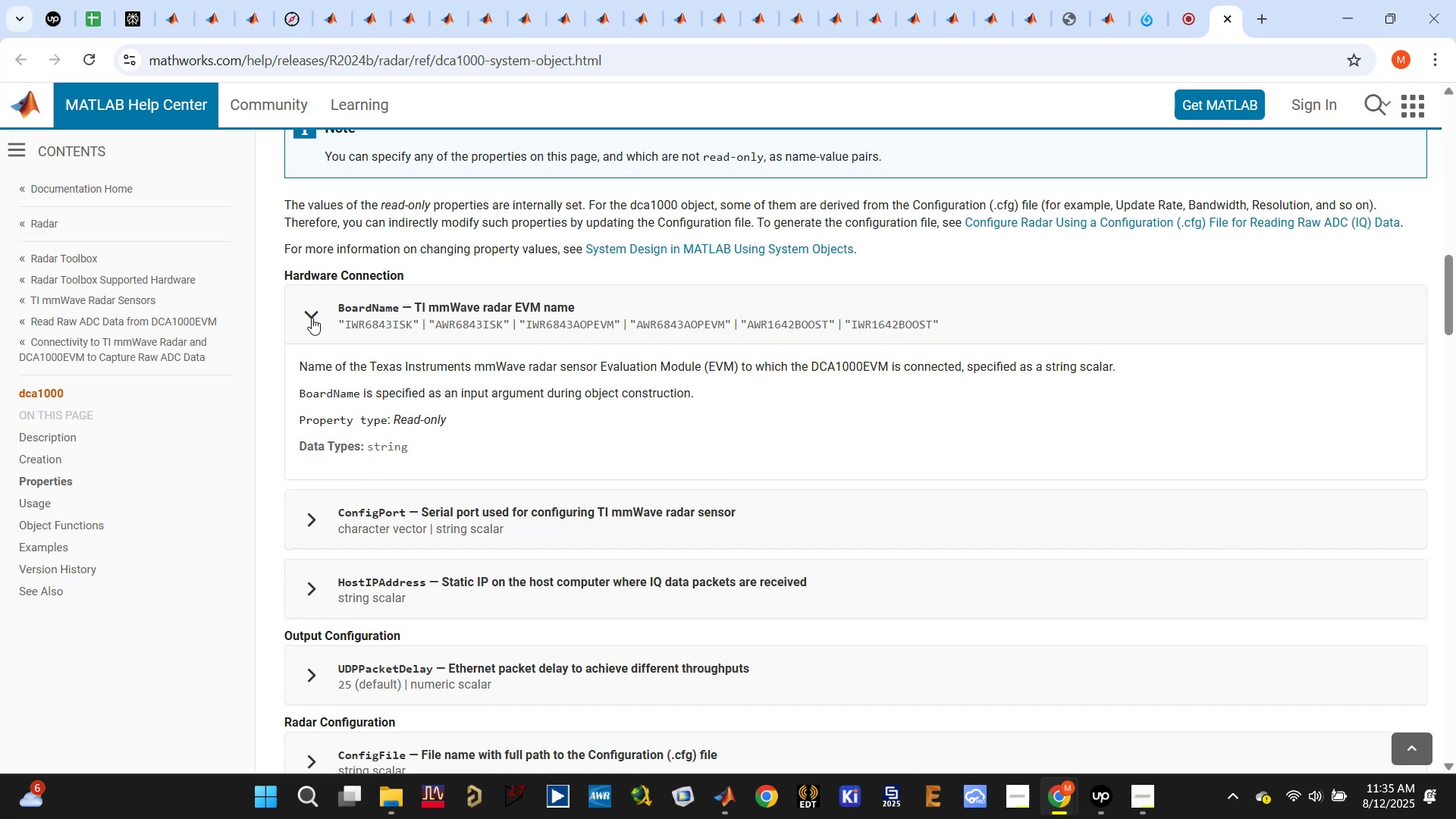 
scroll: coordinate [315, 321], scroll_direction: down, amount: 3.0
 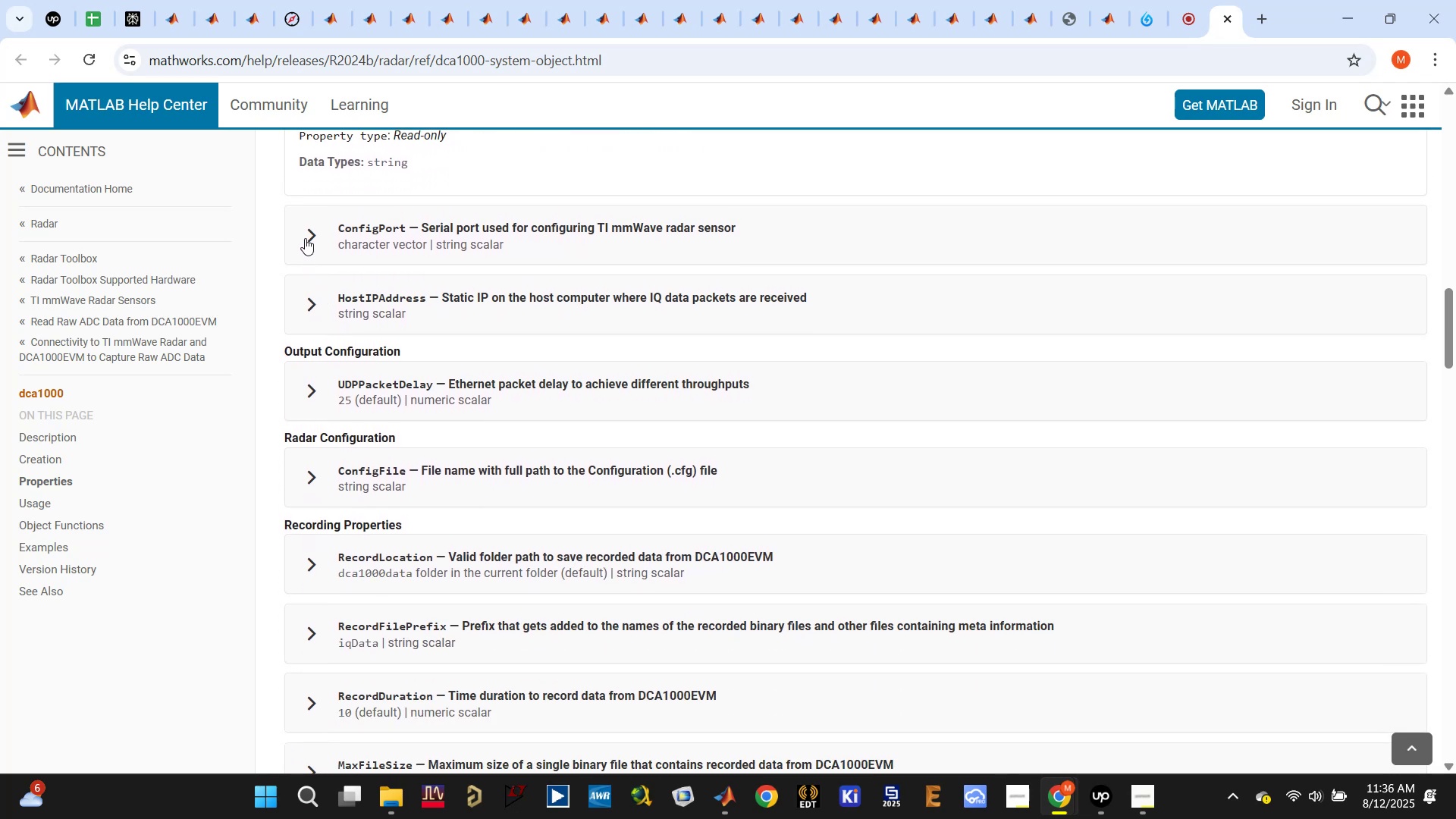 
wait(9.1)
 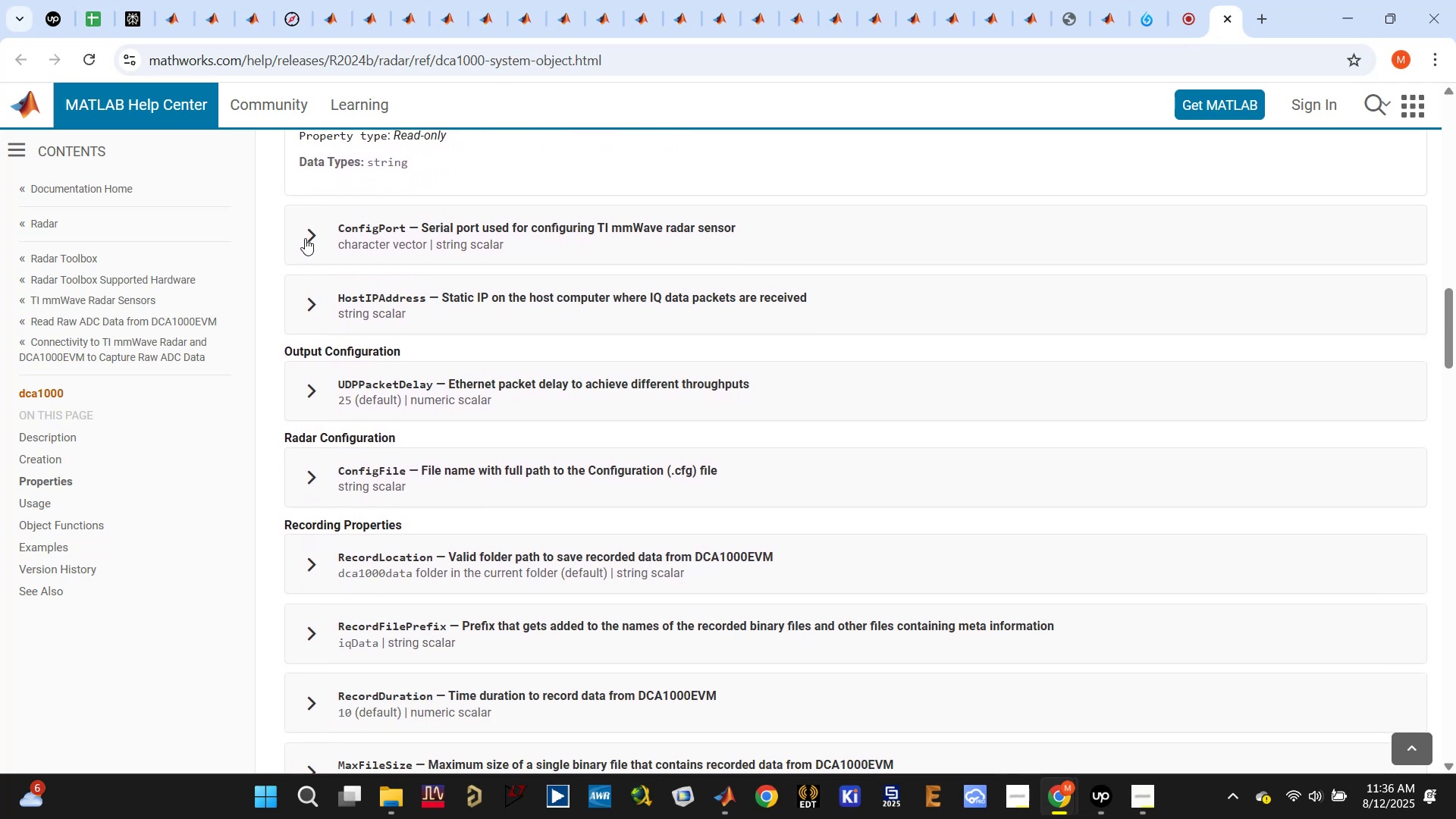 
left_click([318, 237])
 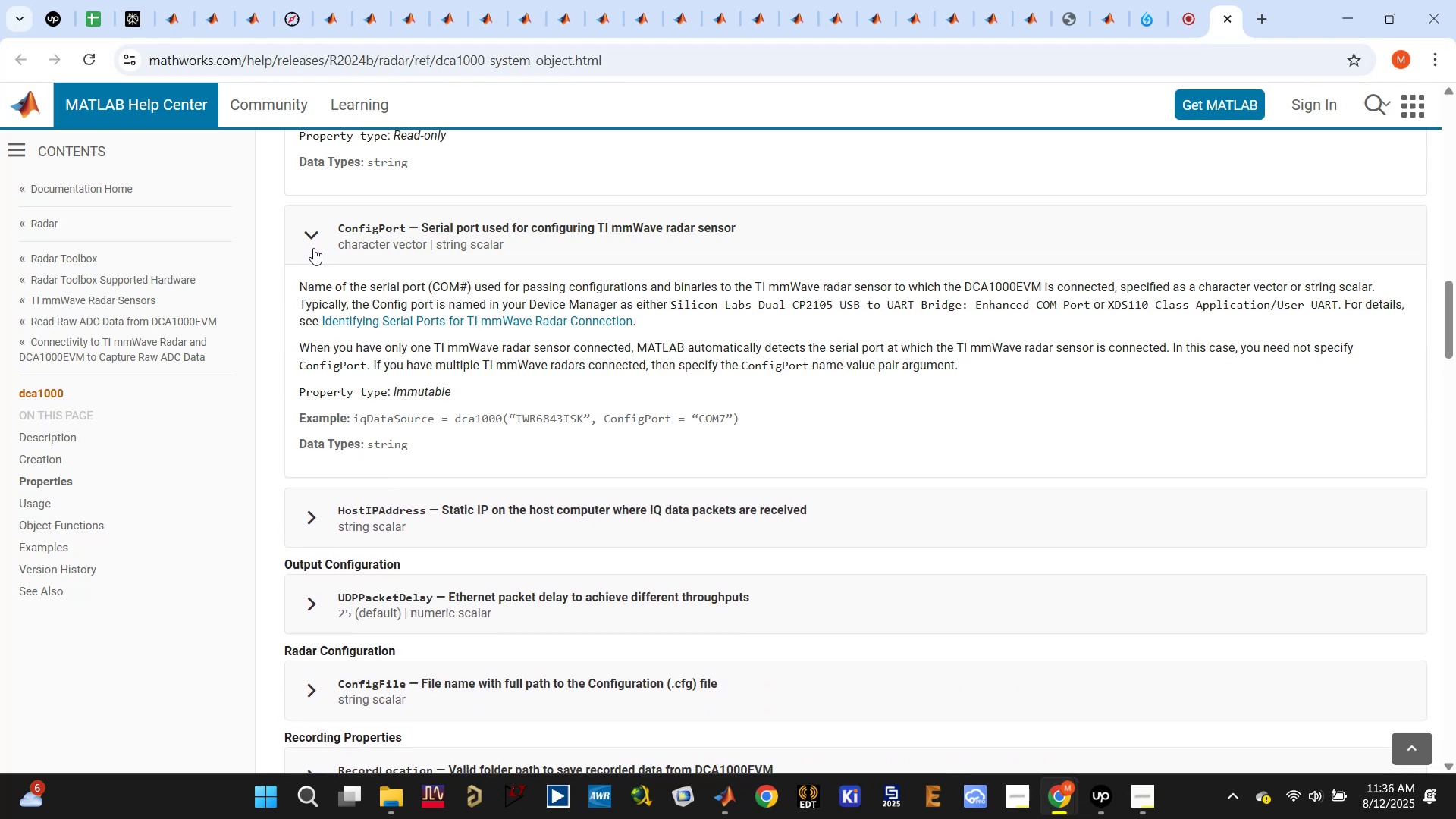 
scroll: coordinate [334, 306], scroll_direction: down, amount: 5.0
 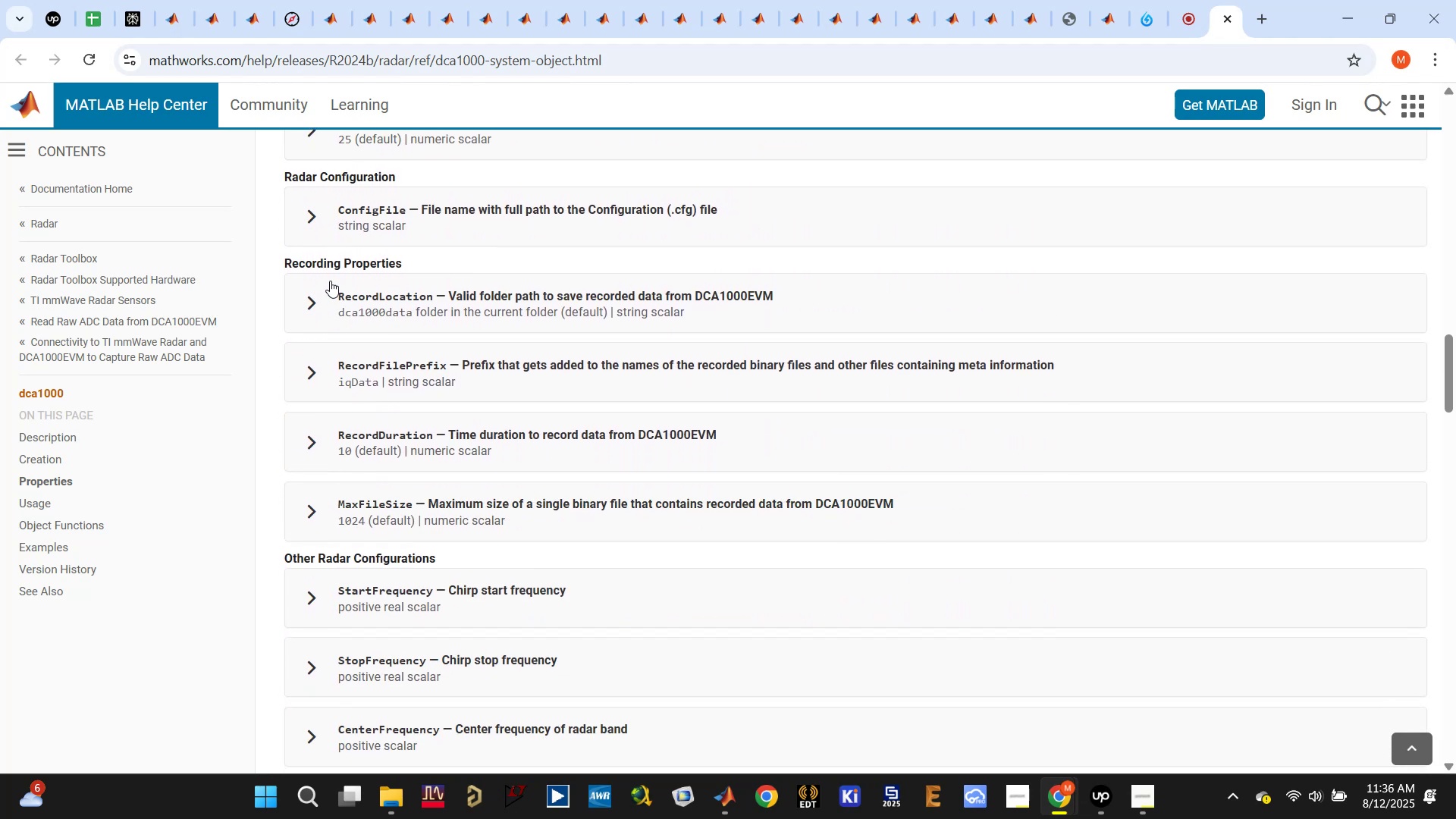 
left_click([318, 217])
 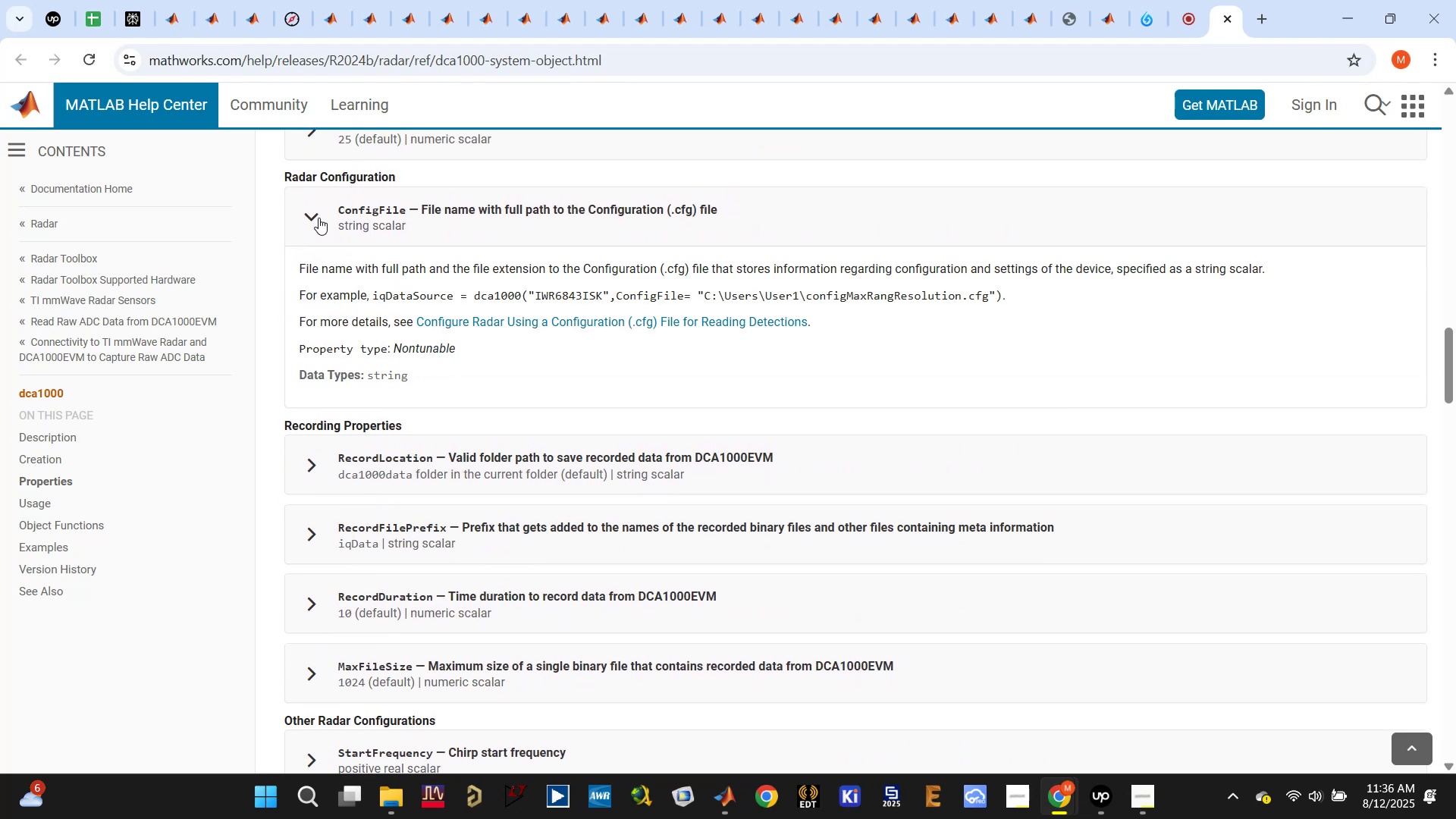 
scroll: coordinate [313, 313], scroll_direction: down, amount: 18.0
 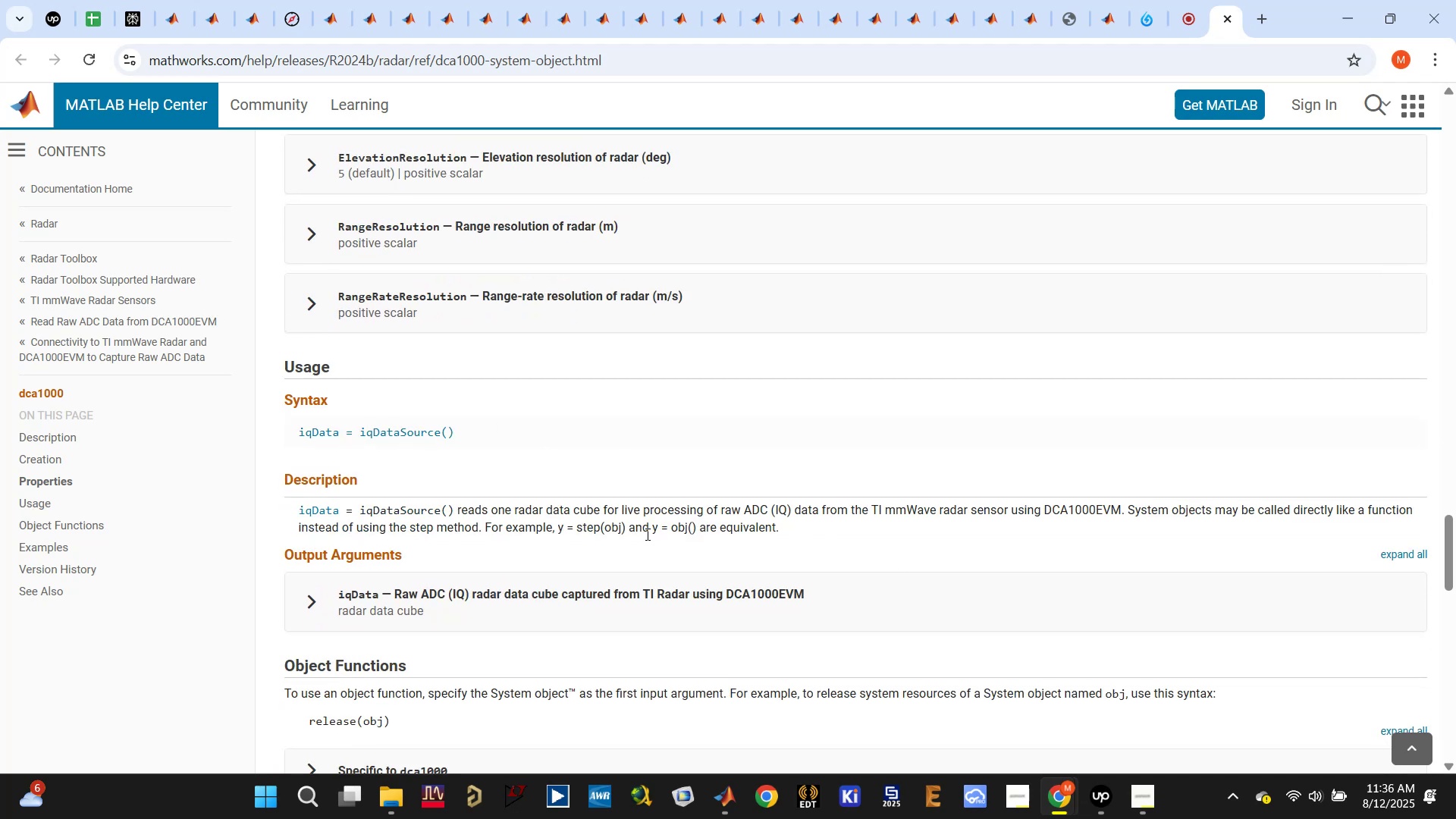 
scroll: coordinate [645, 534], scroll_direction: down, amount: 3.0
 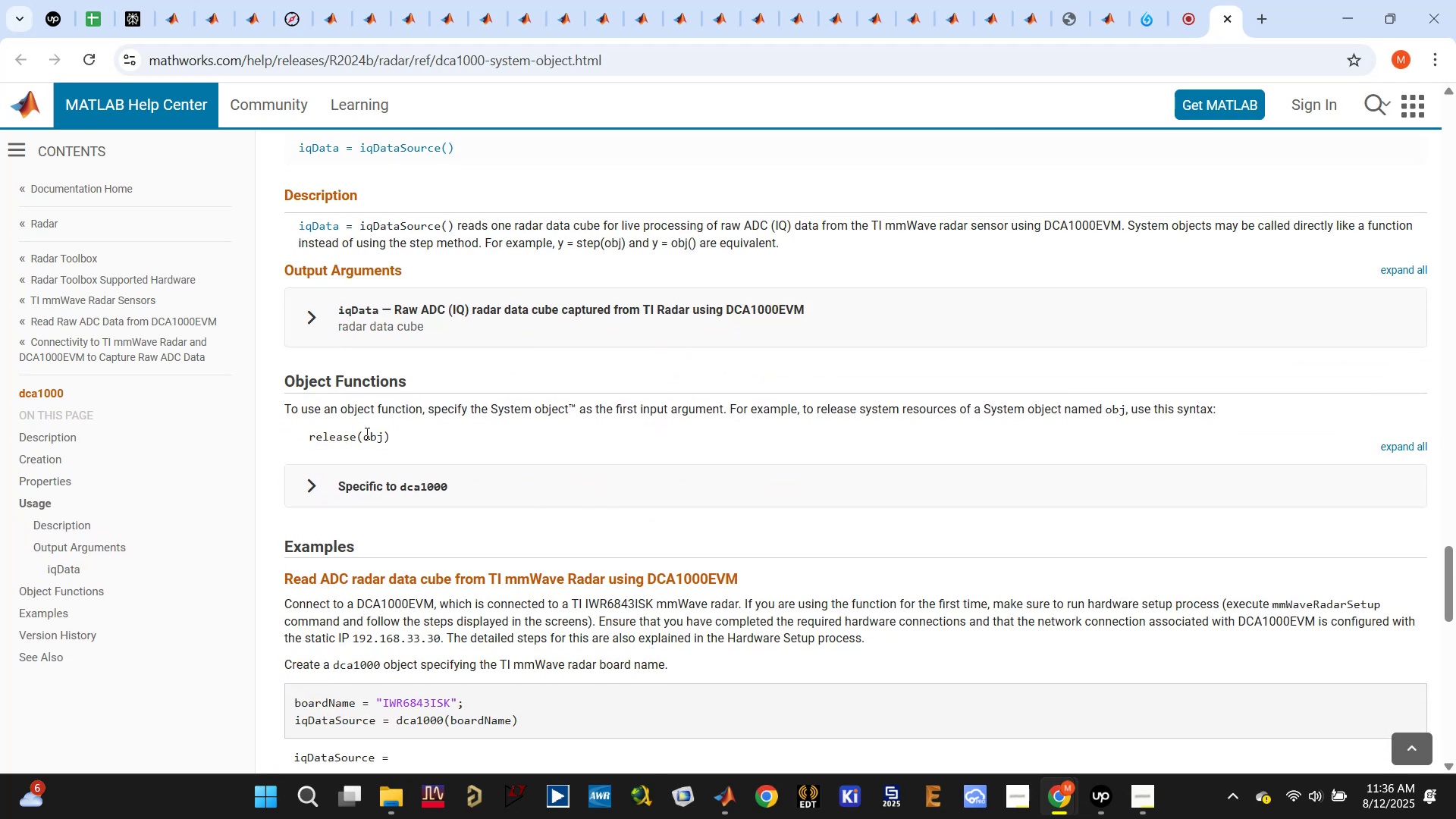 
wait(5.09)
 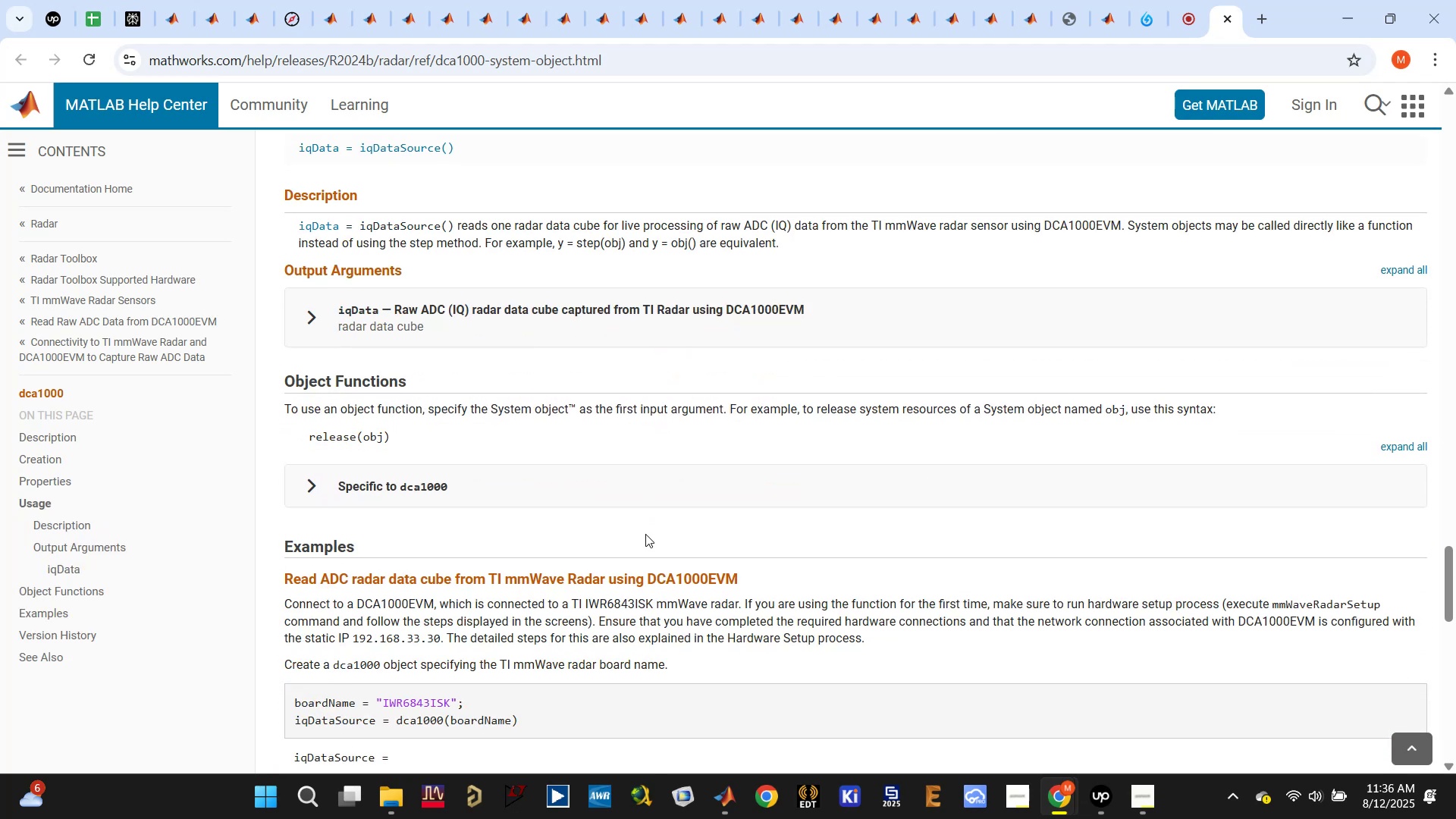 
scroll: coordinate [623, 496], scroll_direction: down, amount: 10.0
 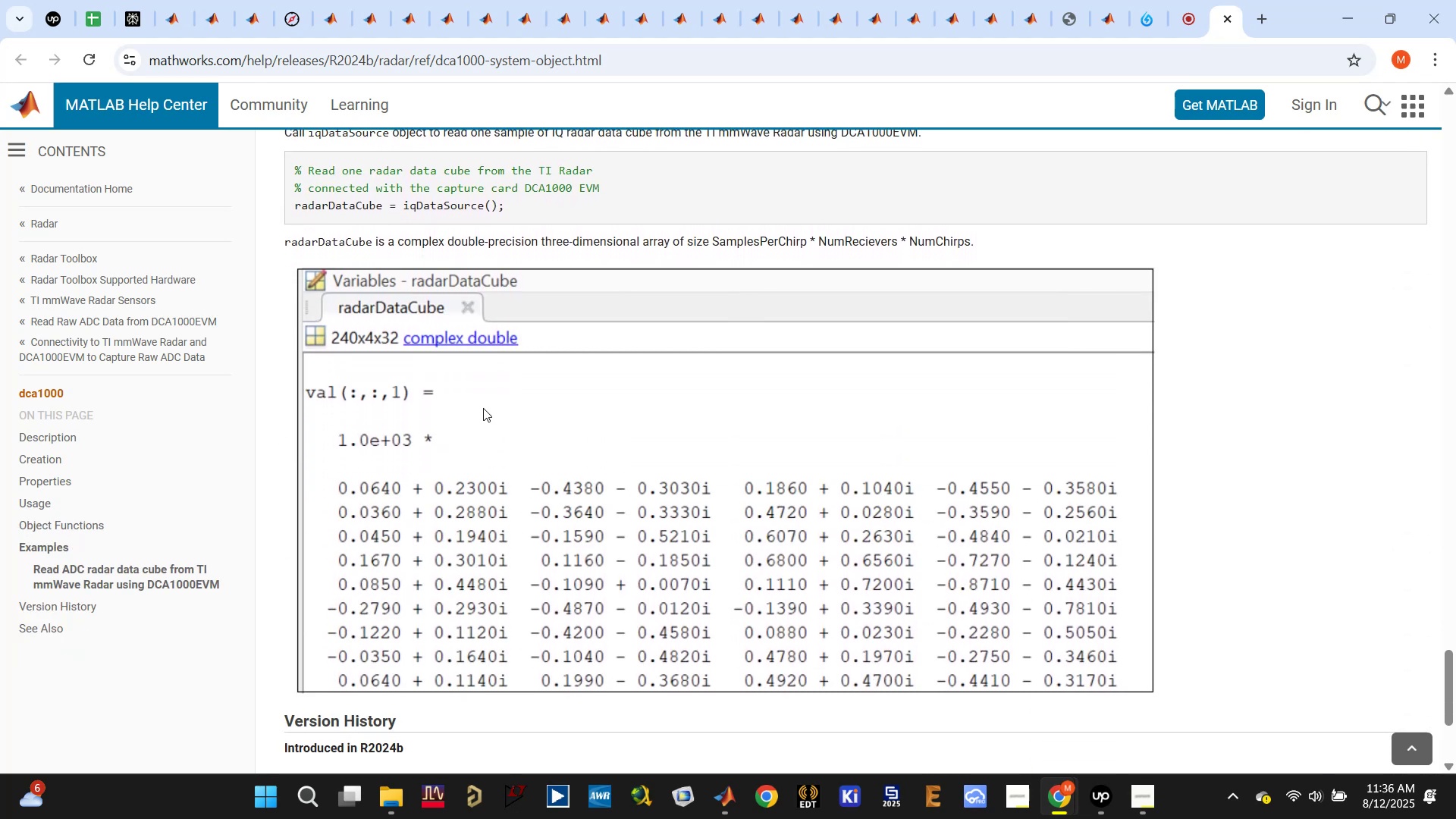 
scroll: coordinate [467, 366], scroll_direction: up, amount: 1.0
 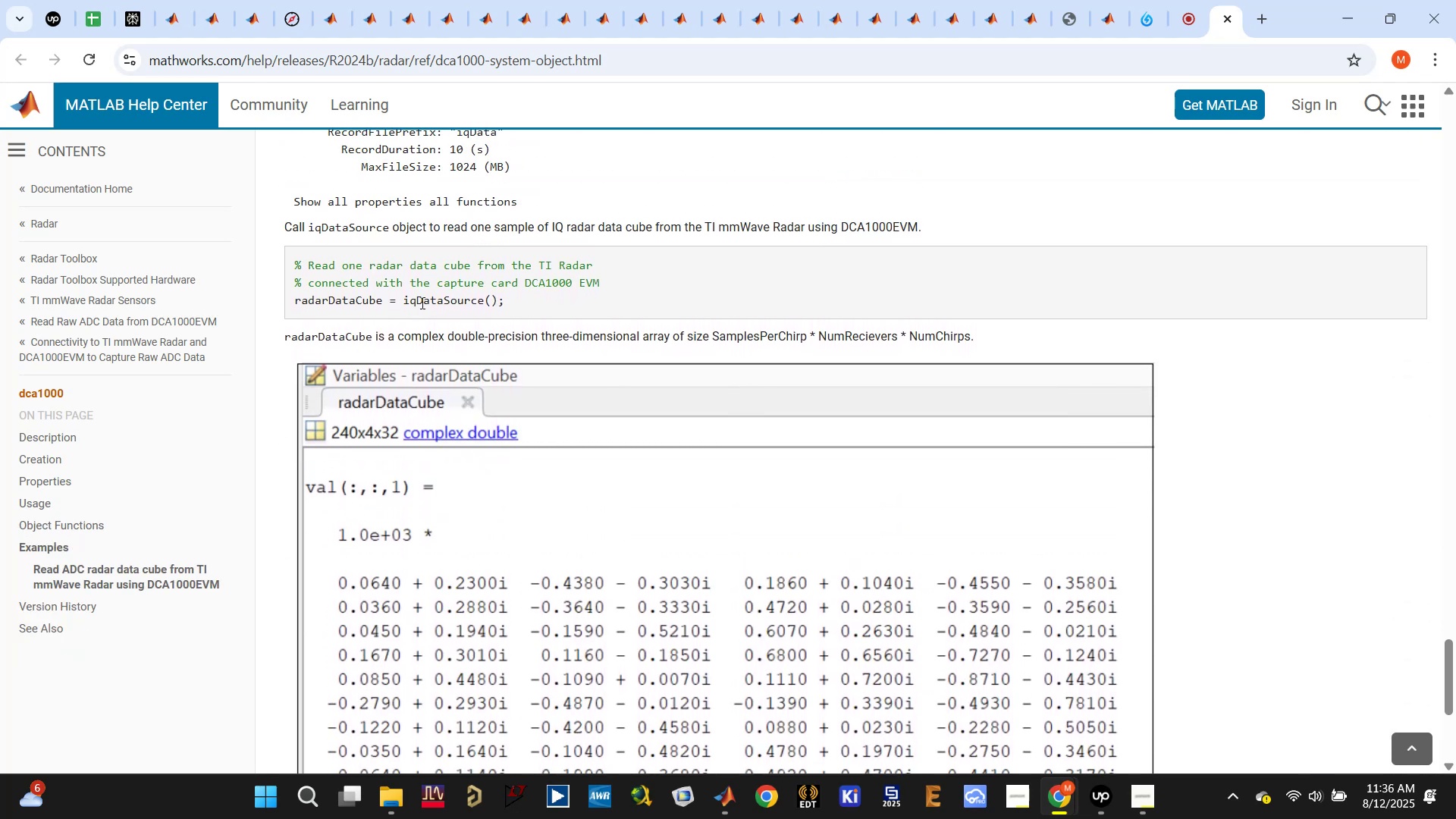 
double_click([421, 301])
 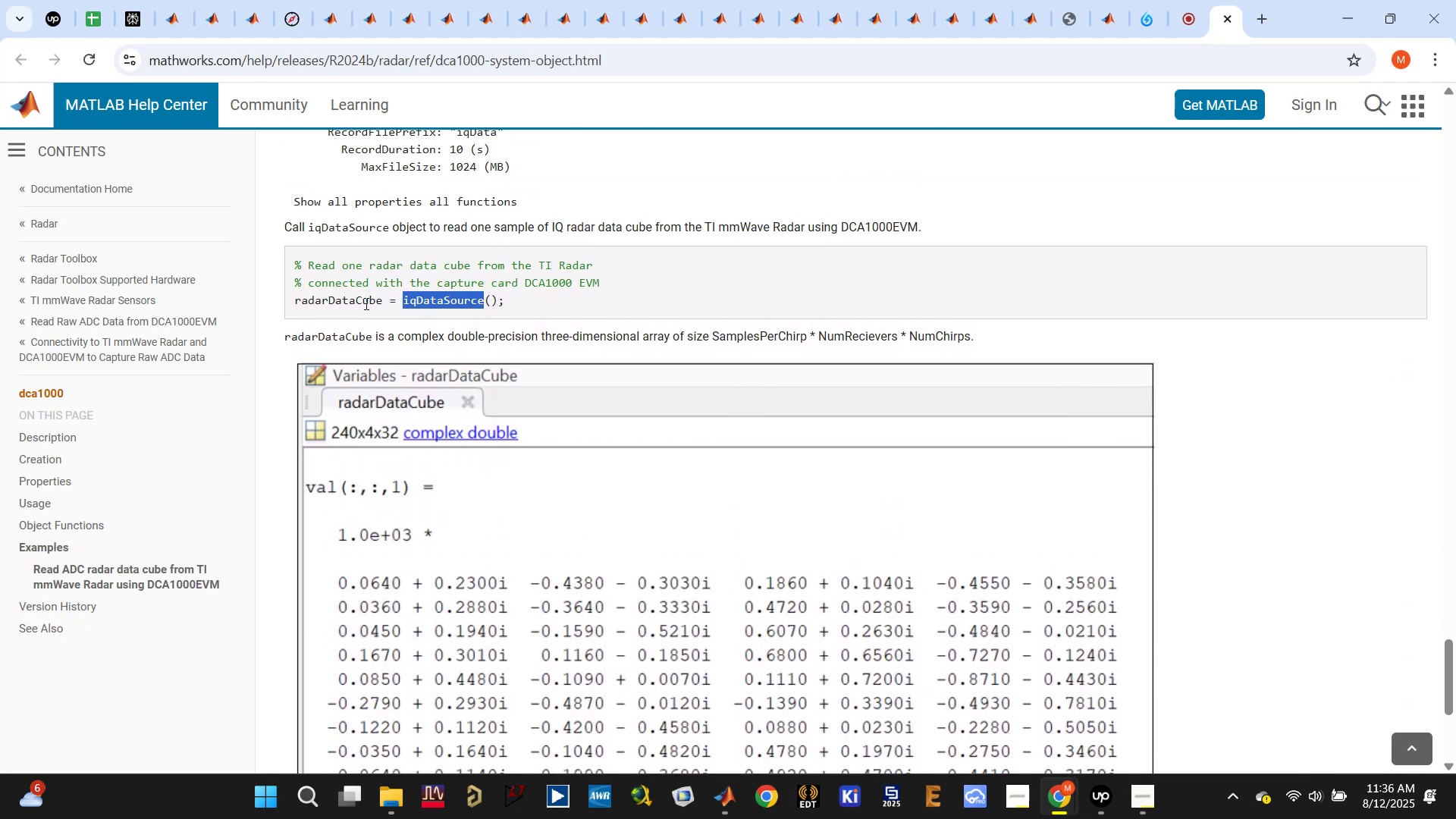 
double_click([363, 299])
 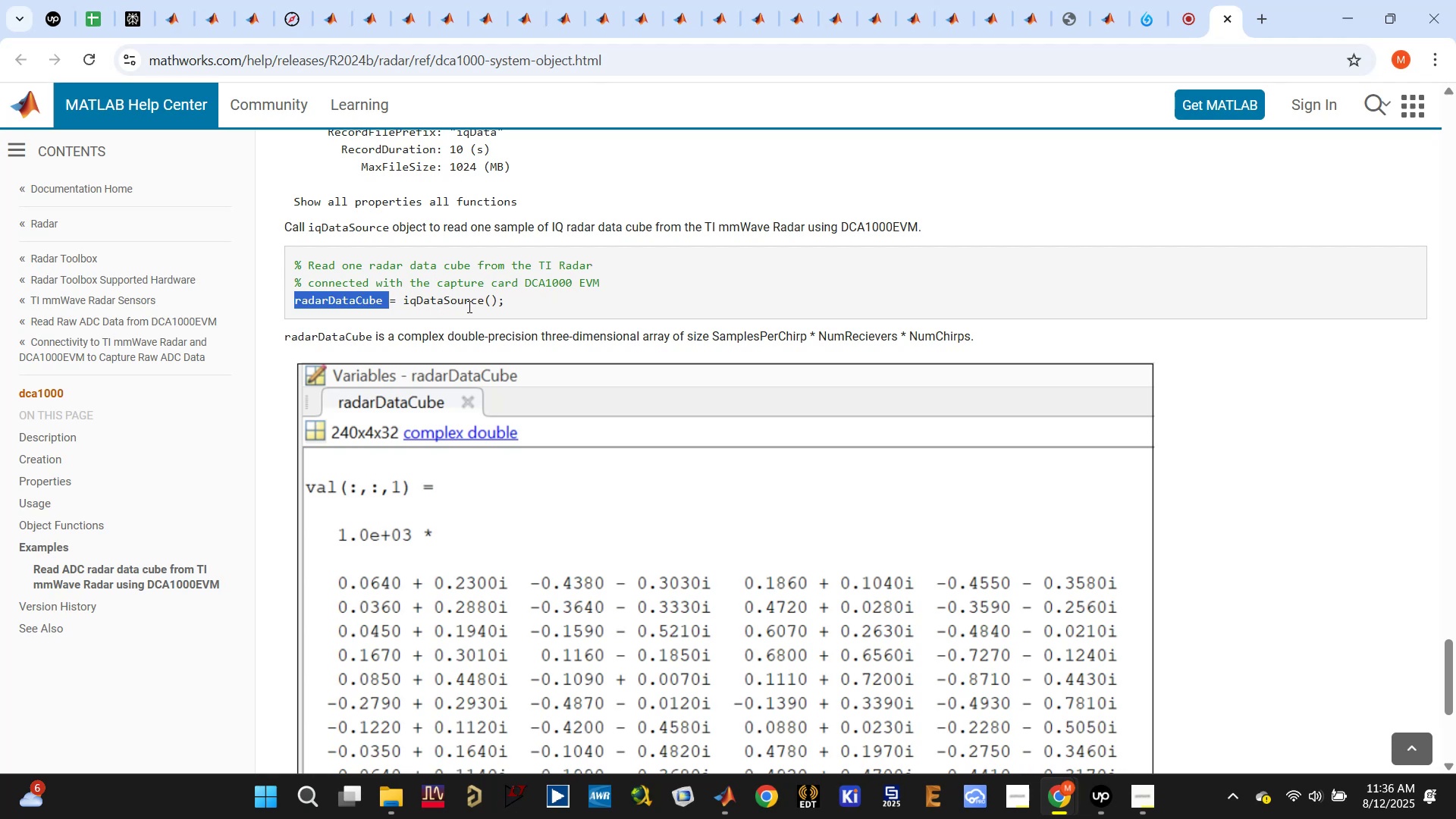 
double_click([472, 297])
 